 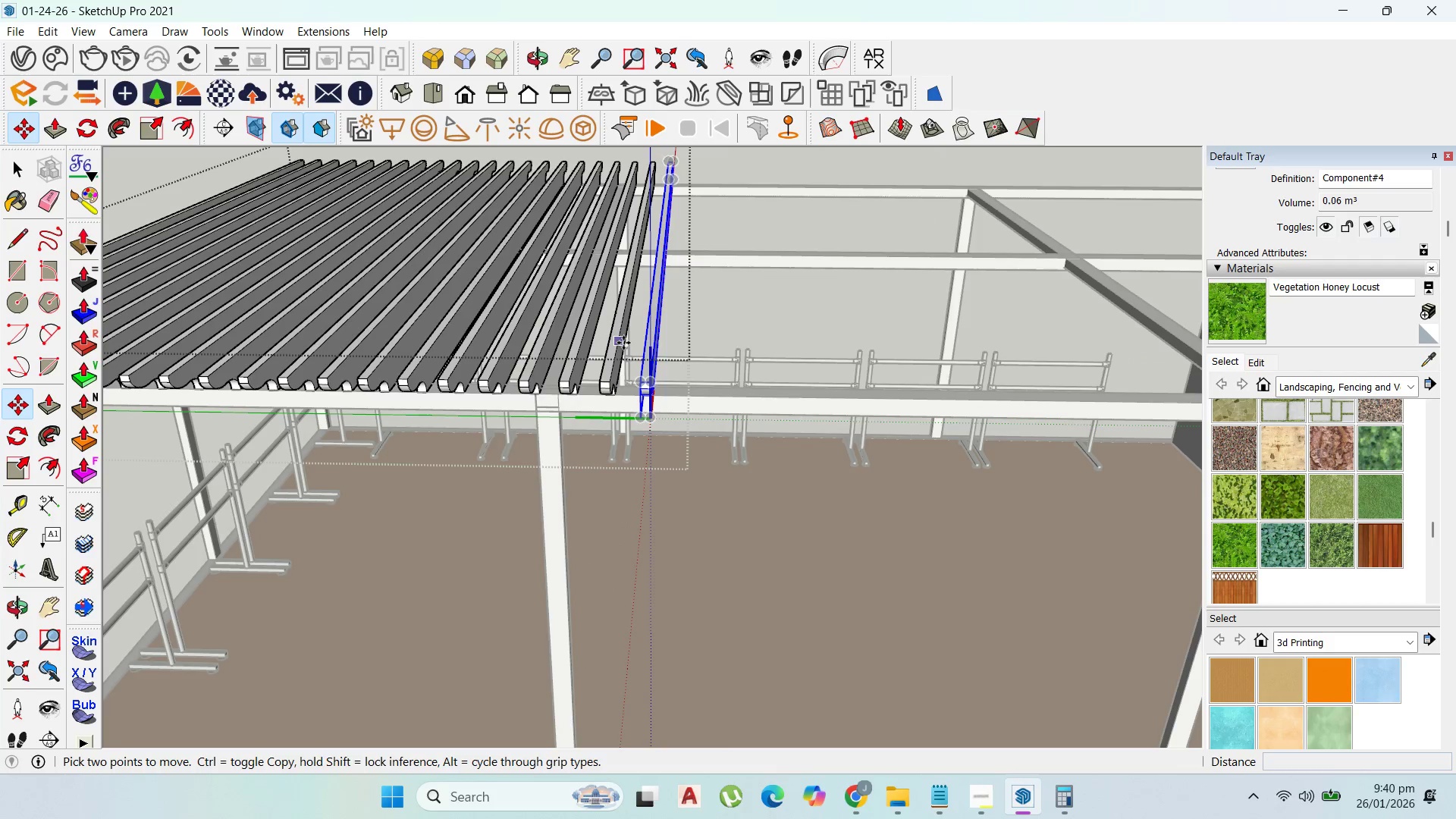 
key(Shift+ShiftLeft)
 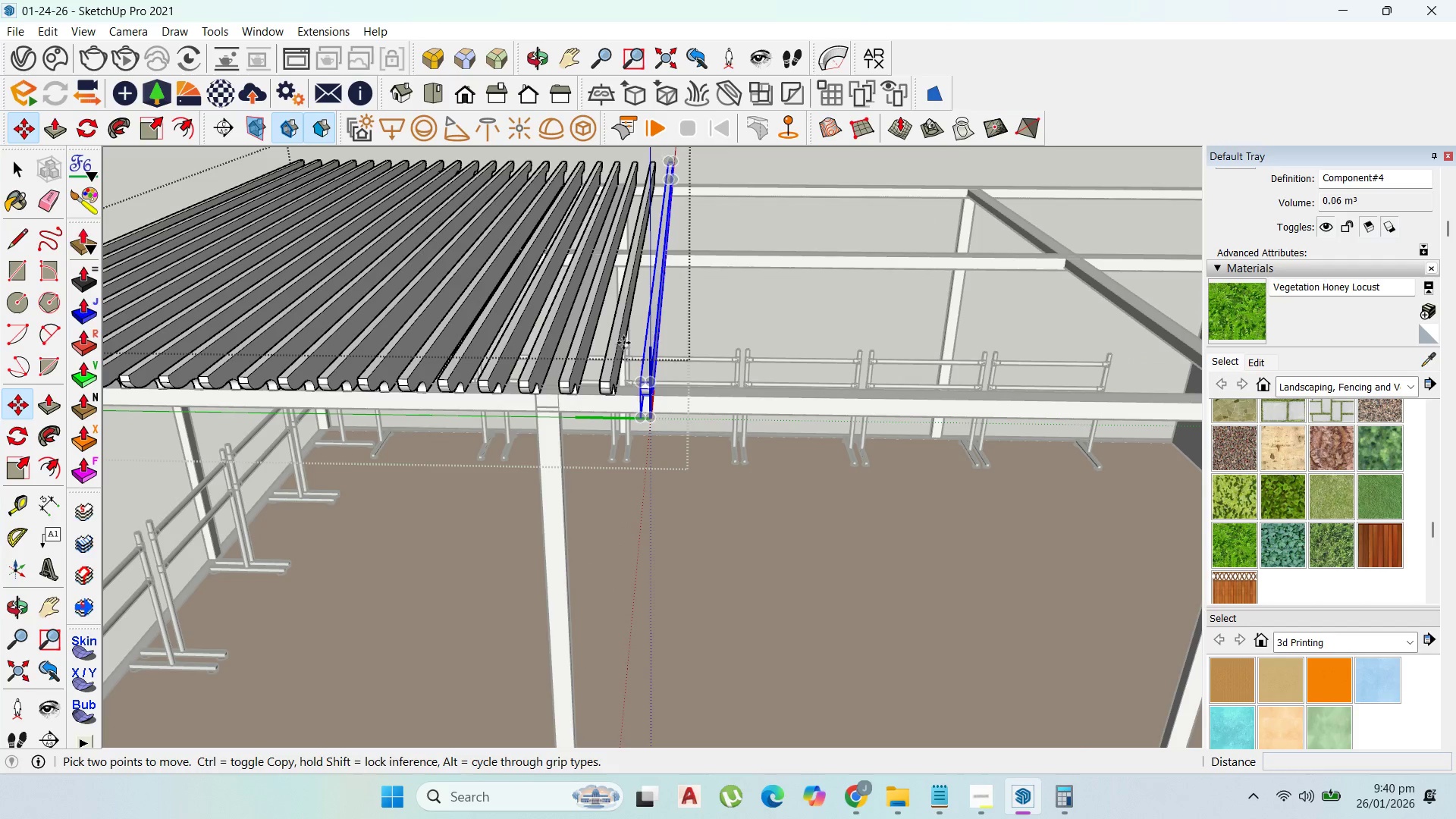 
left_click([623, 343])
 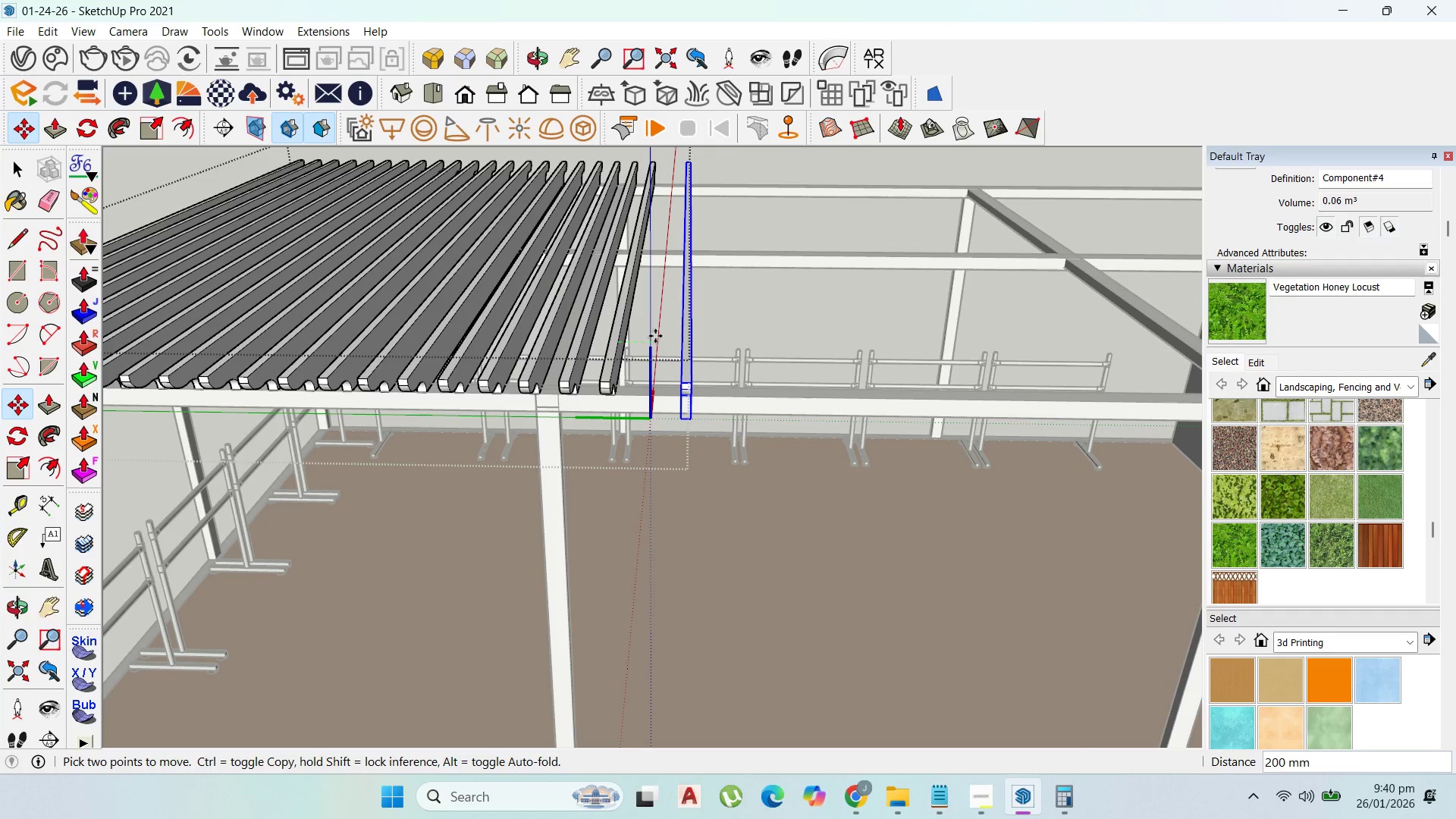 
key(Escape)
 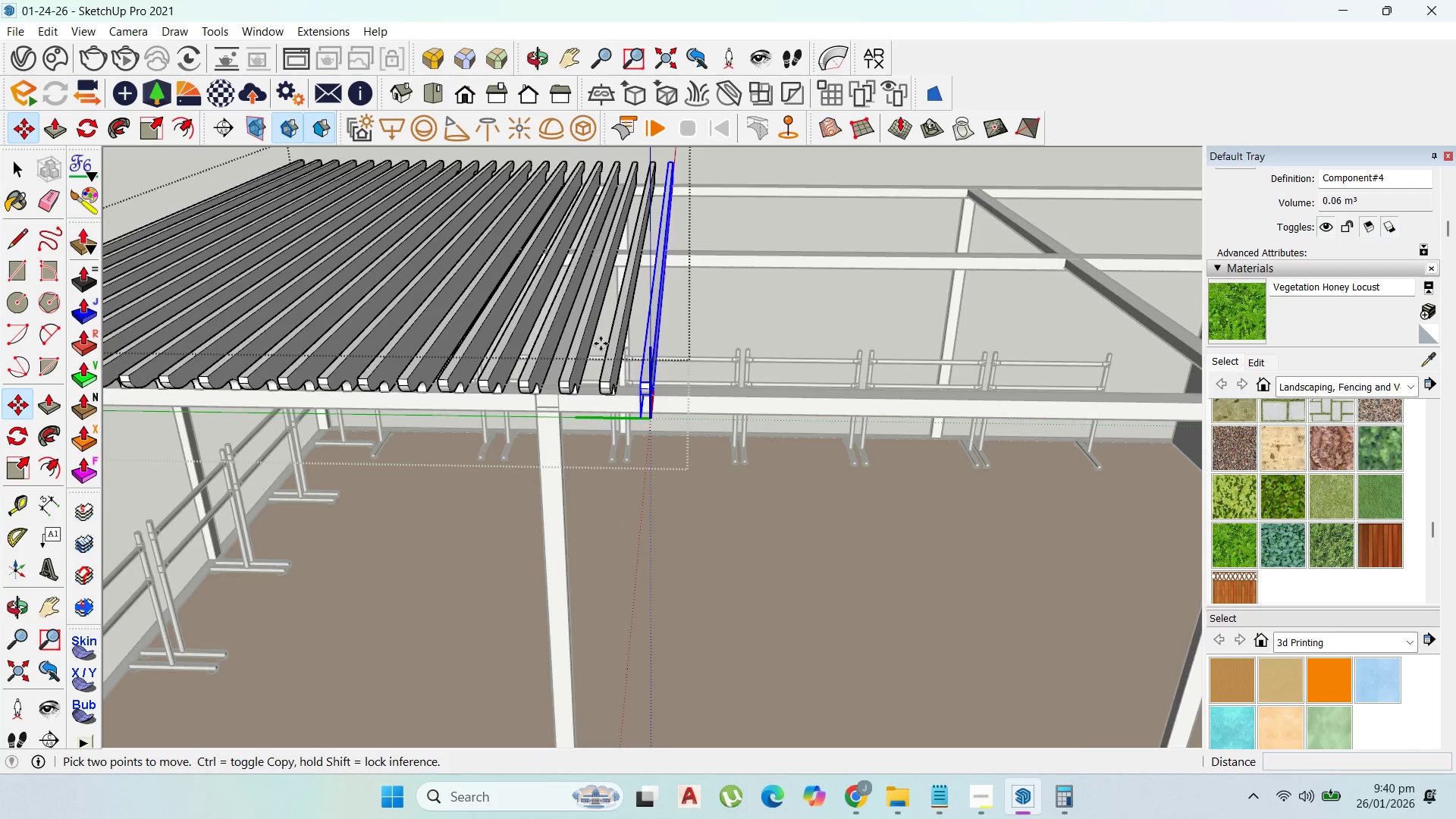 
scroll: coordinate [630, 347], scroll_direction: up, amount: 4.0
 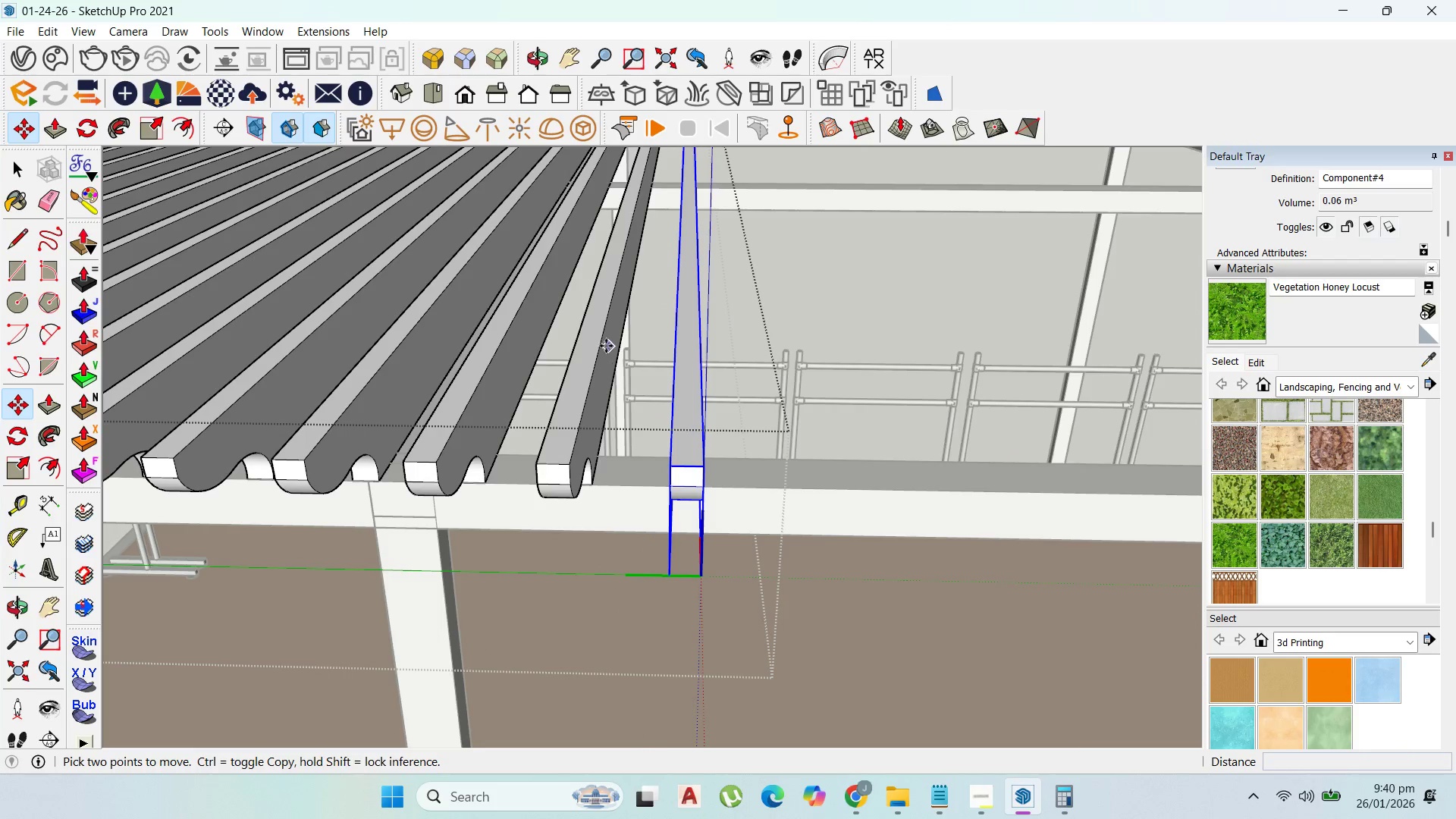 
left_click([602, 344])
 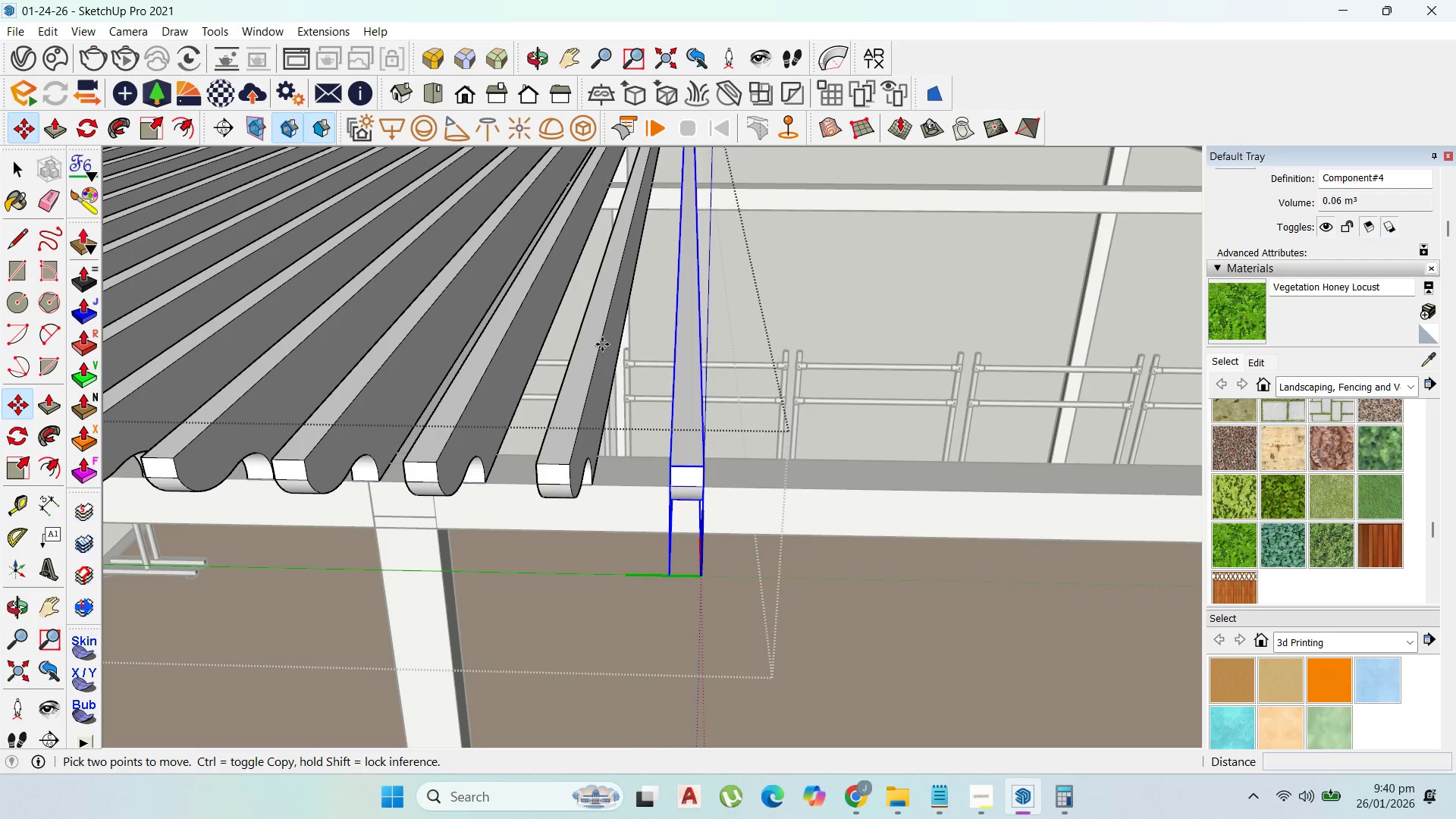 
key(Shift+ShiftLeft)
 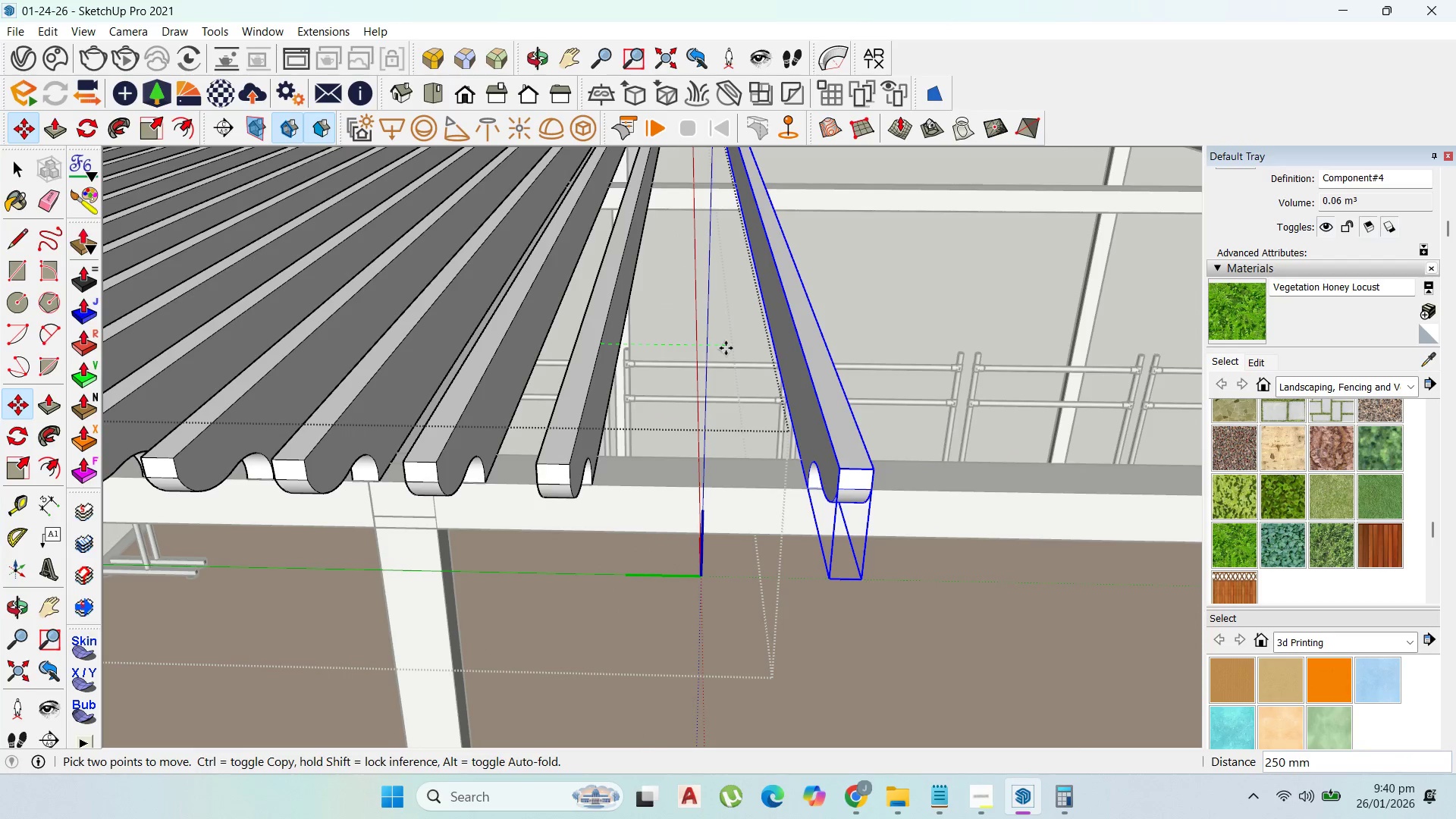 
key(Control+ControlLeft)
 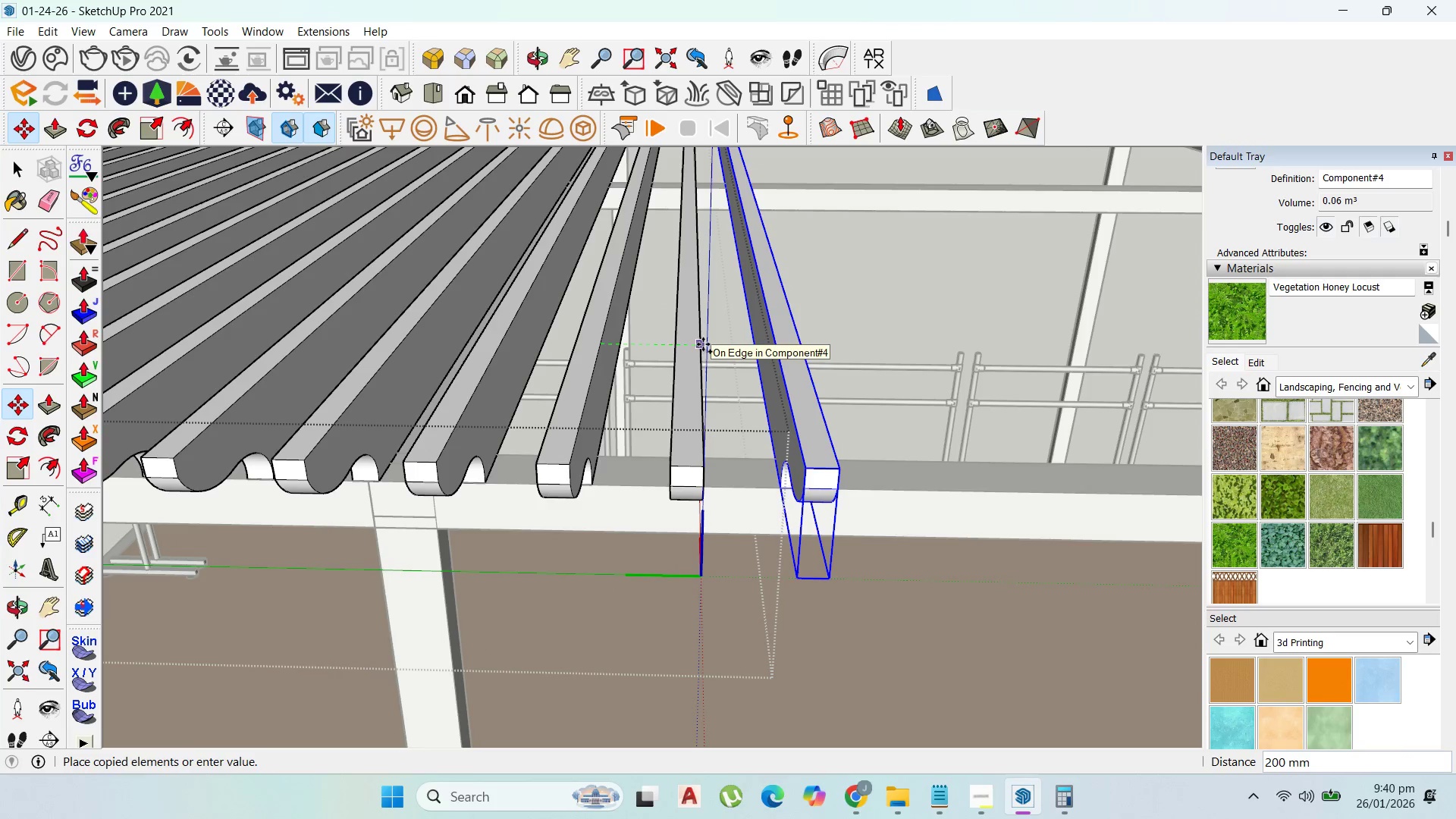 
left_click([703, 344])
 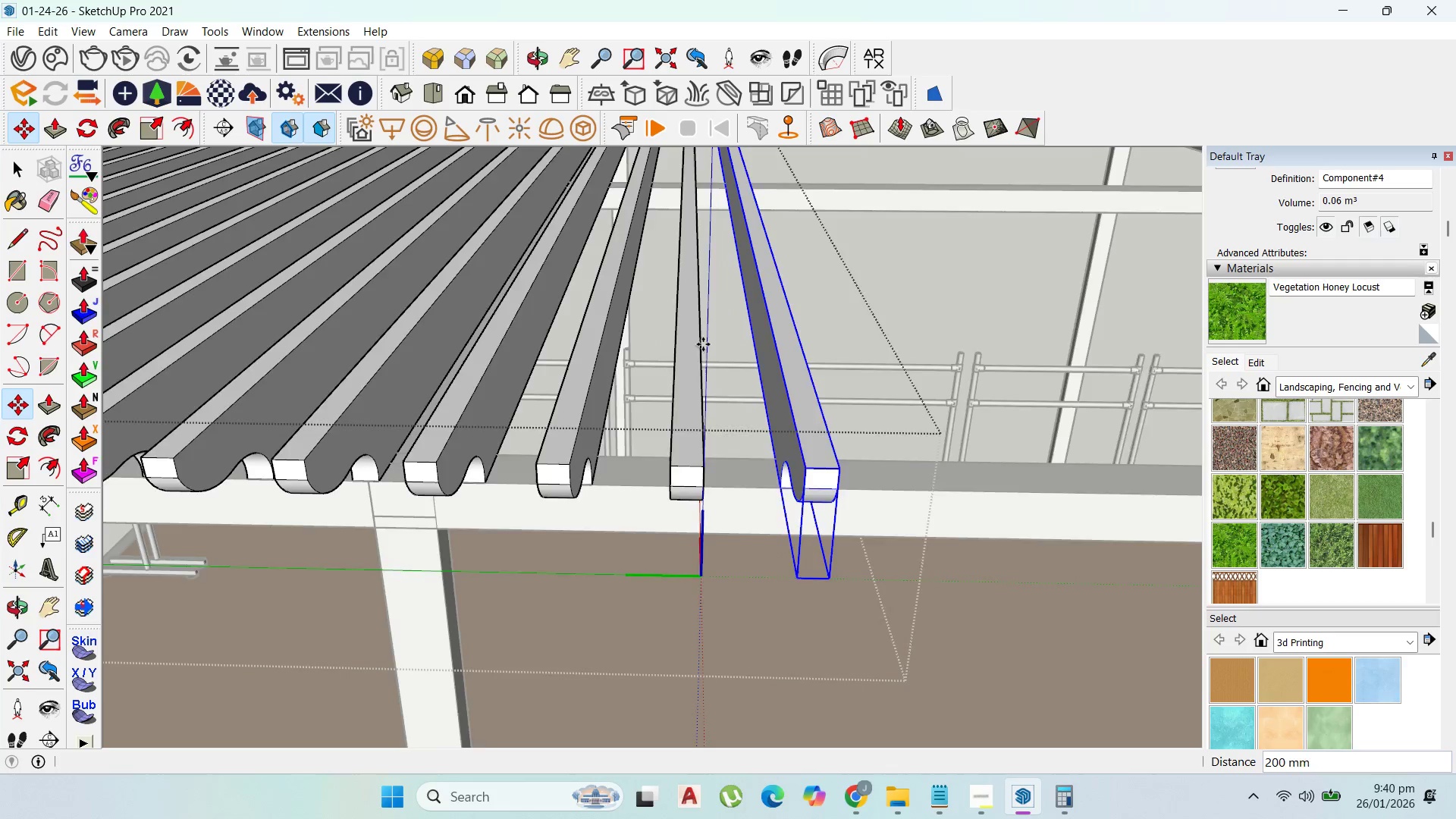 
scroll: coordinate [602, 419], scroll_direction: down, amount: 23.0
 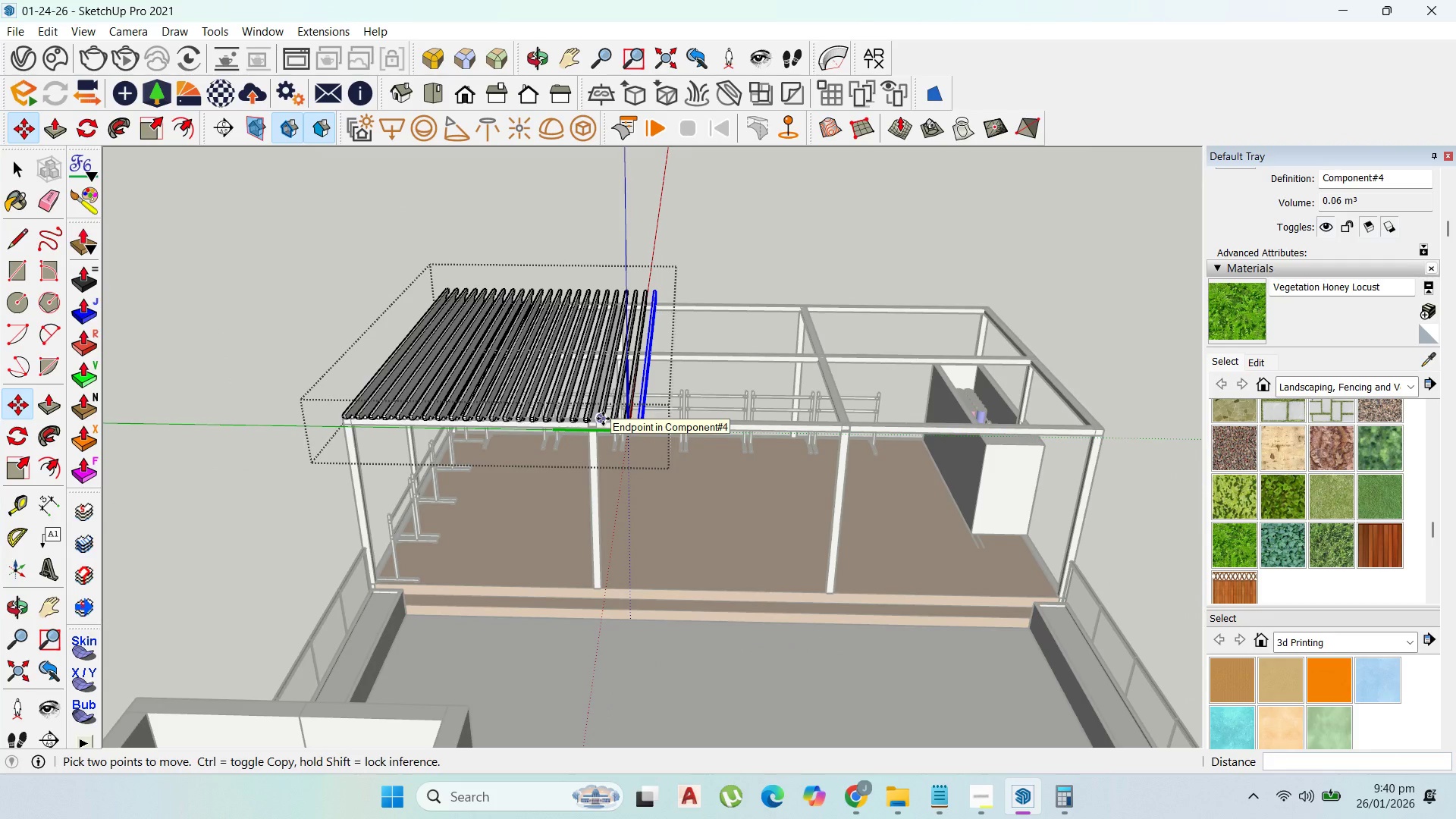 
key(NumpadMultiply)
 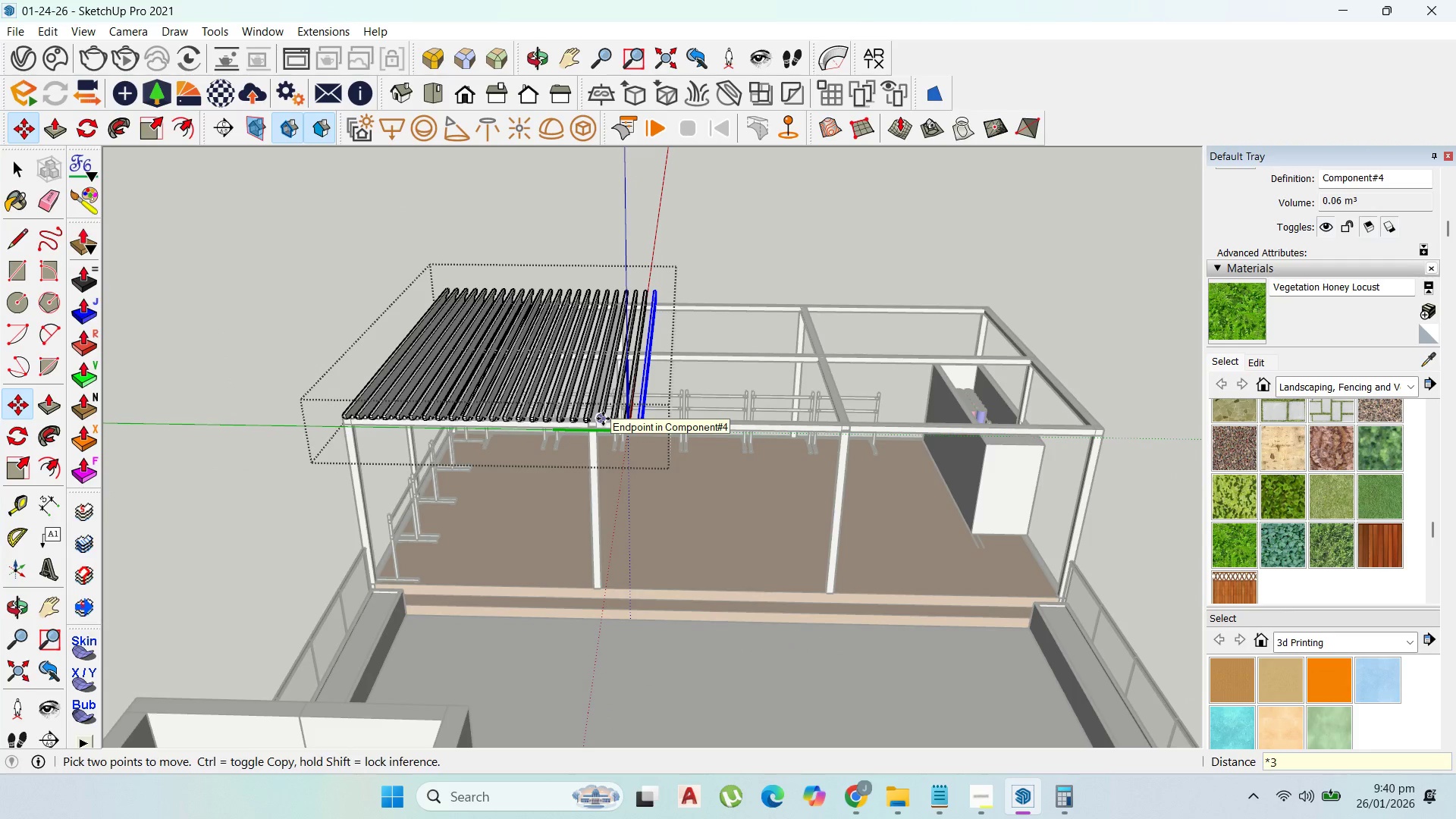 
key(Numpad3)
 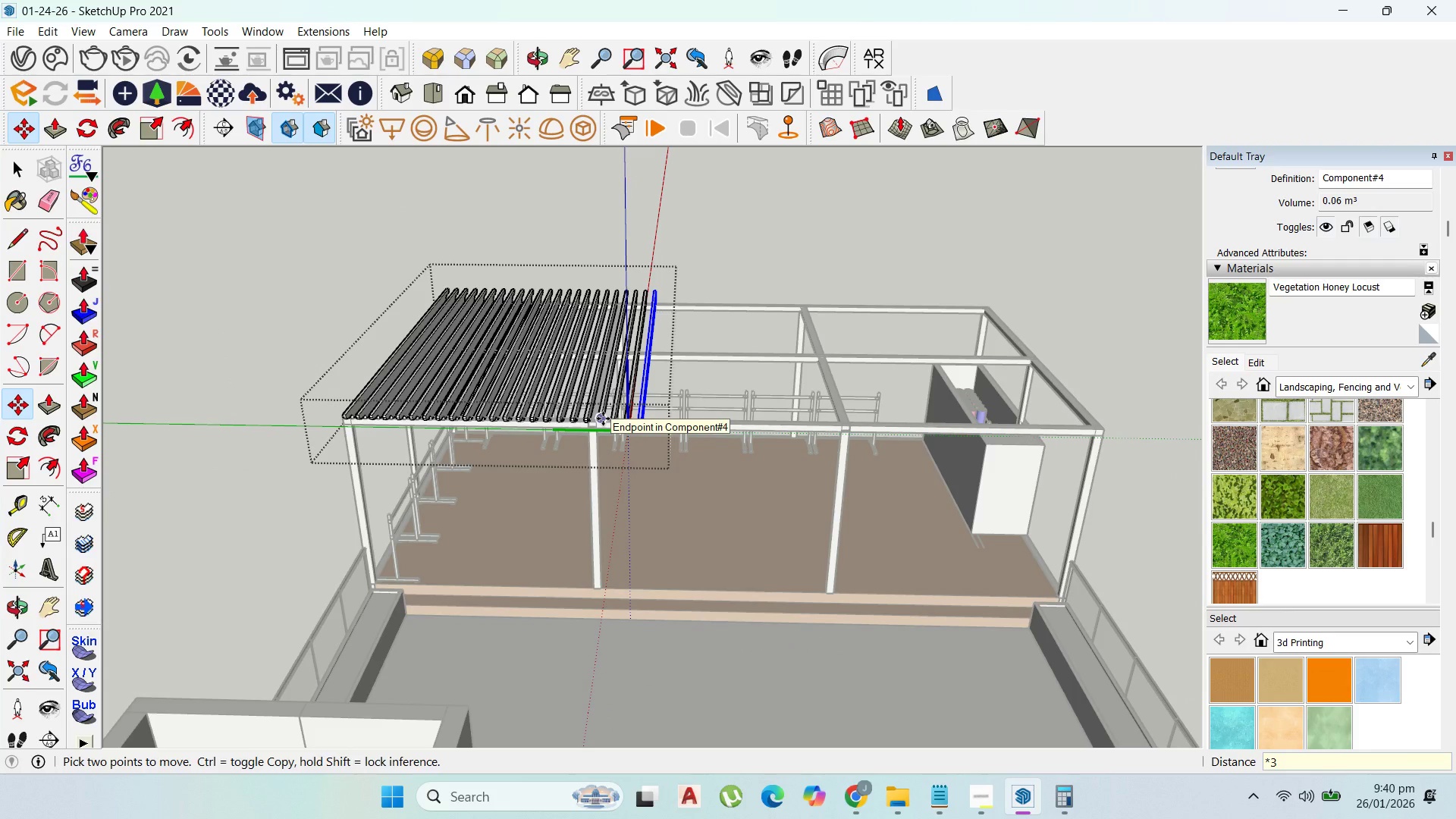 
key(Numpad5)
 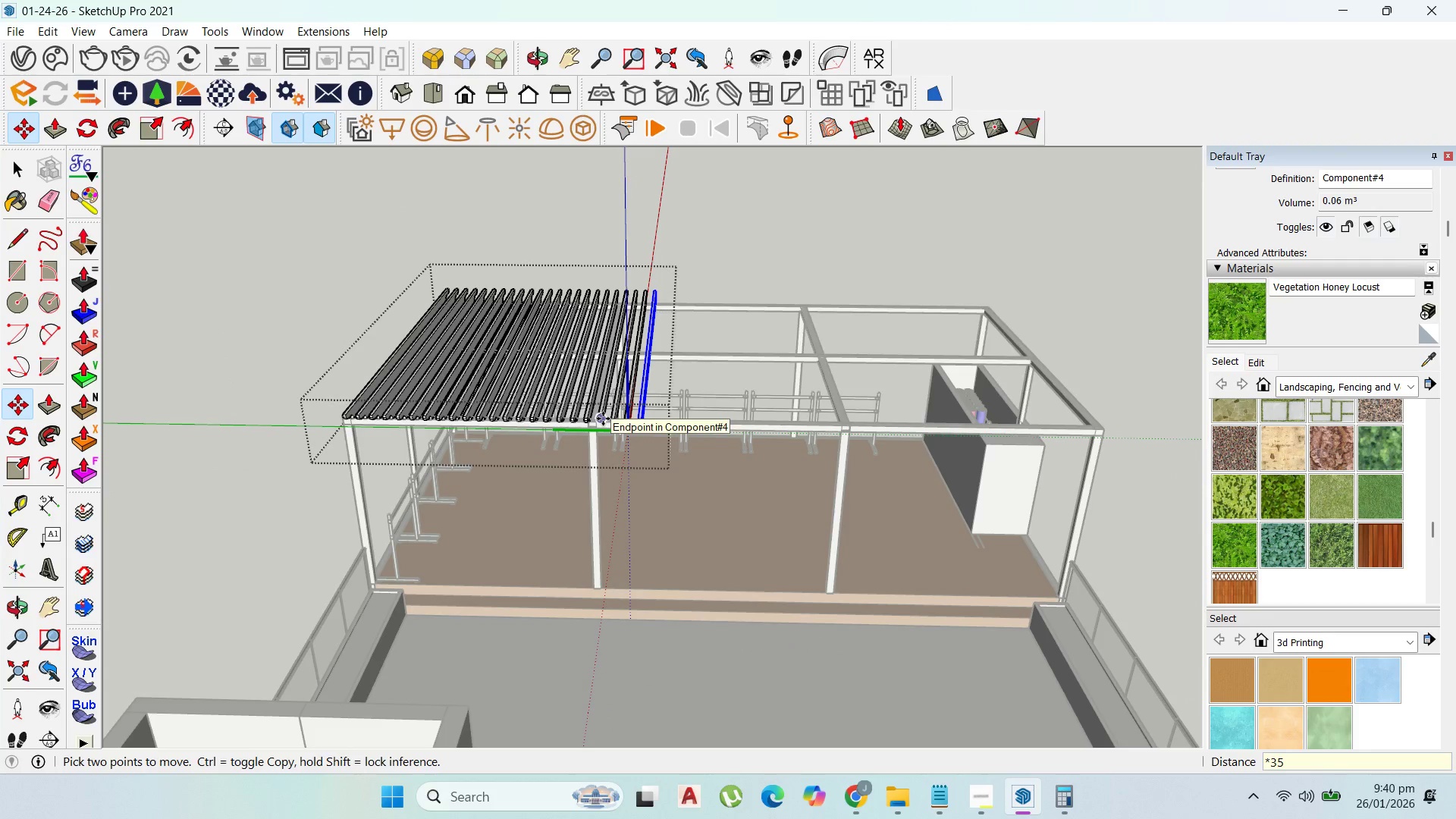 
key(Enter)
 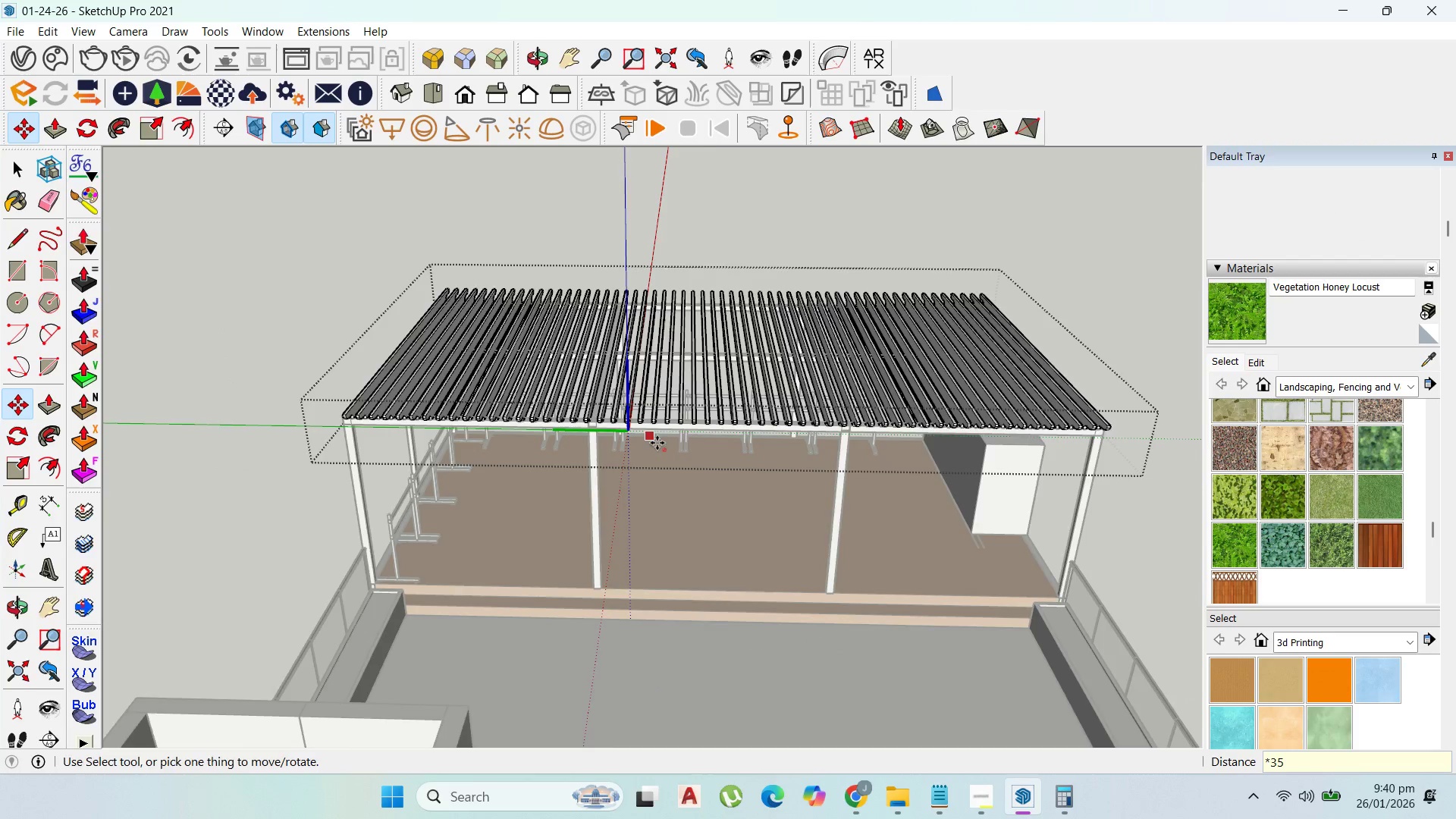 
scroll: coordinate [676, 420], scroll_direction: up, amount: 2.0
 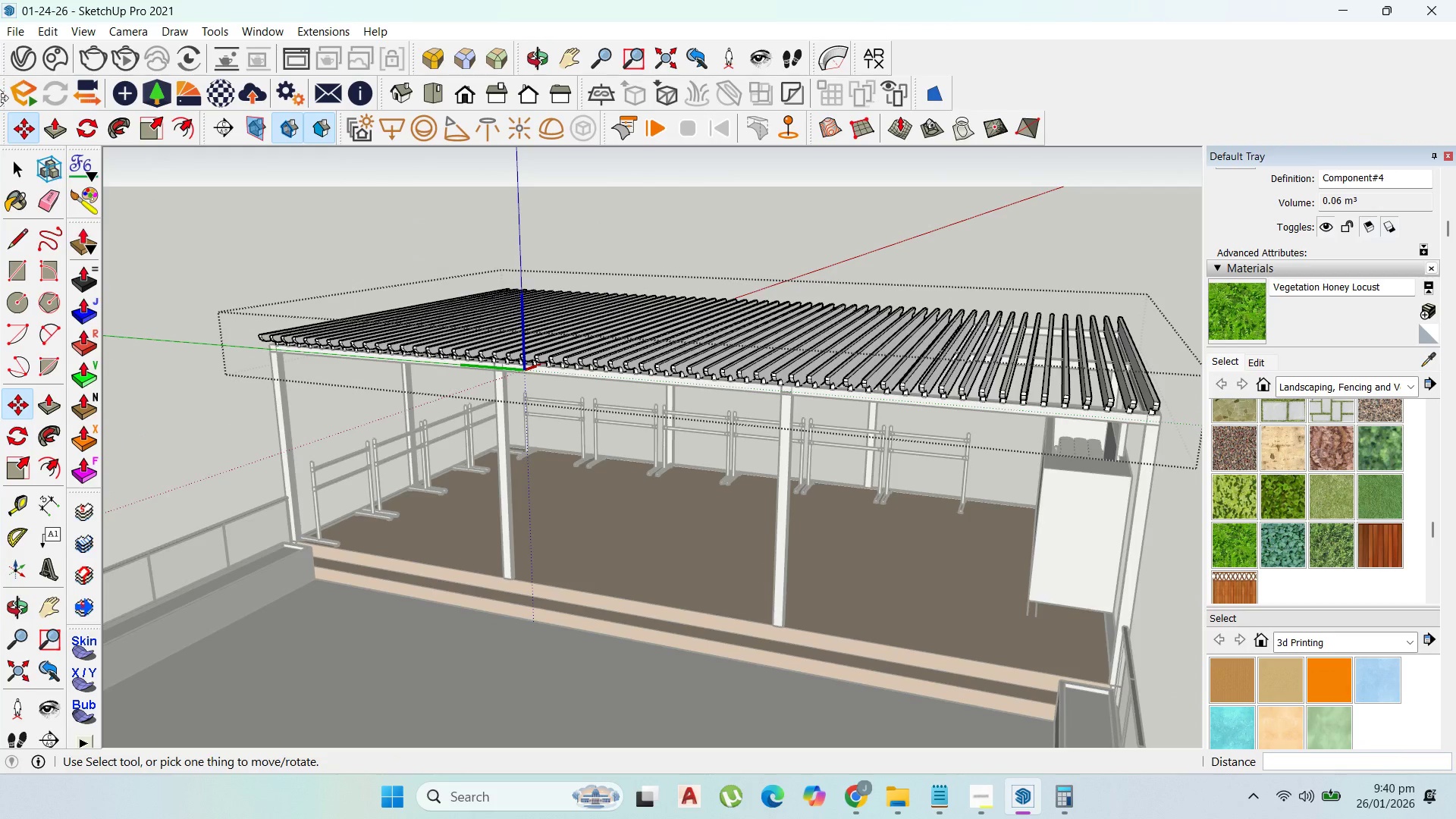 
left_click([17, 152])
 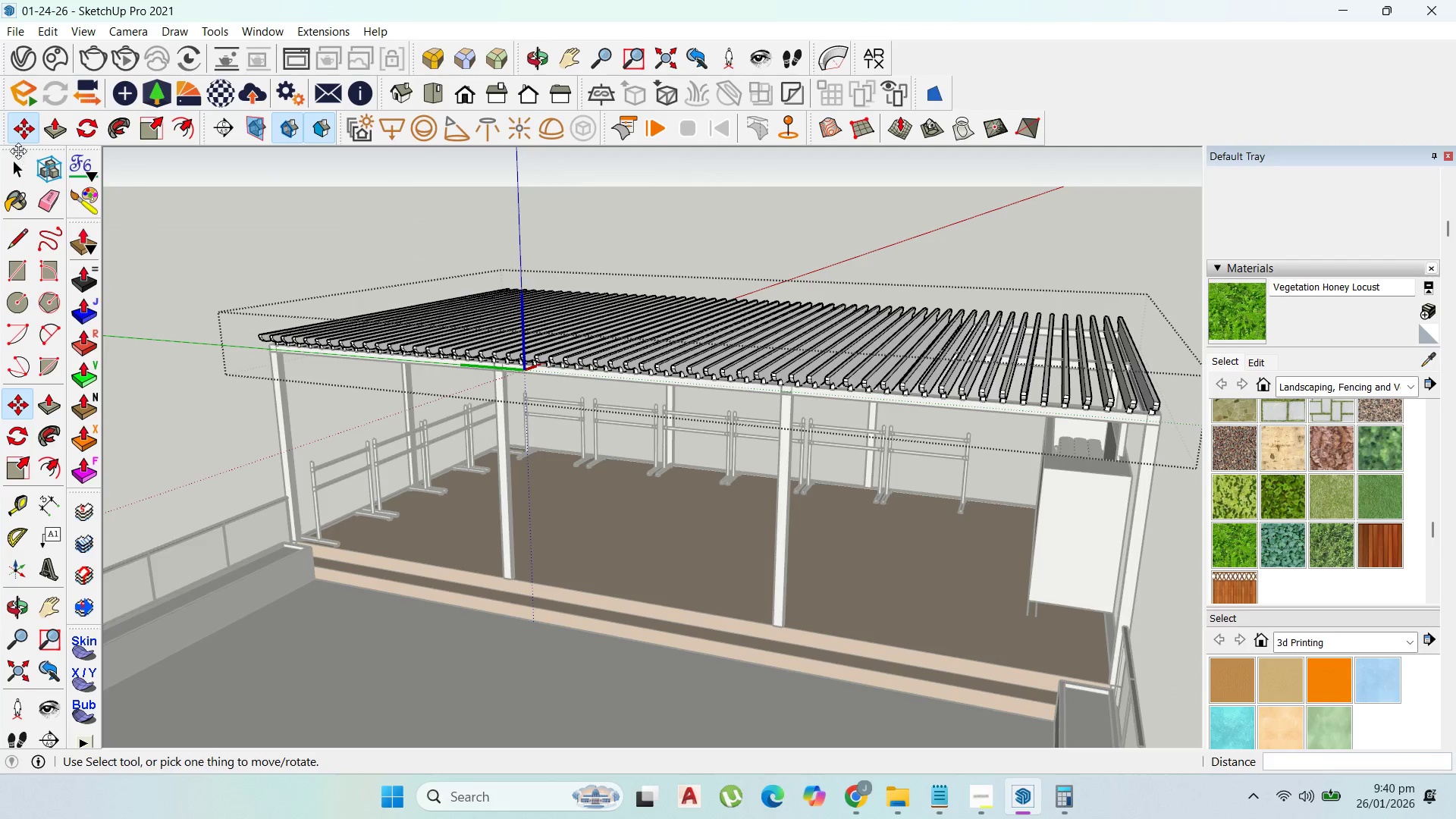 
key(Escape)
 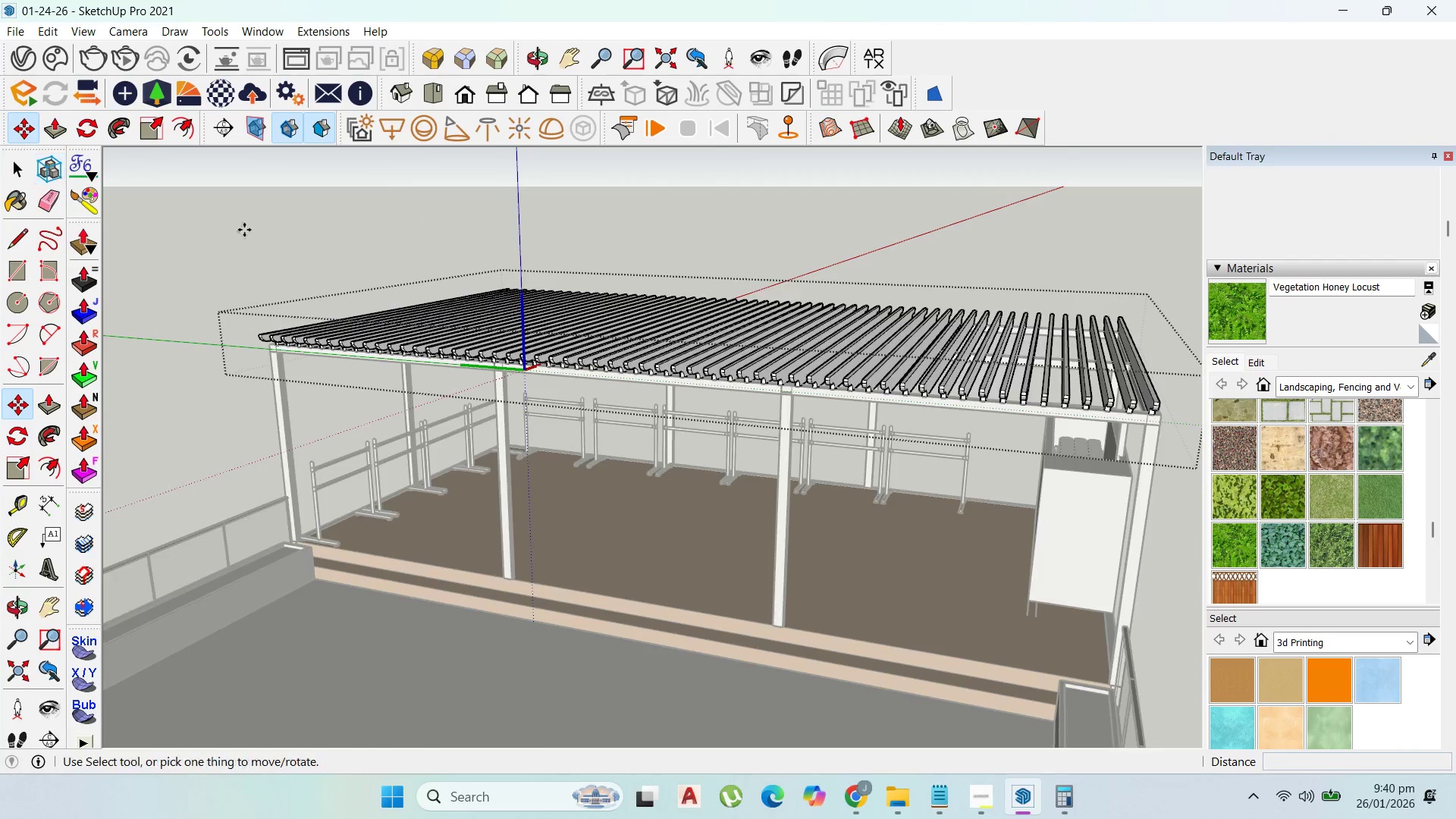 
key(Escape)
 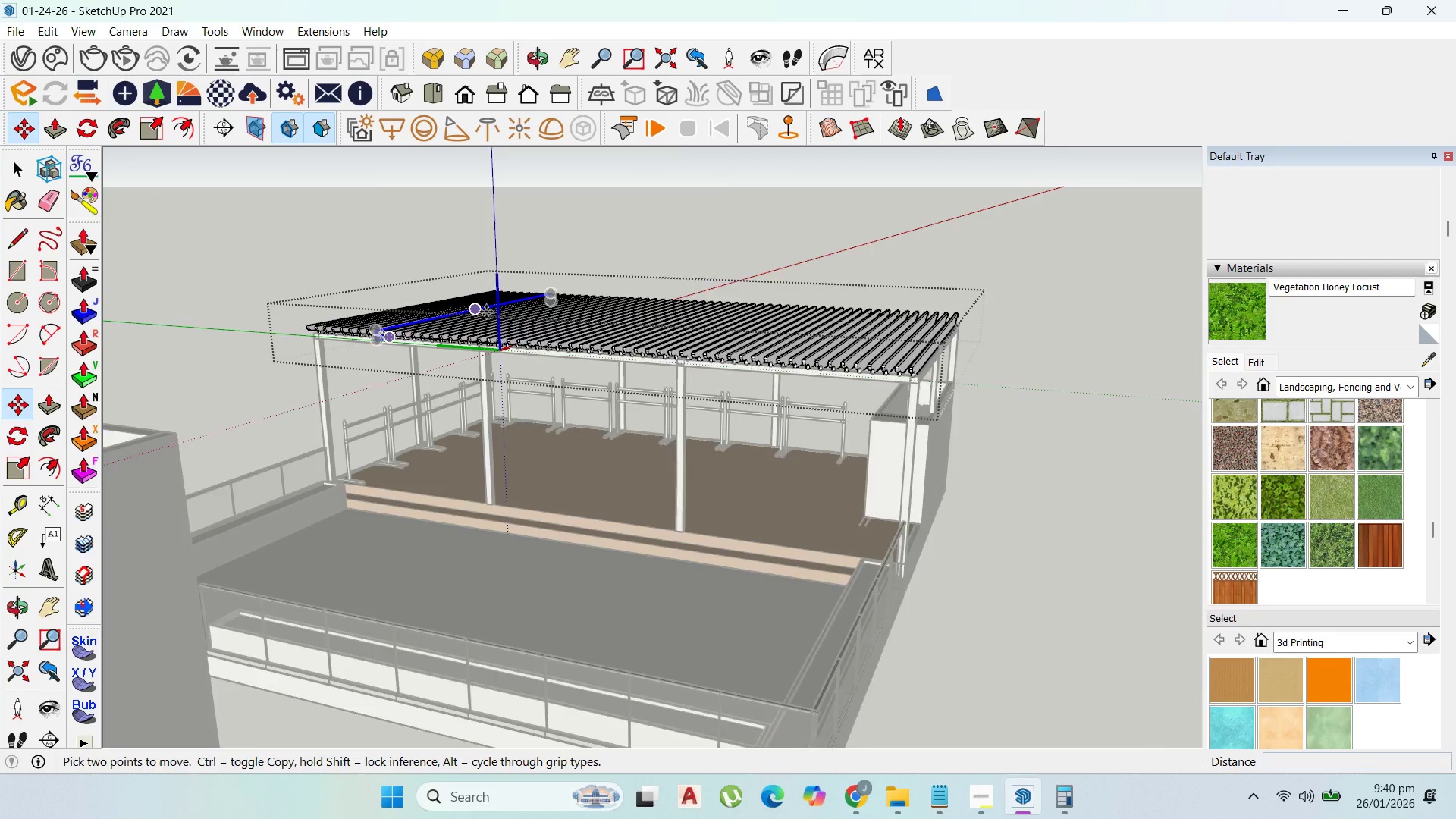 
scroll: coordinate [473, 308], scroll_direction: down, amount: 4.0
 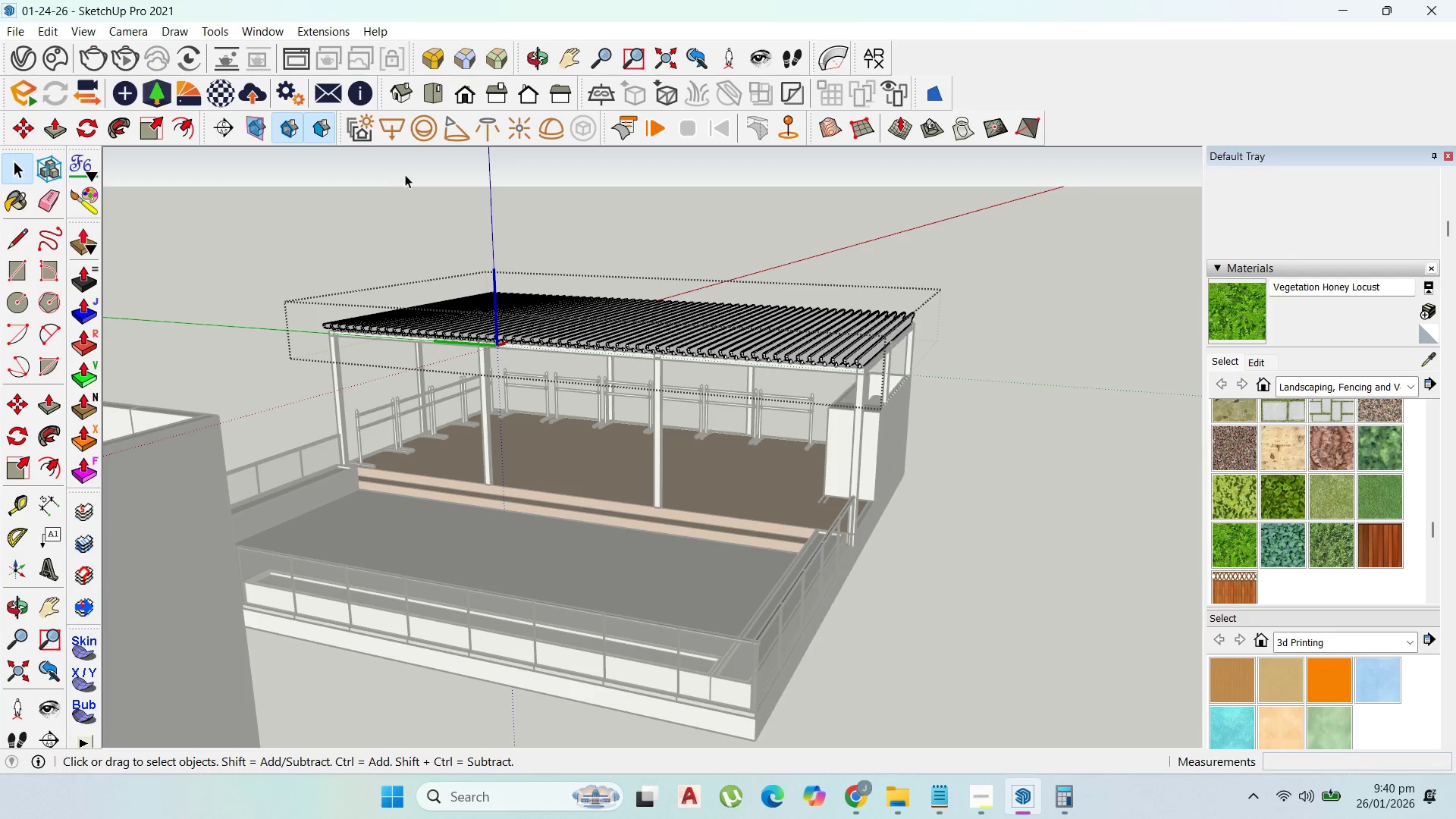 
scroll: coordinate [494, 371], scroll_direction: up, amount: 10.0
 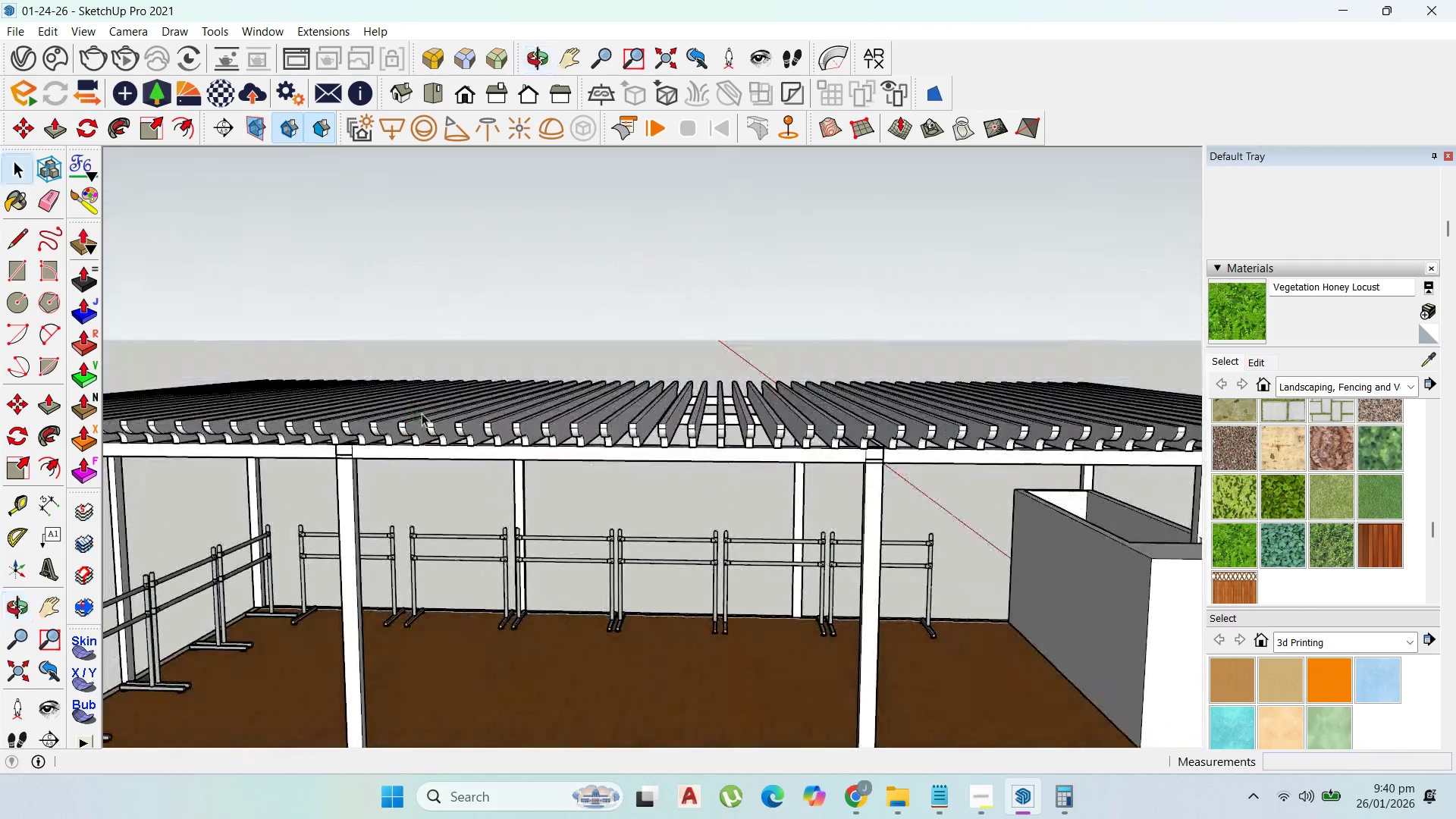 
scroll: coordinate [178, 396], scroll_direction: down, amount: 1.0
 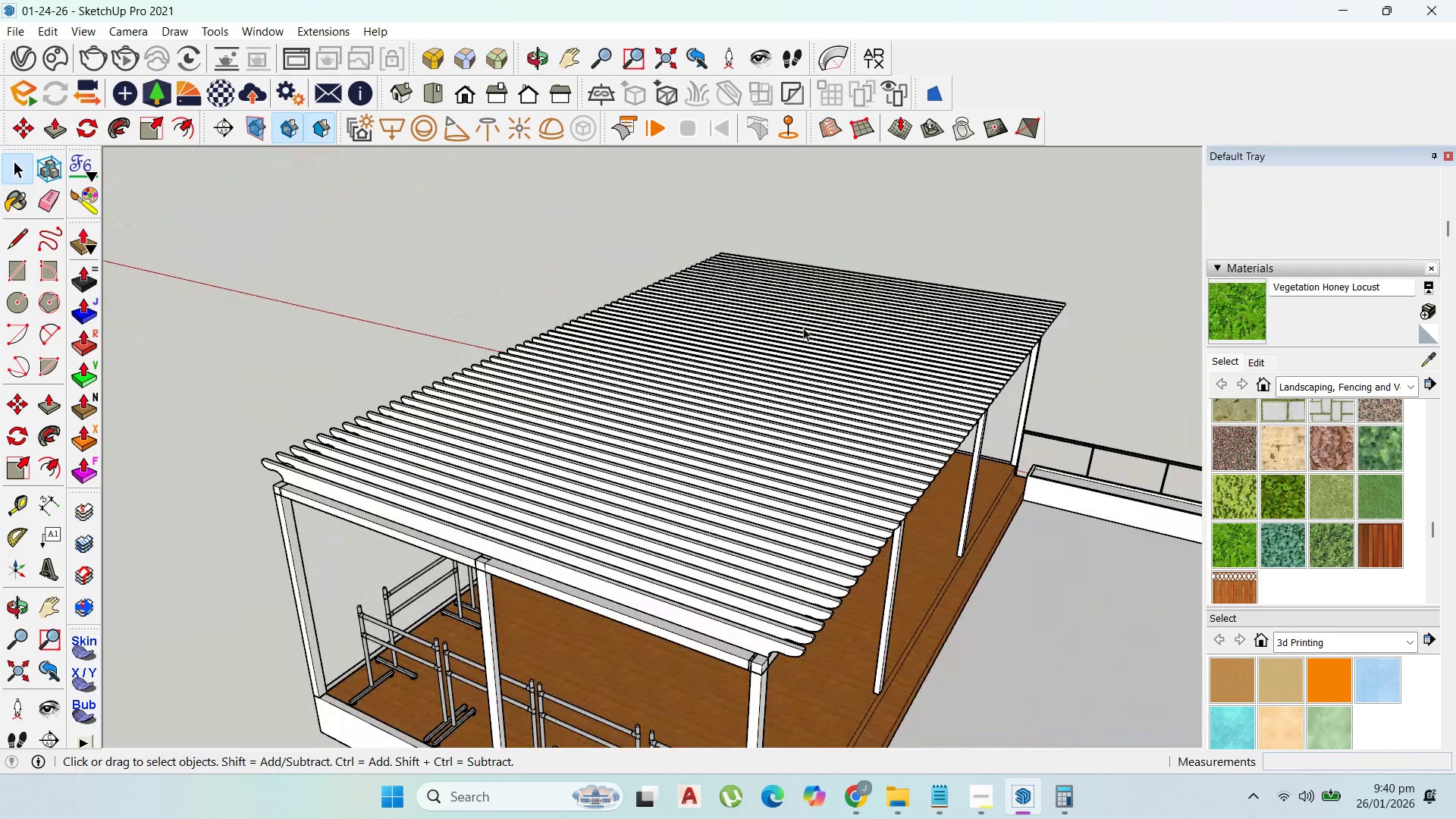 
scroll: coordinate [589, 534], scroll_direction: up, amount: 3.0
 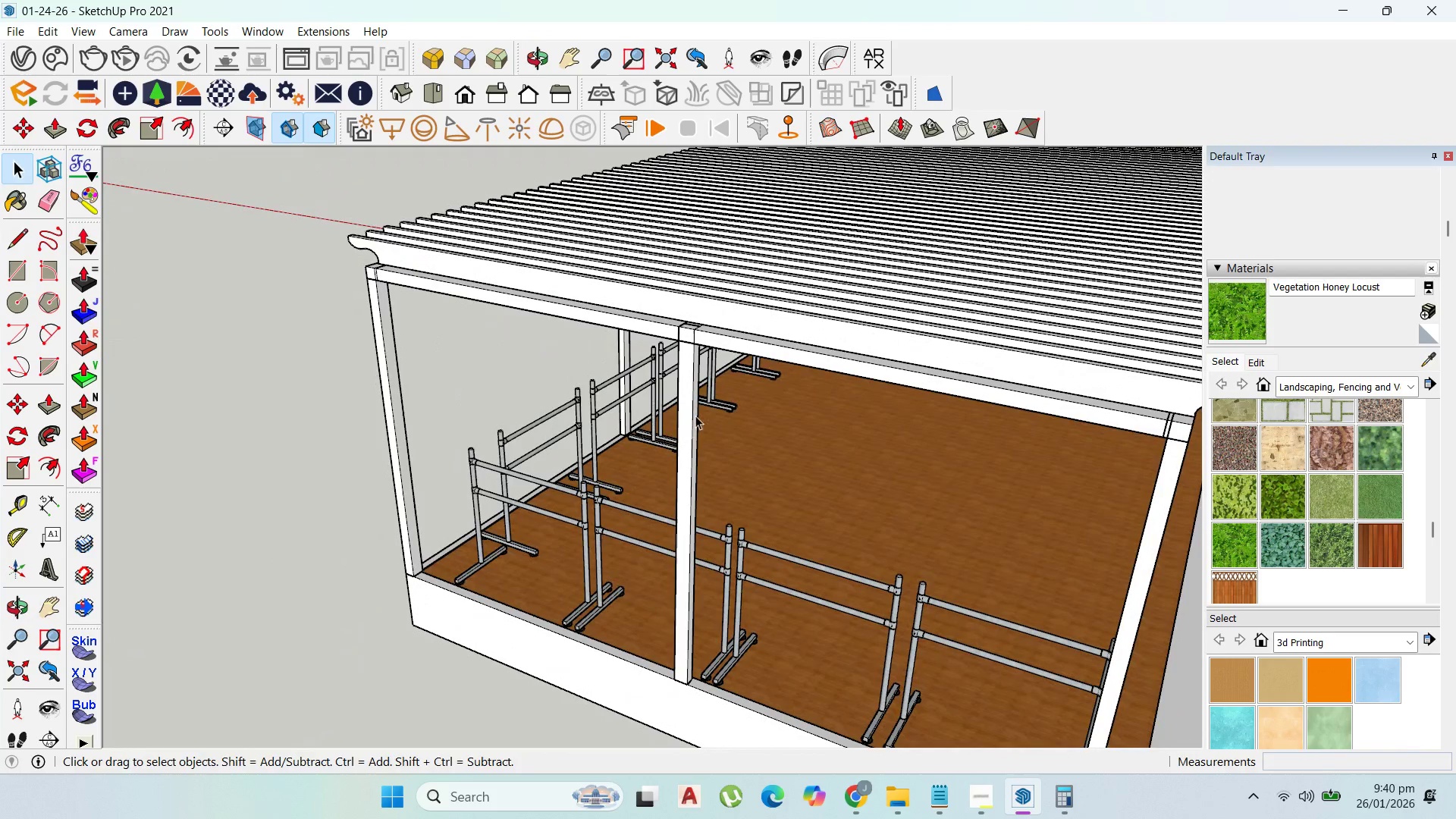 
left_click([695, 416])
 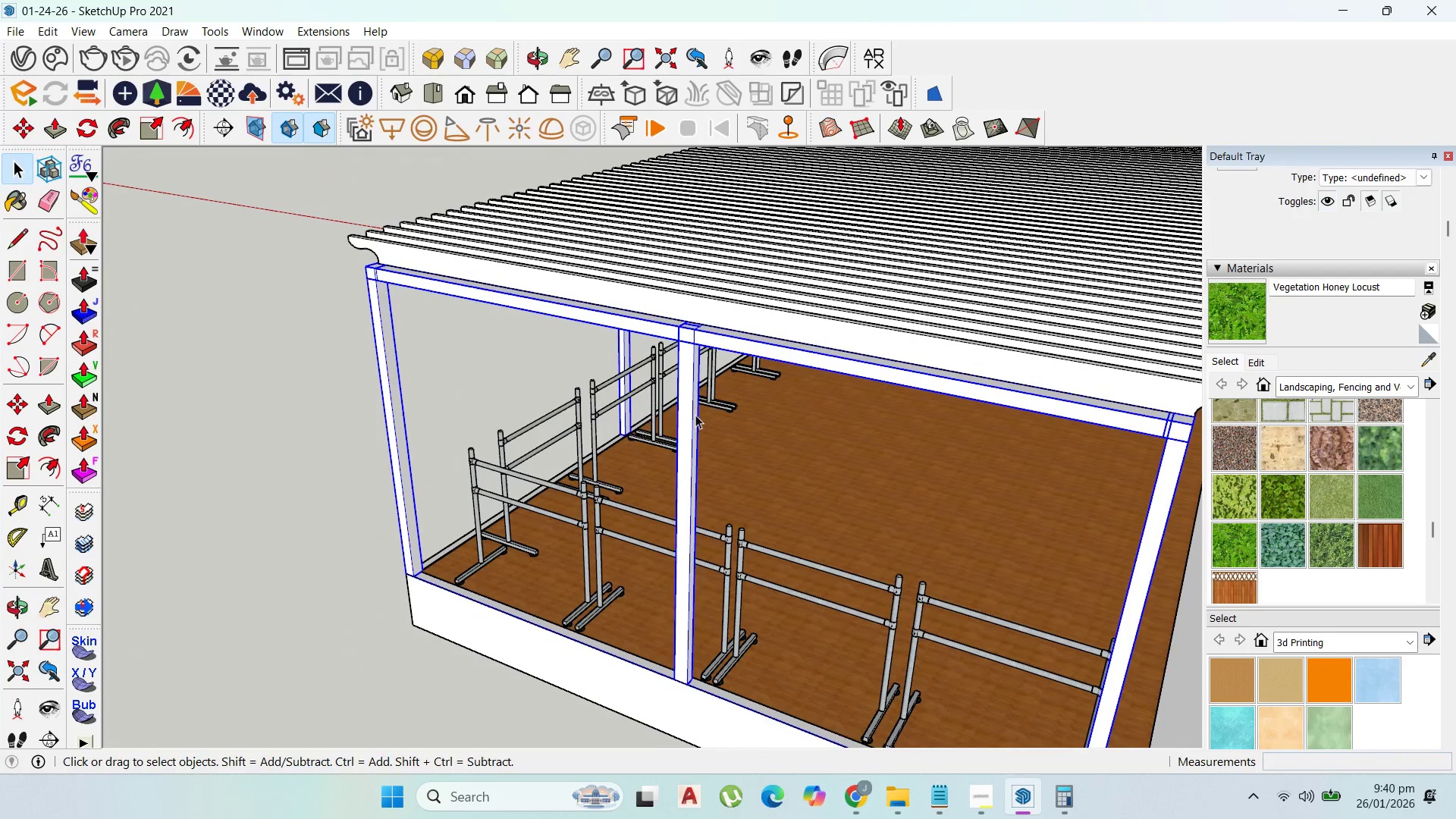 
scroll: coordinate [646, 404], scroll_direction: down, amount: 3.0
 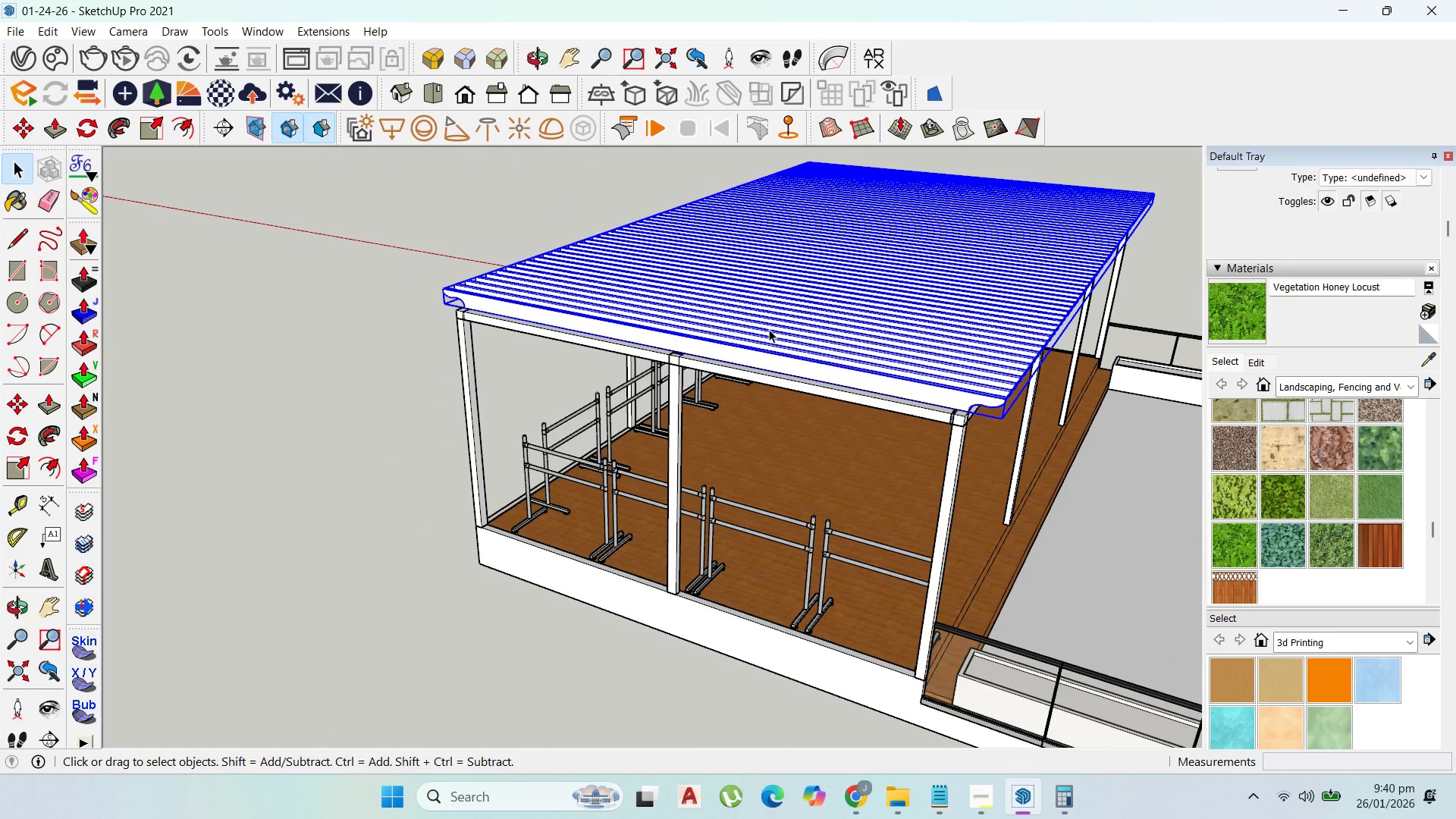 
hold_key(key=ShiftLeft, duration=1.09)
left_click([675, 362])
 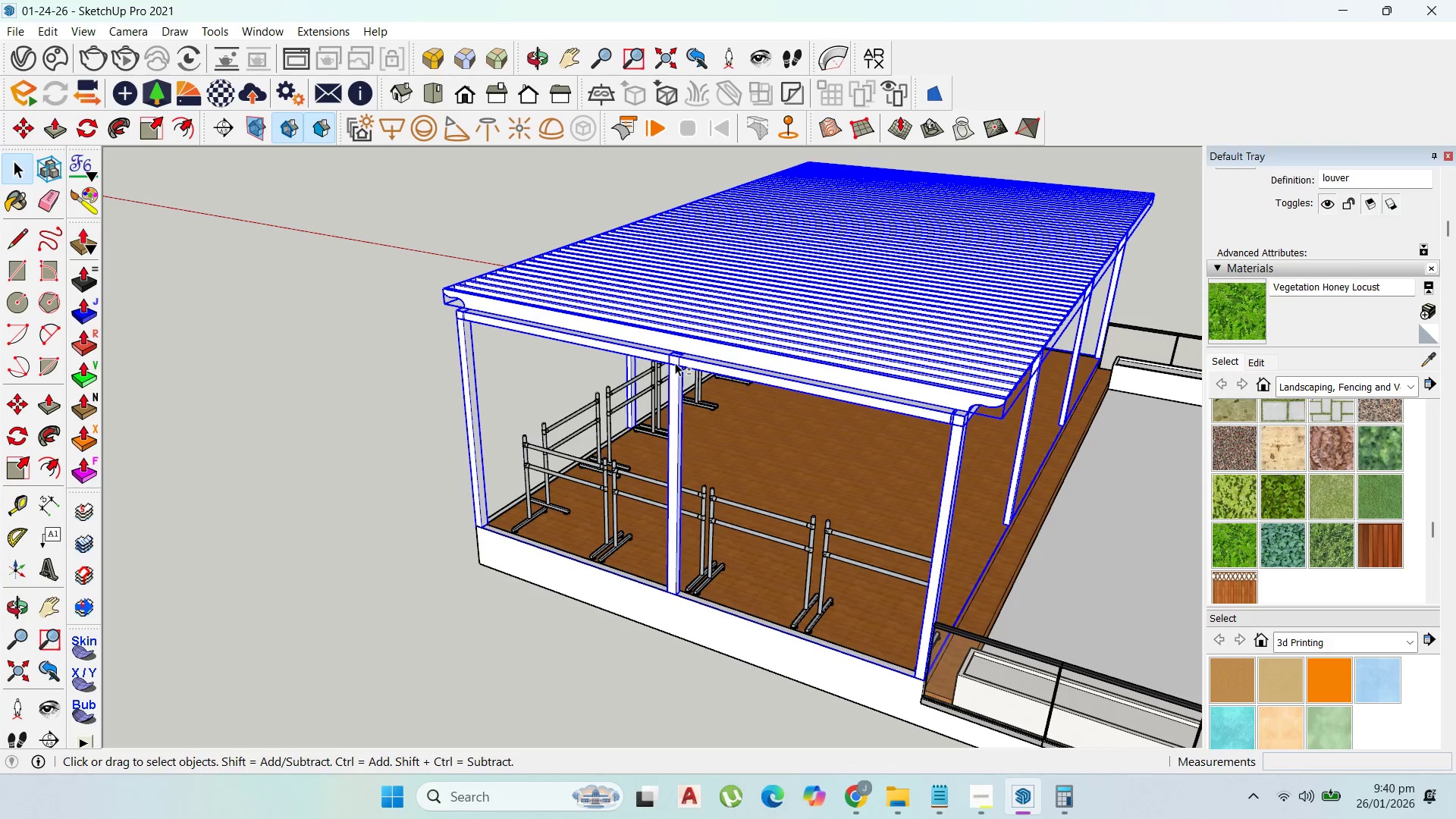 
right_click([675, 362])
 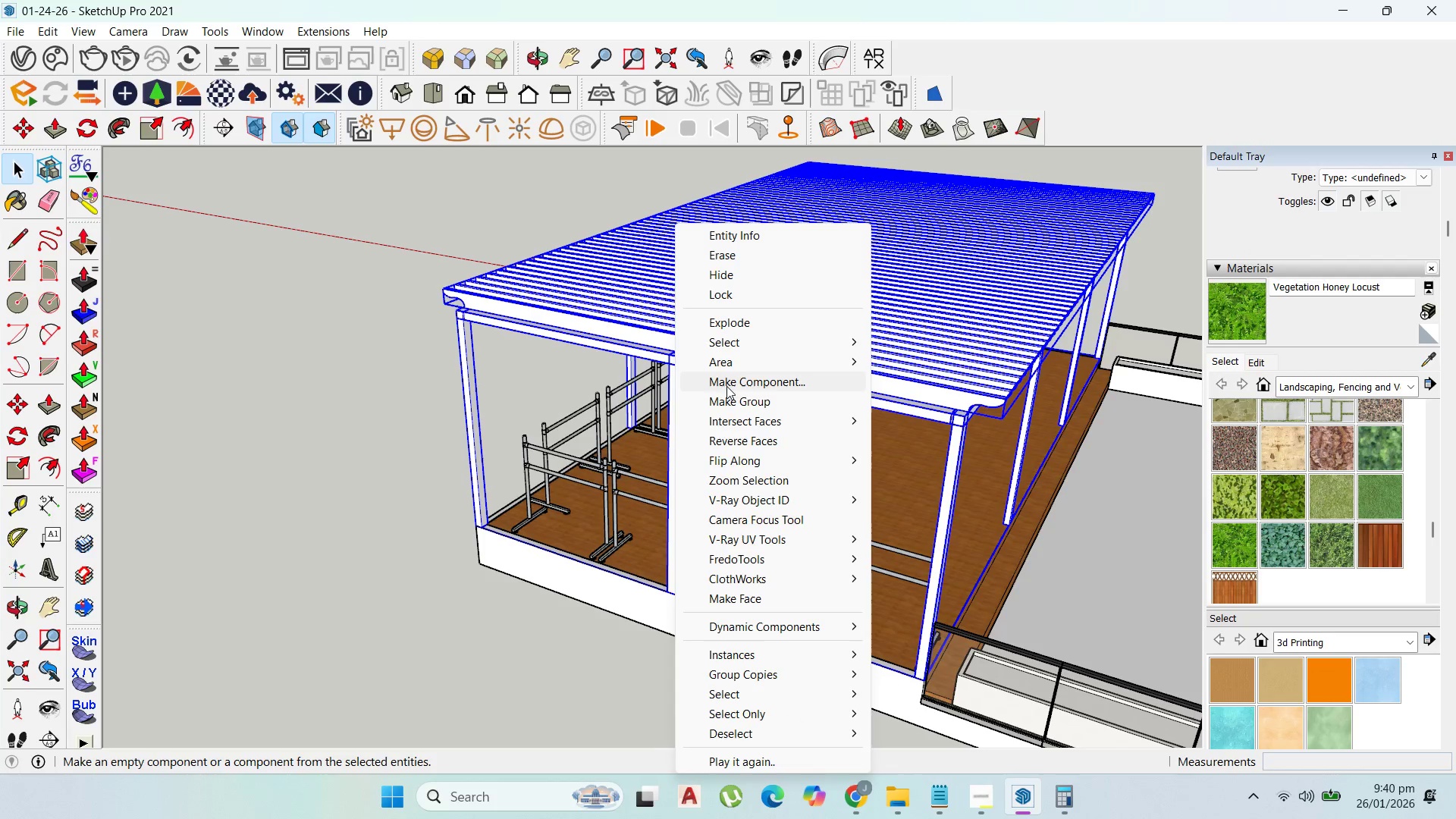 
left_click([729, 384])
 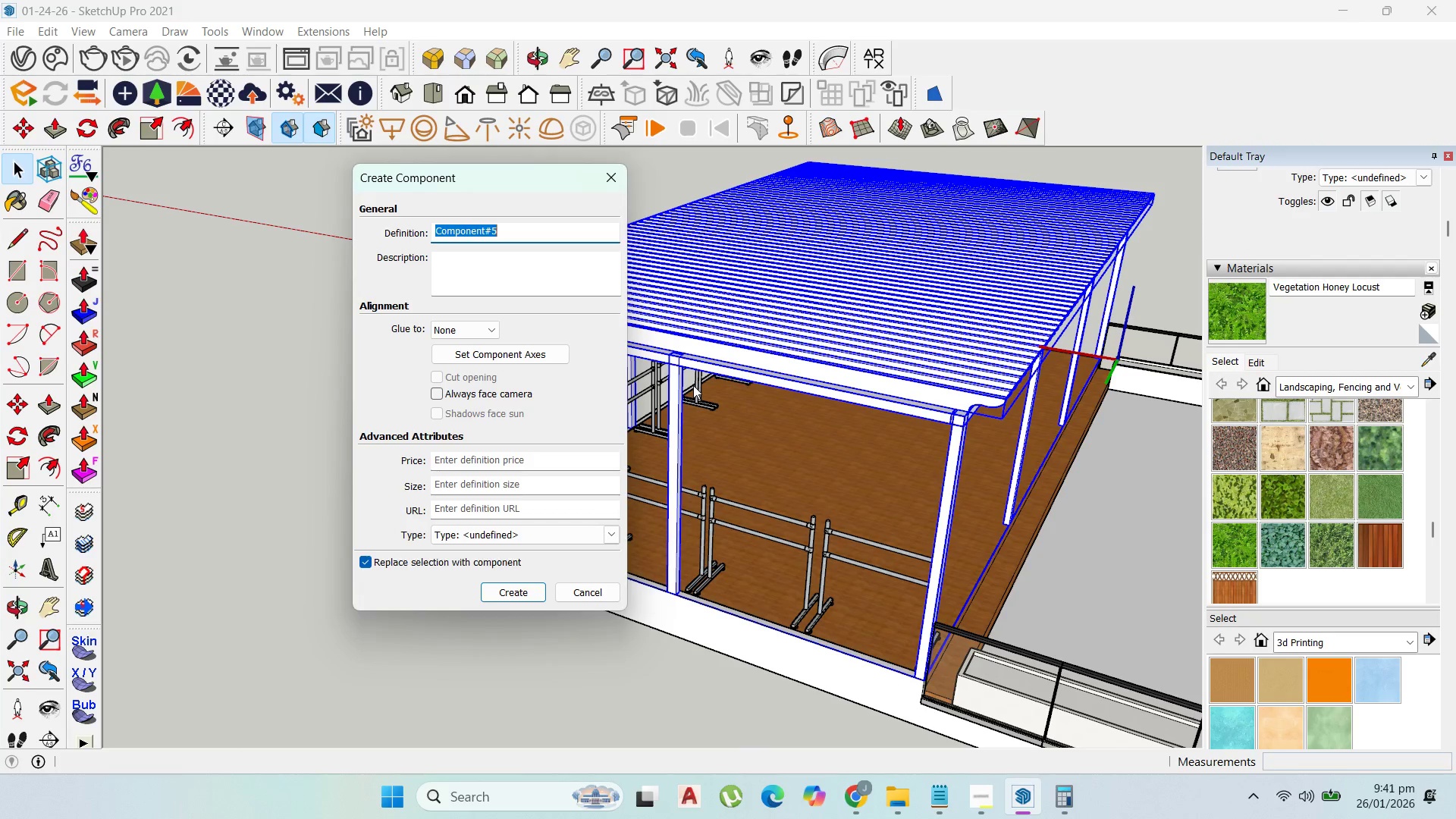 
type(lovered perogola)
 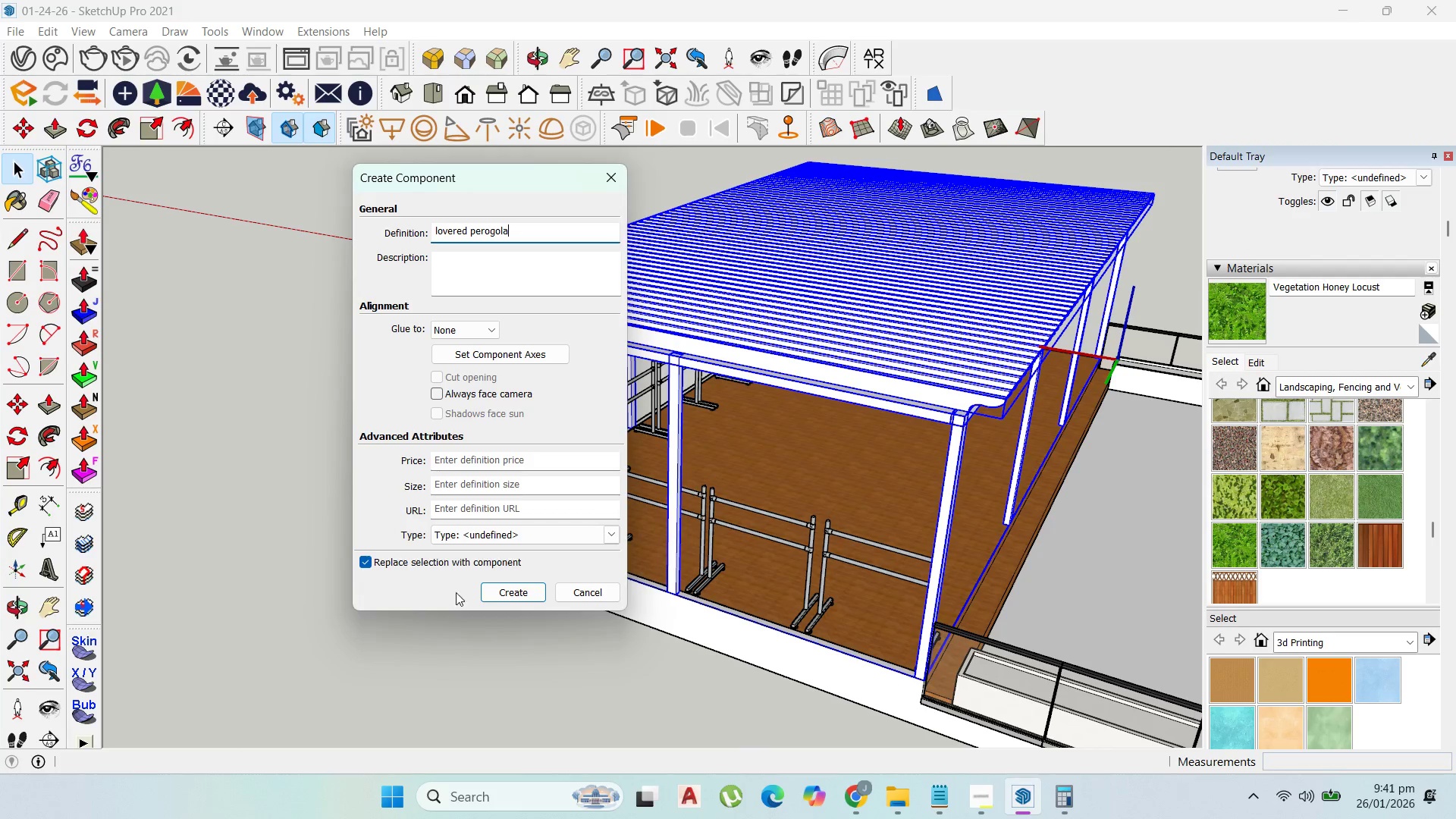 
left_click([504, 592])
 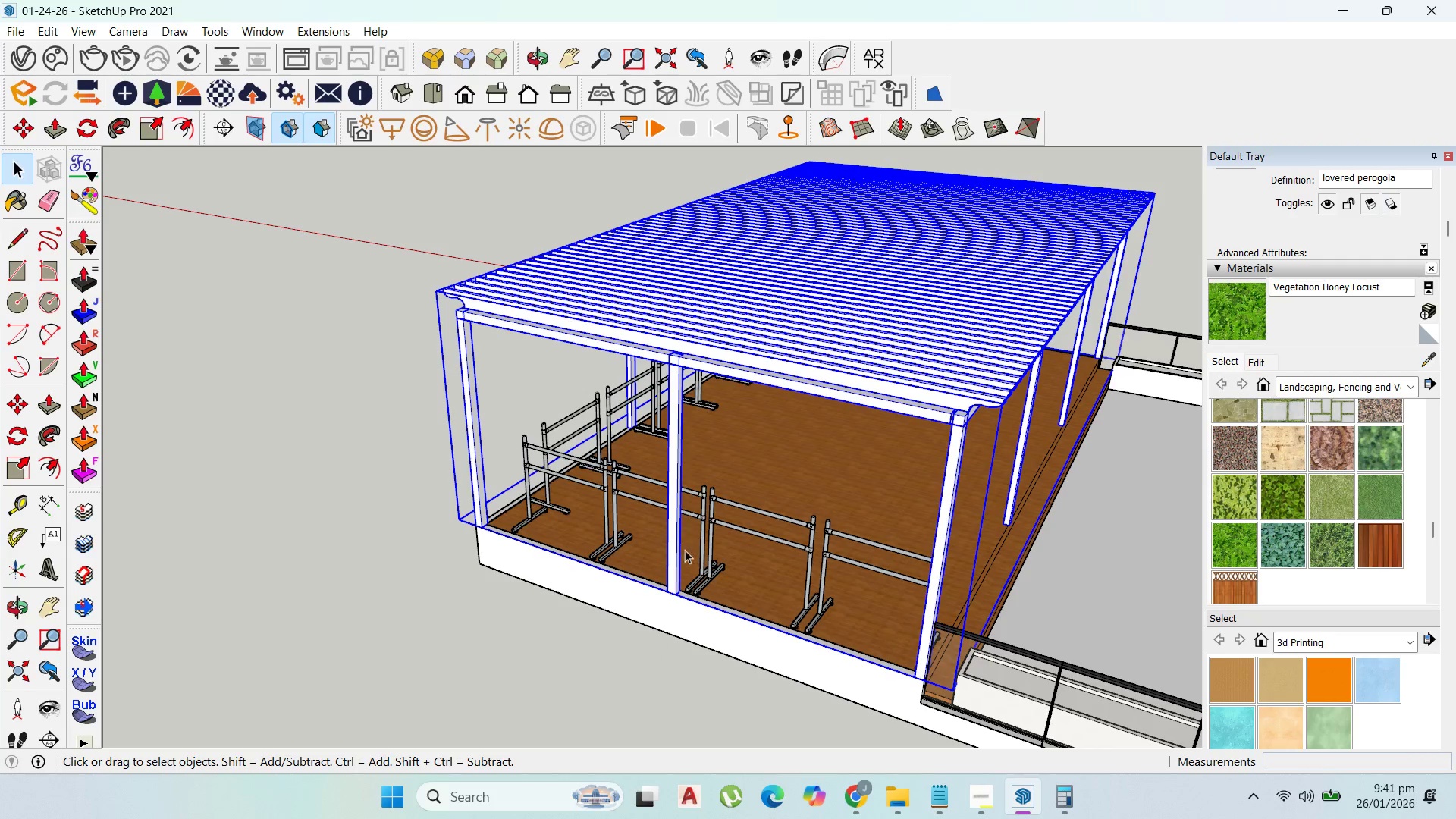 
double_click([675, 546])
 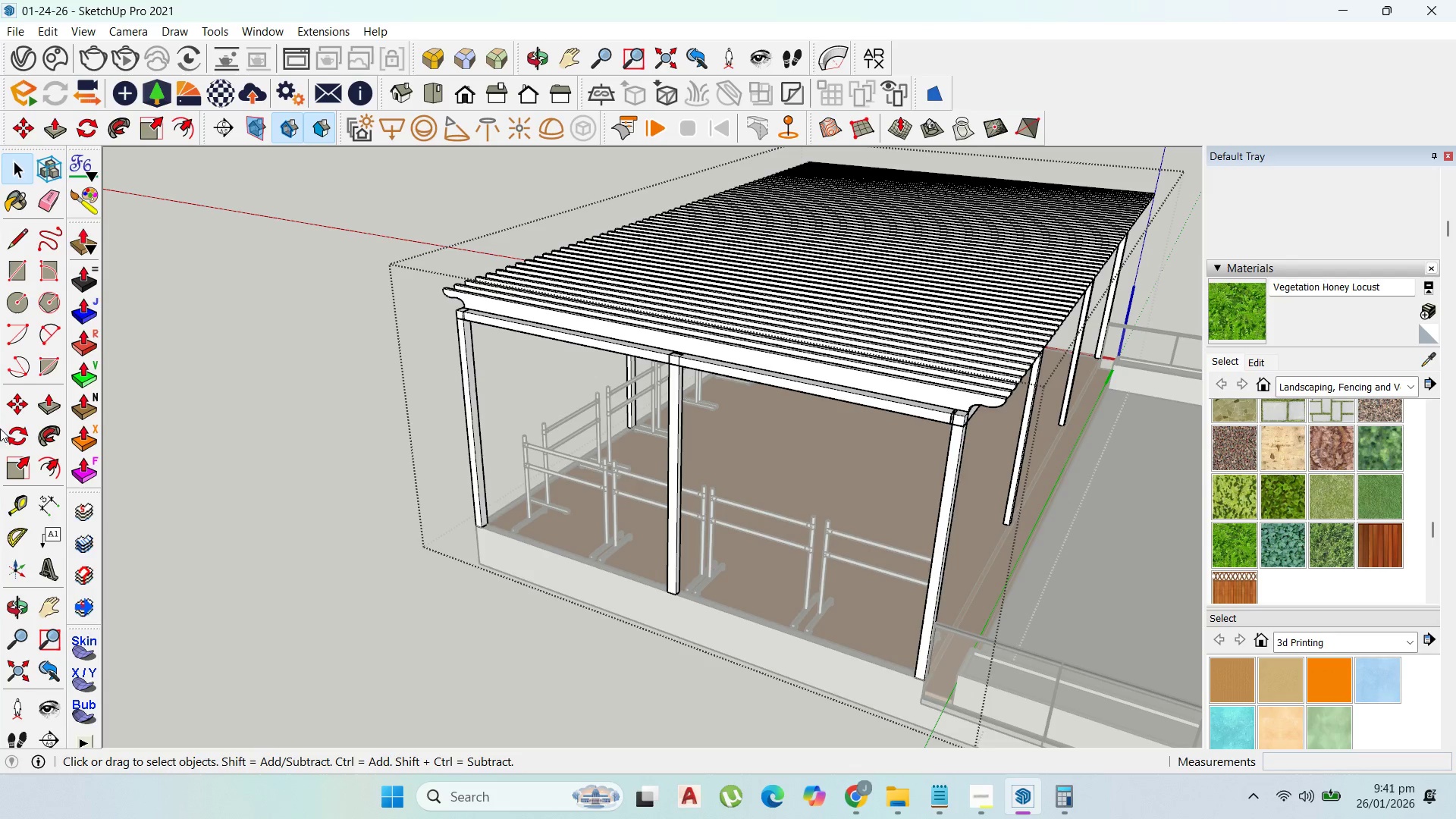 
left_click([24, 276])
 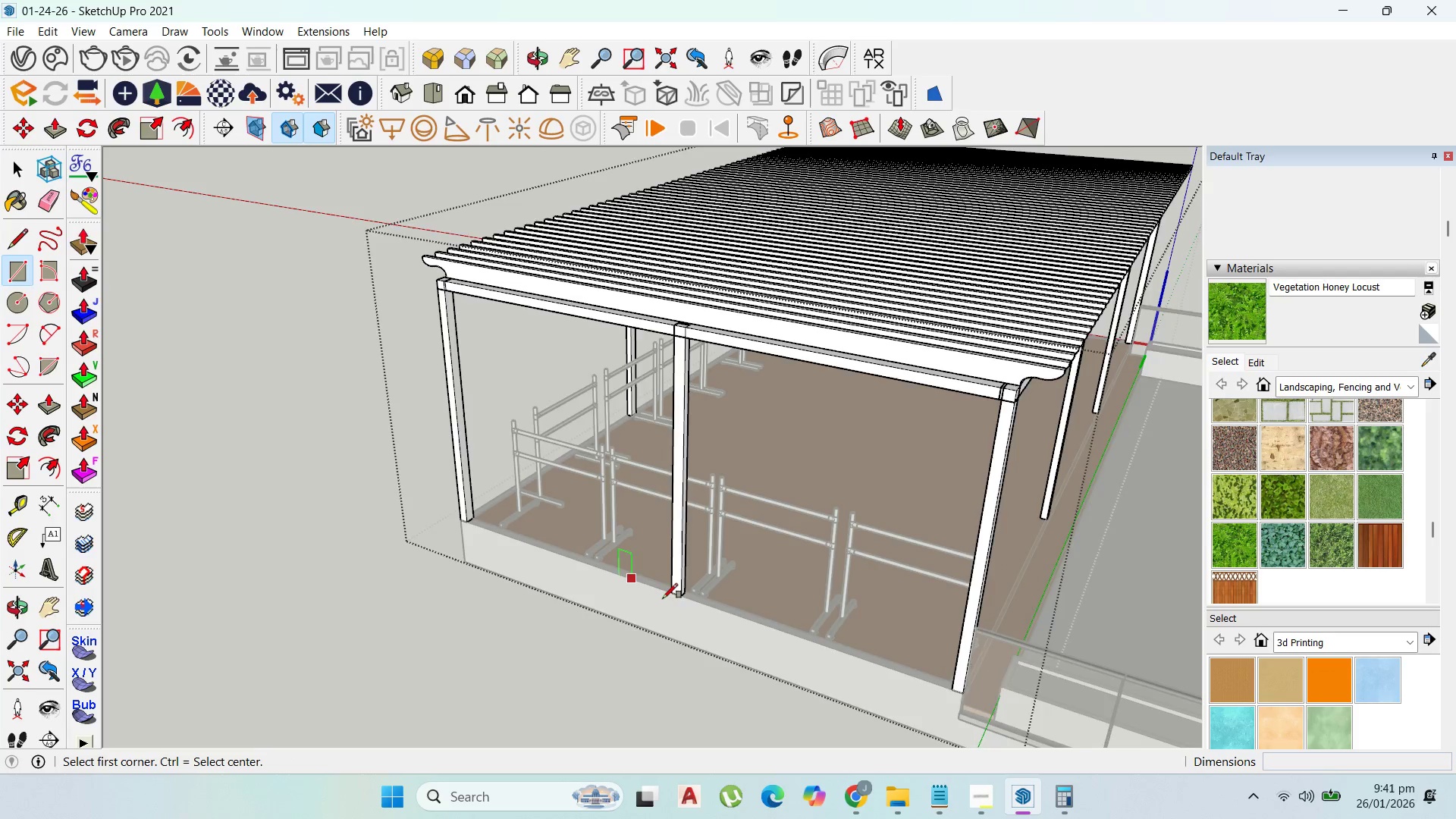 
scroll: coordinate [688, 607], scroll_direction: up, amount: 7.0
 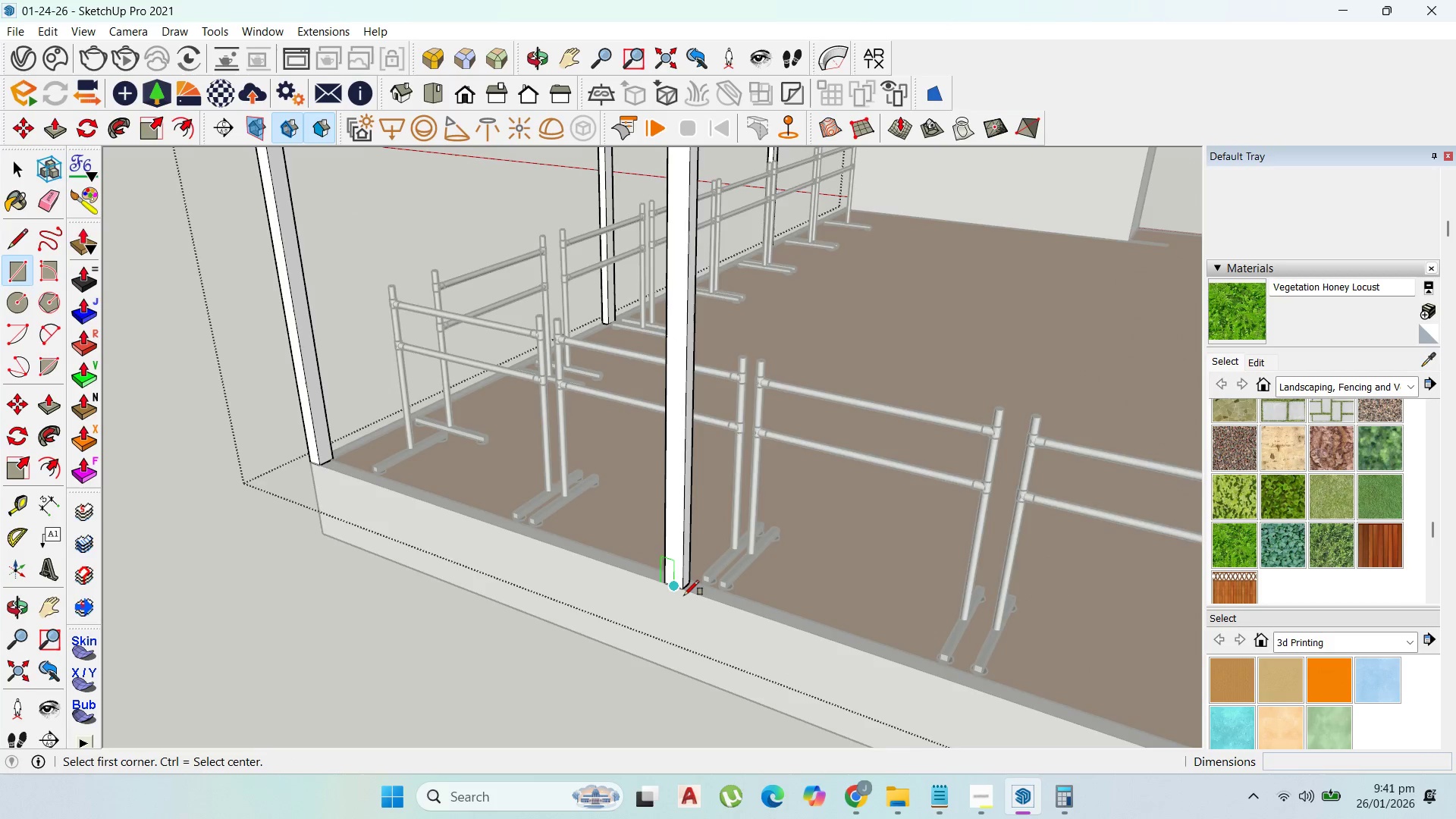 
scroll: coordinate [661, 573], scroll_direction: down, amount: 3.0
 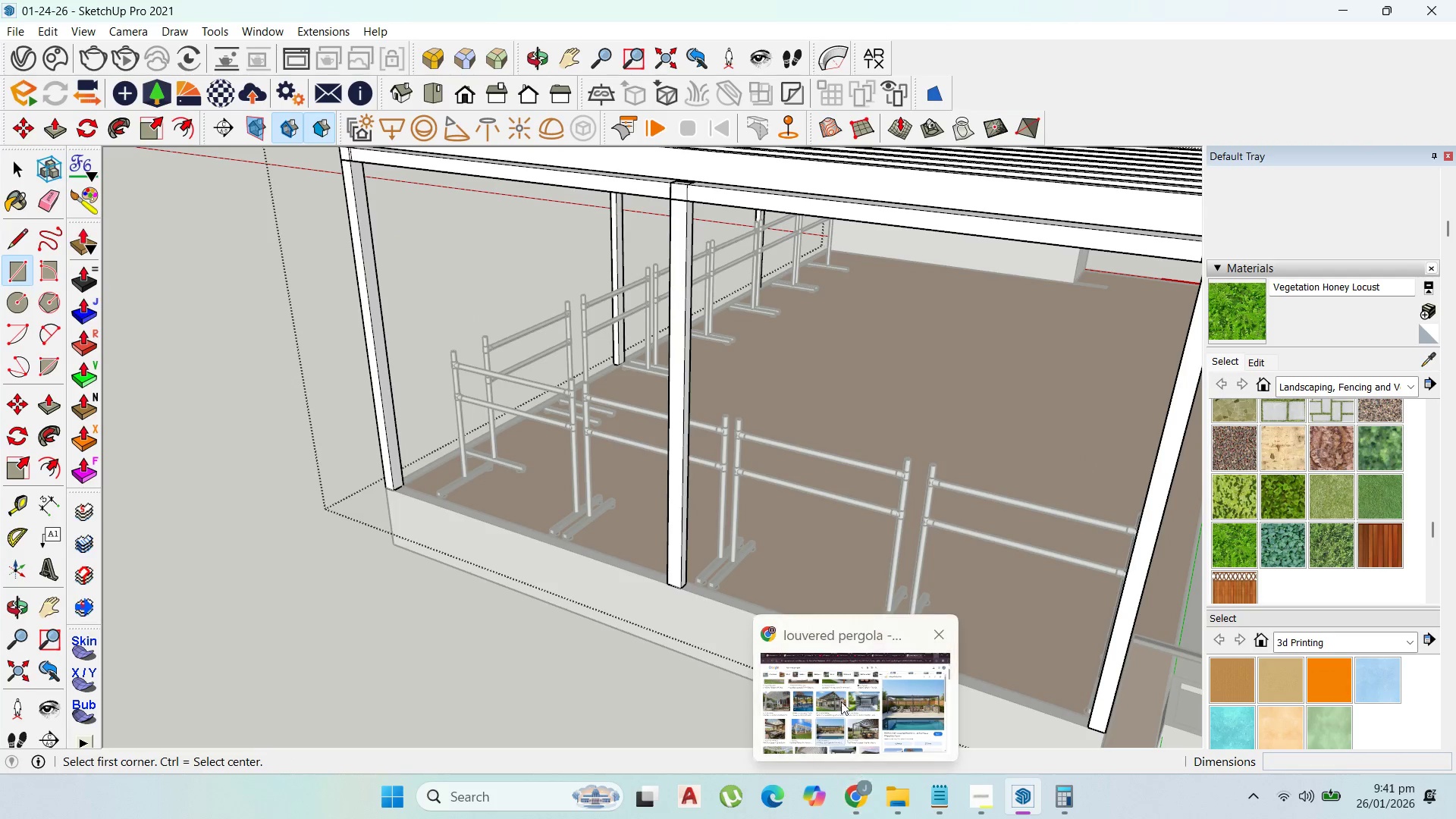 
left_click([840, 690])
 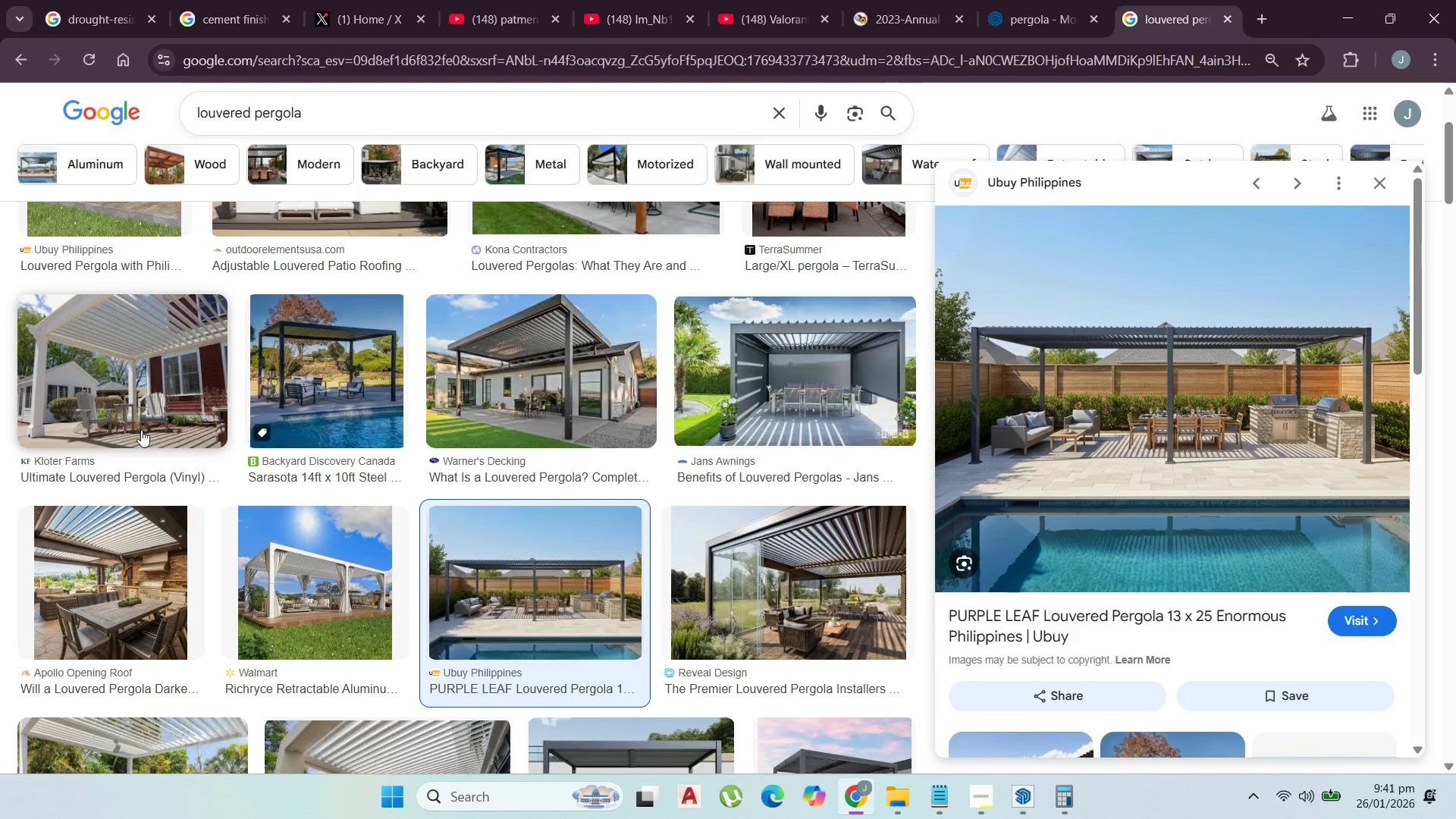 
scroll: coordinate [136, 552], scroll_direction: down, amount: 14.0
 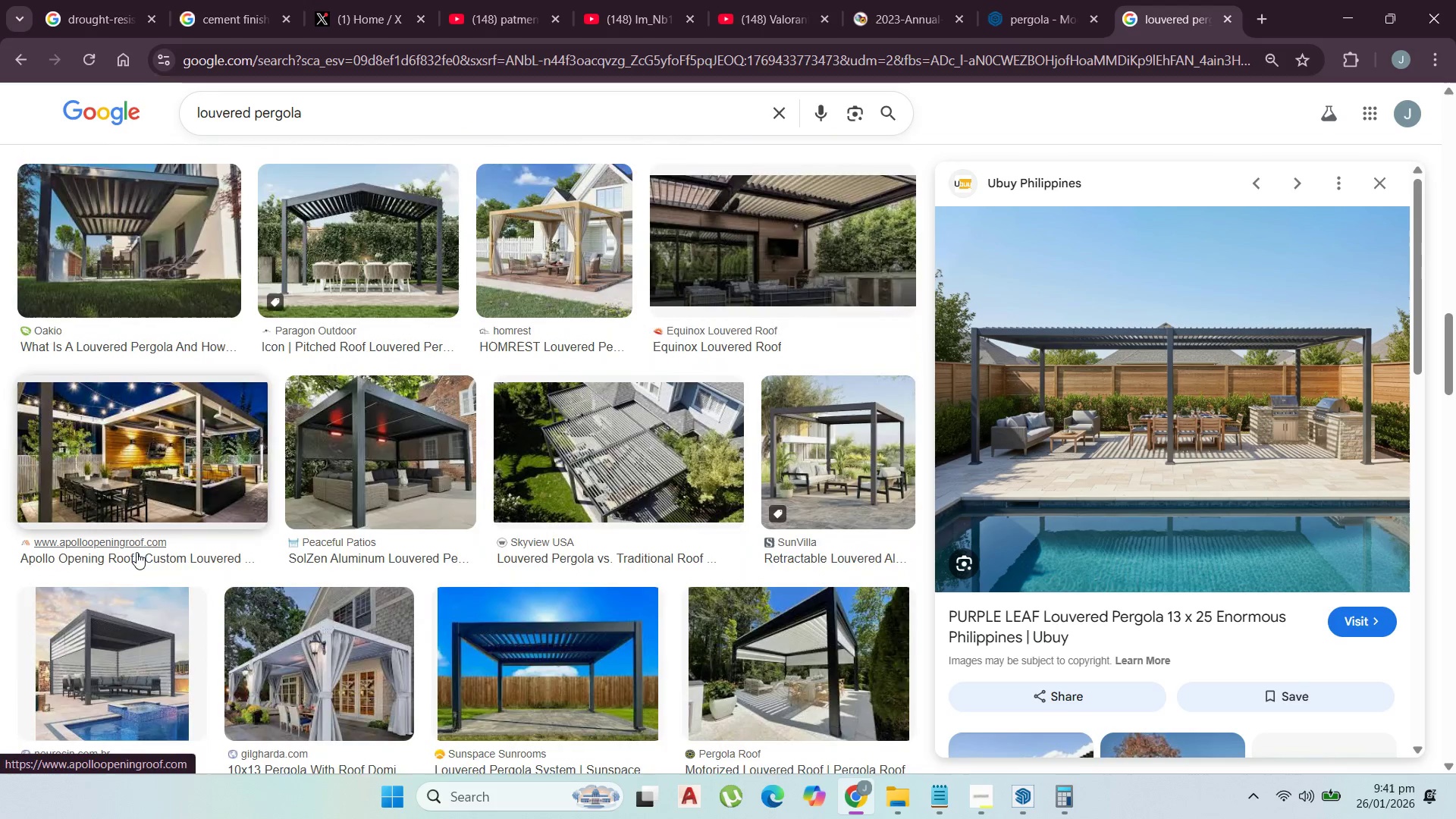 
scroll: coordinate [428, 664], scroll_direction: down, amount: 12.0
 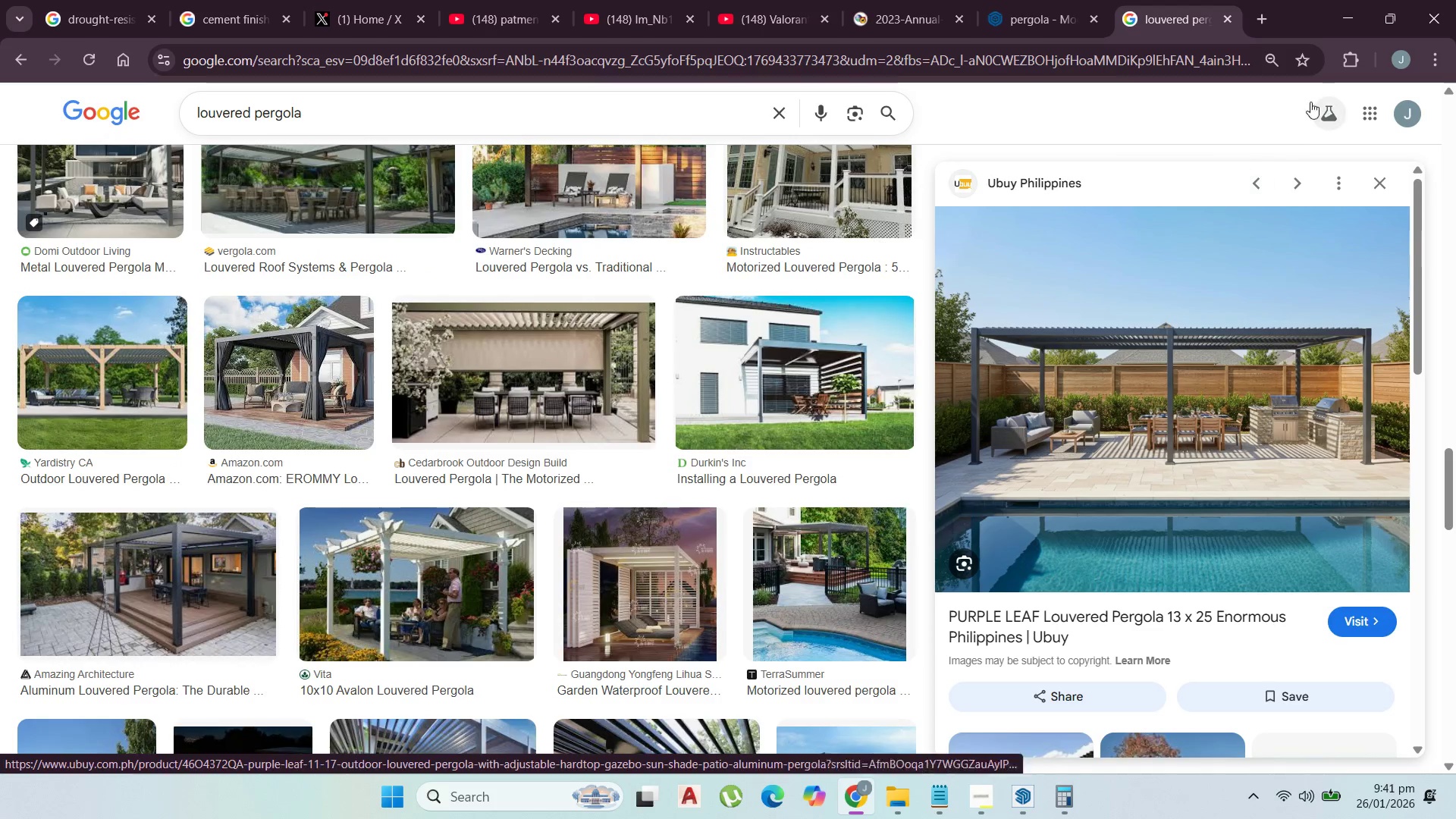 
left_click([596, 568])
 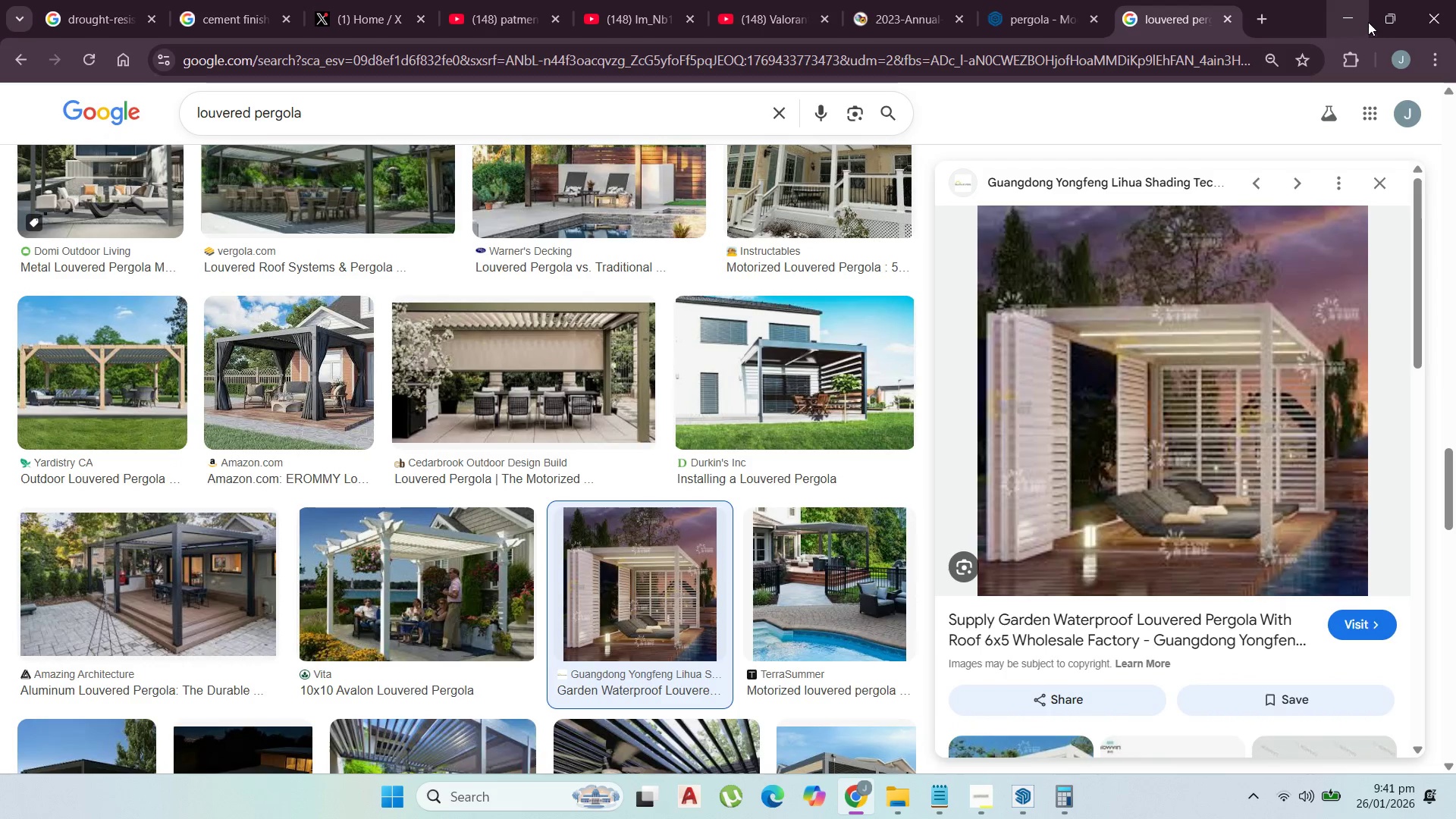 
wait(5.14)
 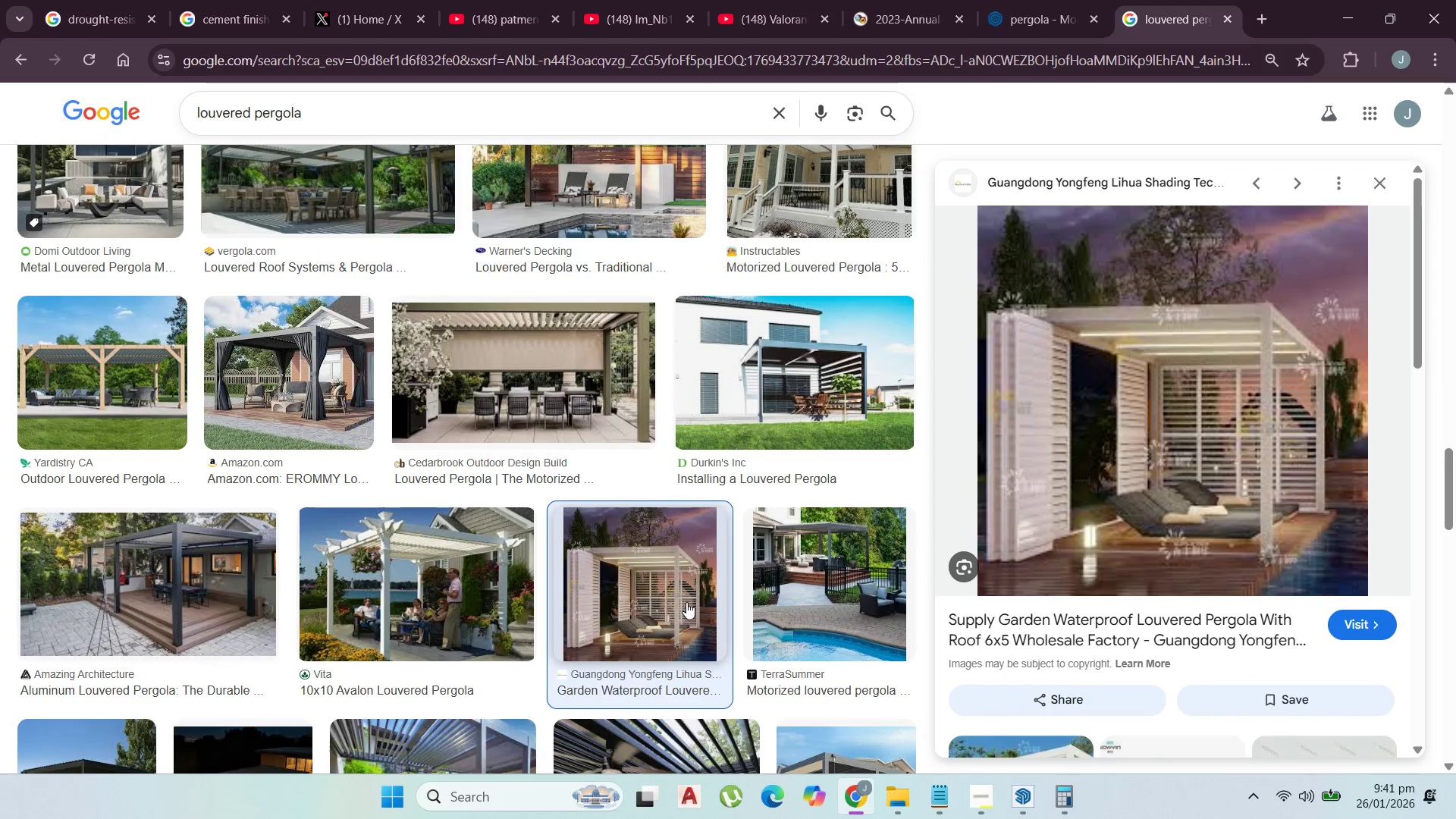 
left_click([1358, 17])
 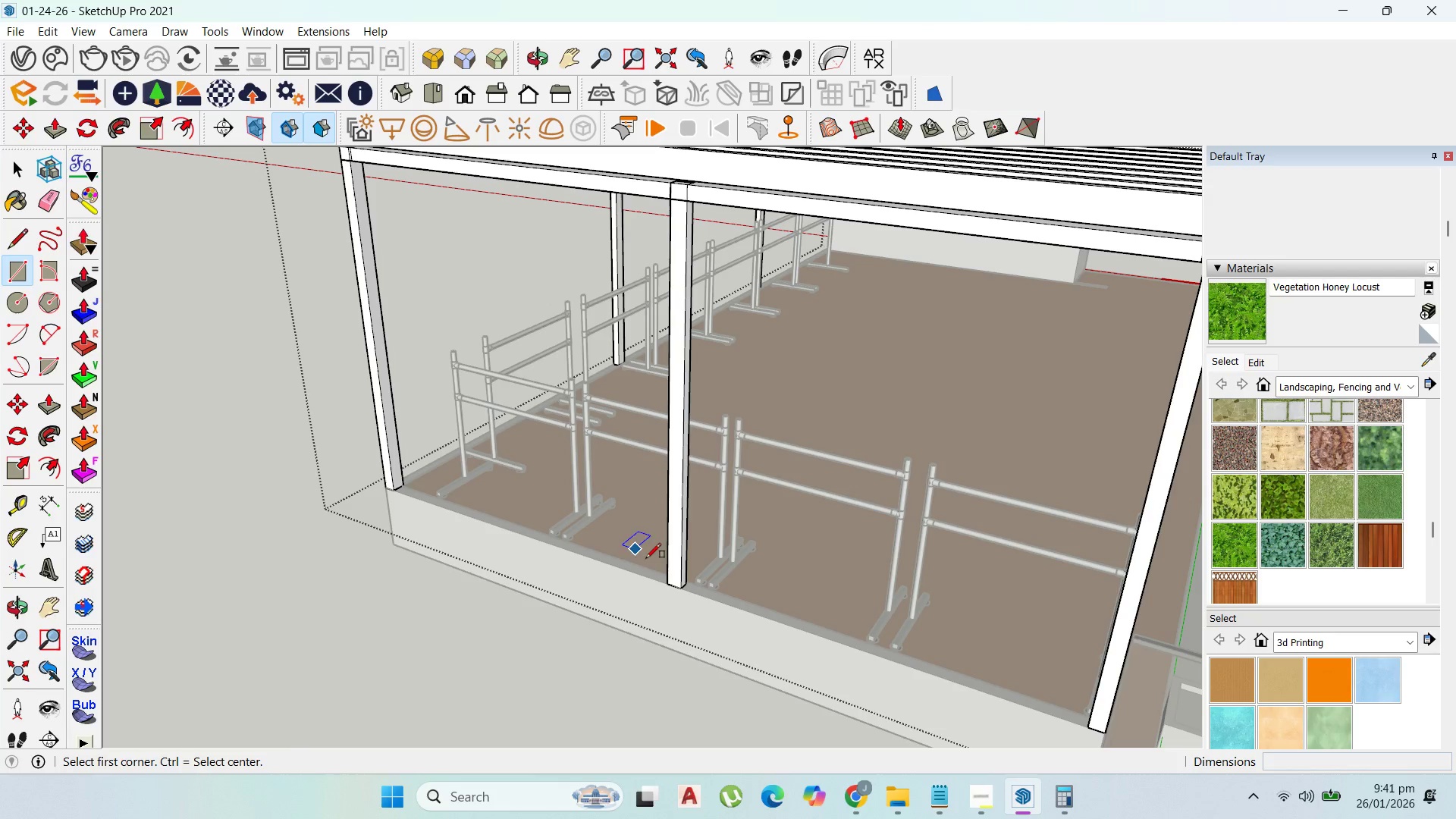 
scroll: coordinate [522, 650], scroll_direction: up, amount: 16.0
 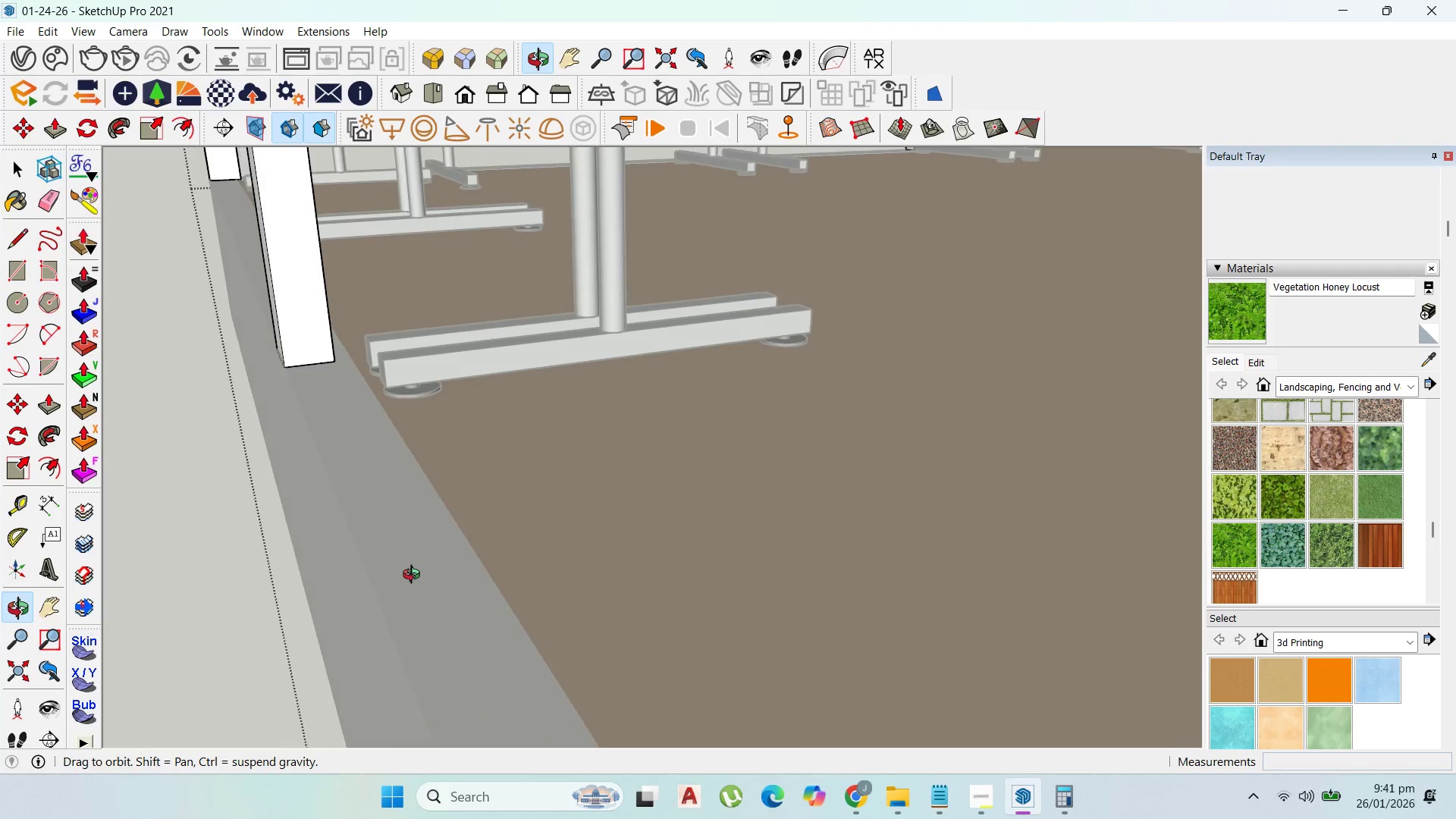 
scroll: coordinate [451, 610], scroll_direction: down, amount: 13.0
 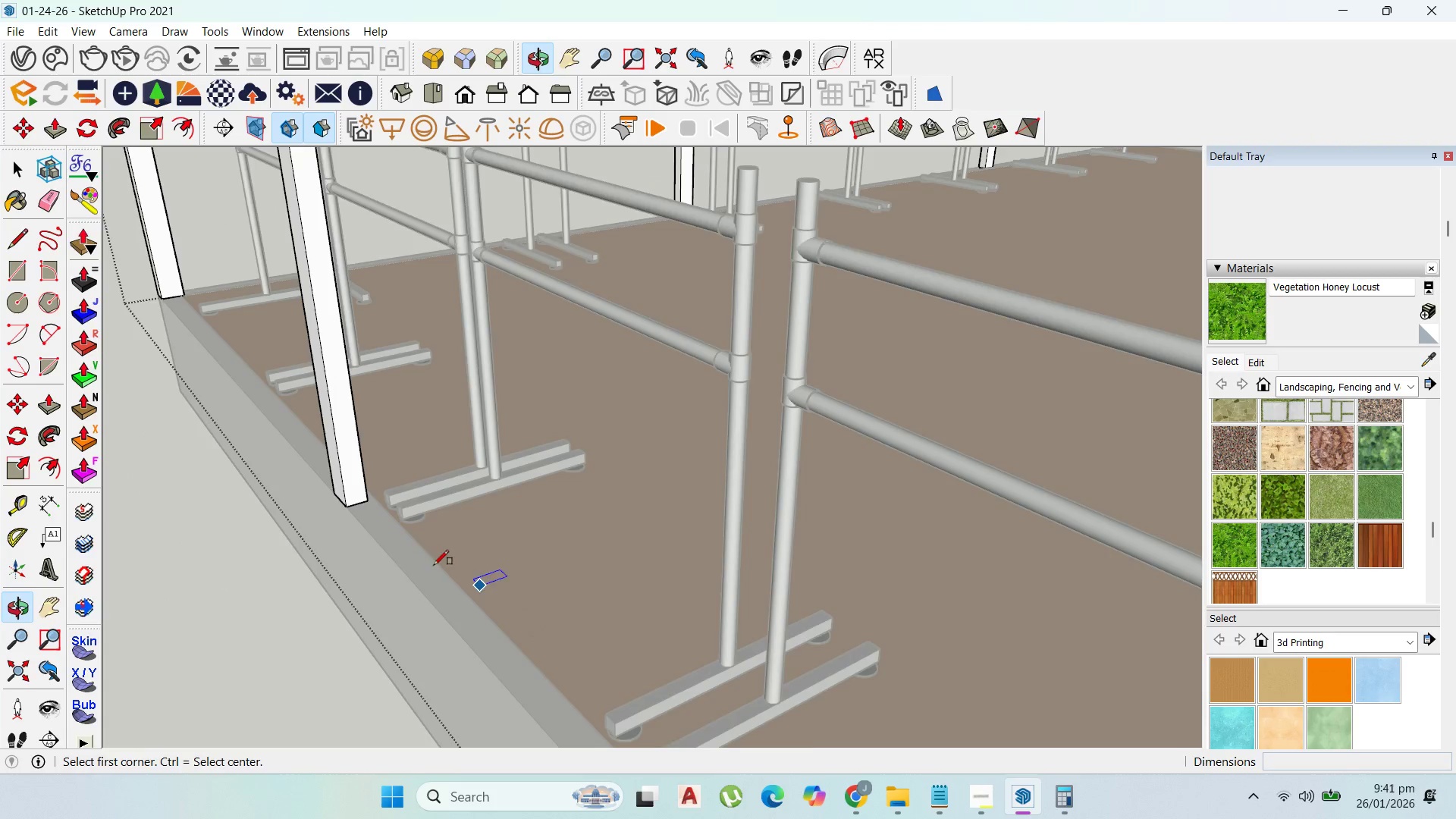 
left_click_drag(start_coordinate=[337, 487], to_coordinate=[337, 479])
 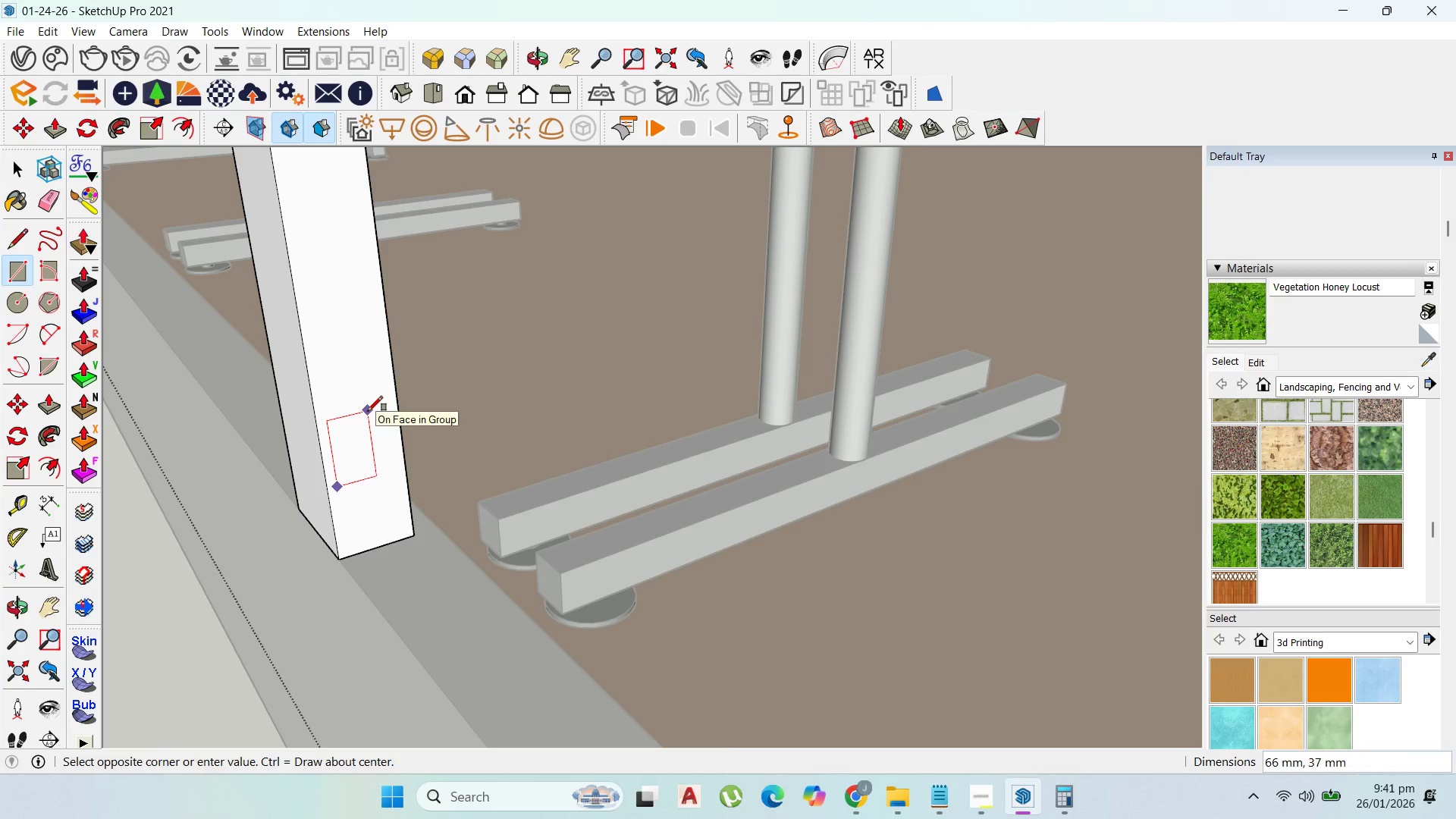 
scroll: coordinate [331, 486], scroll_direction: up, amount: 13.0
 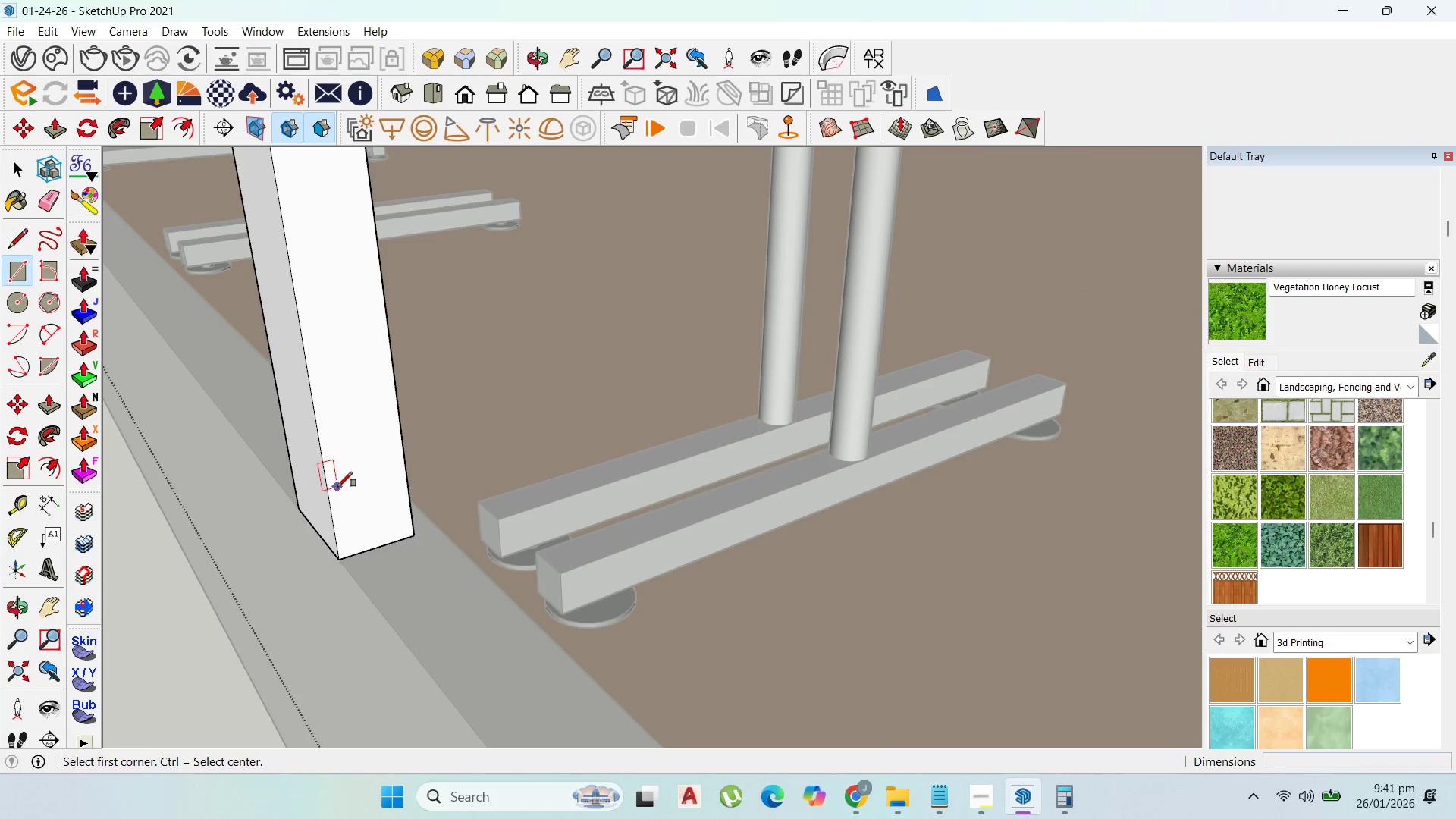 
wait(9.29)
 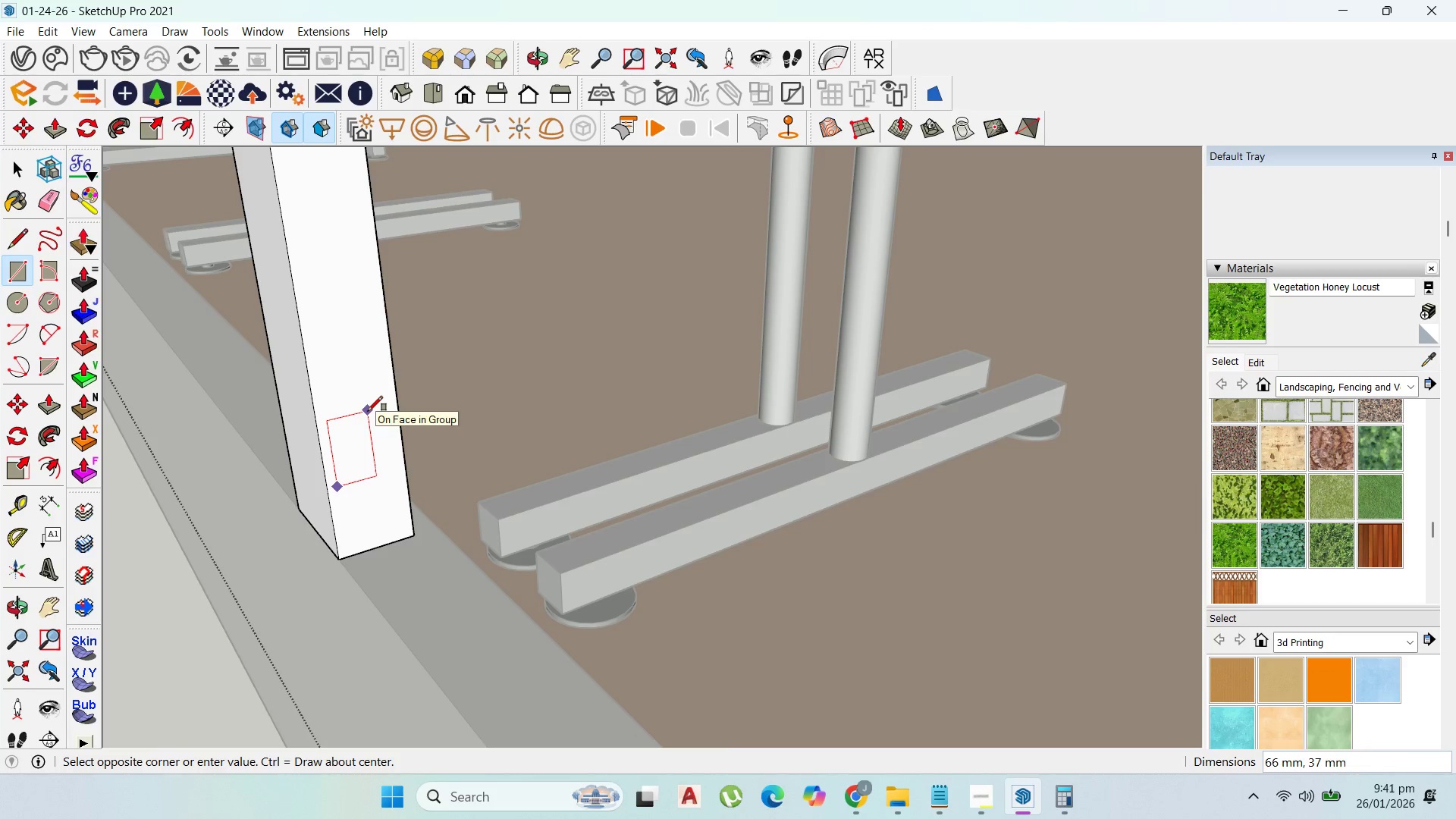 
type(50,5)
 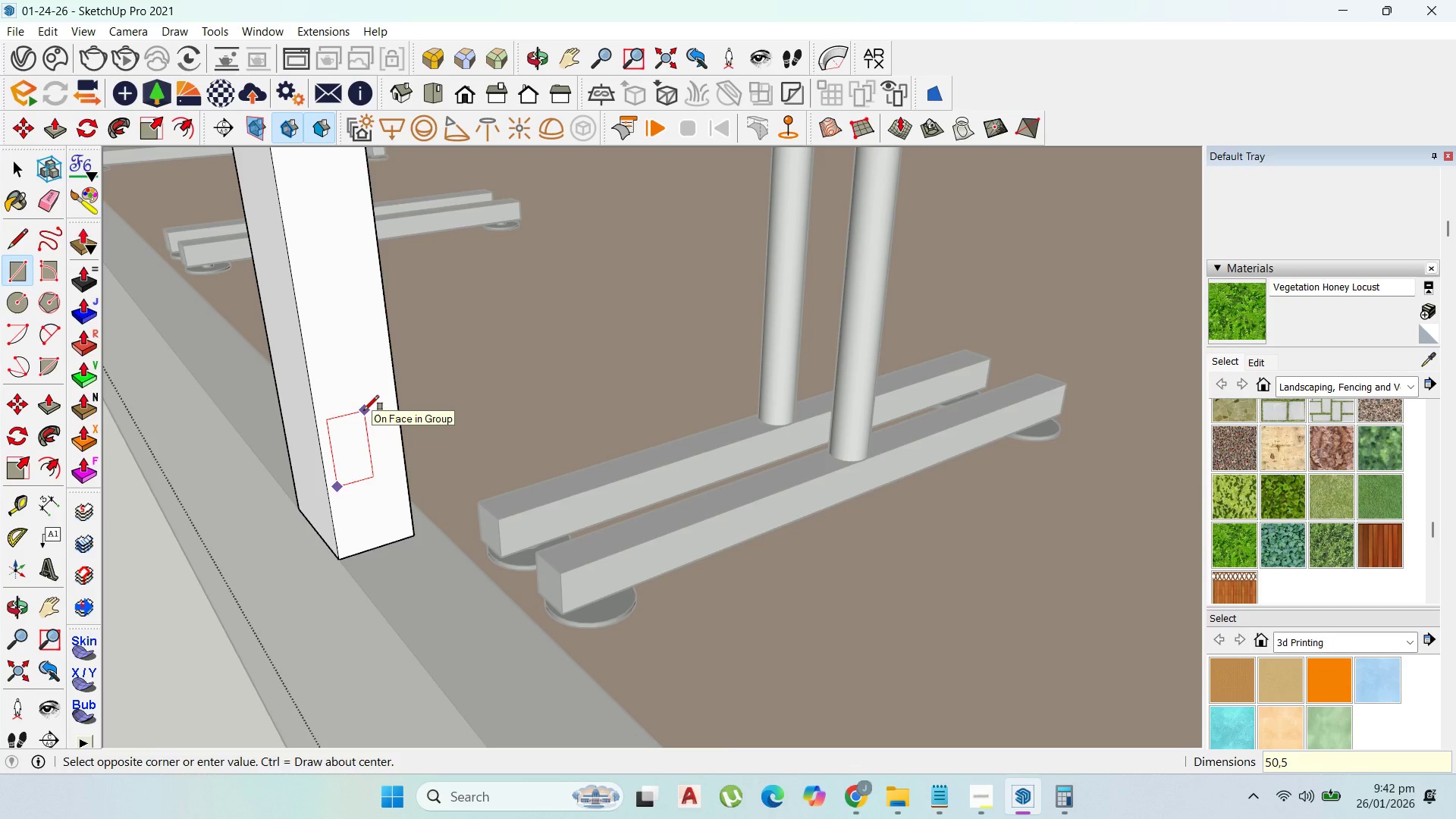 
key(Enter)
 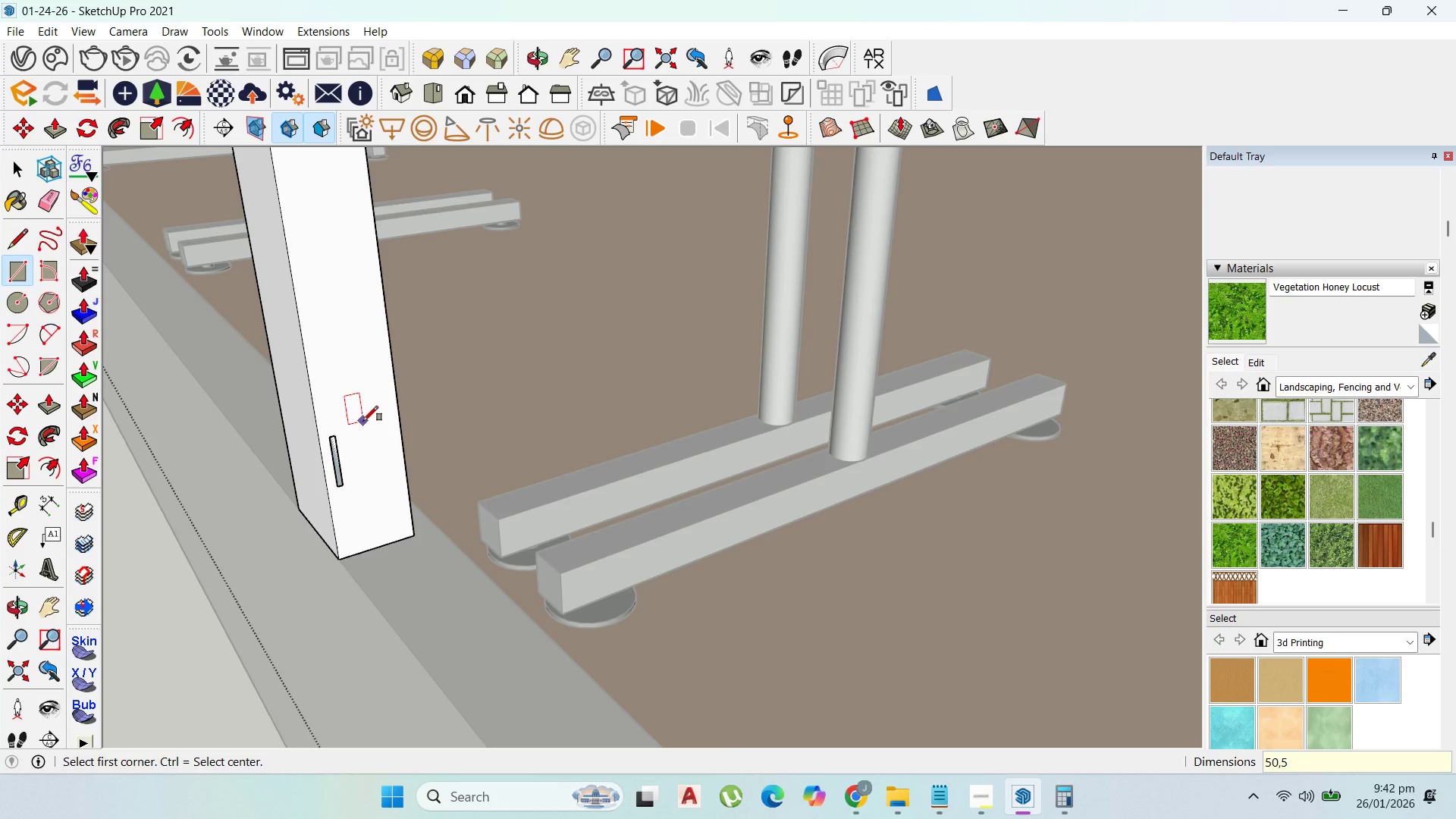 
key(Control+Z)
 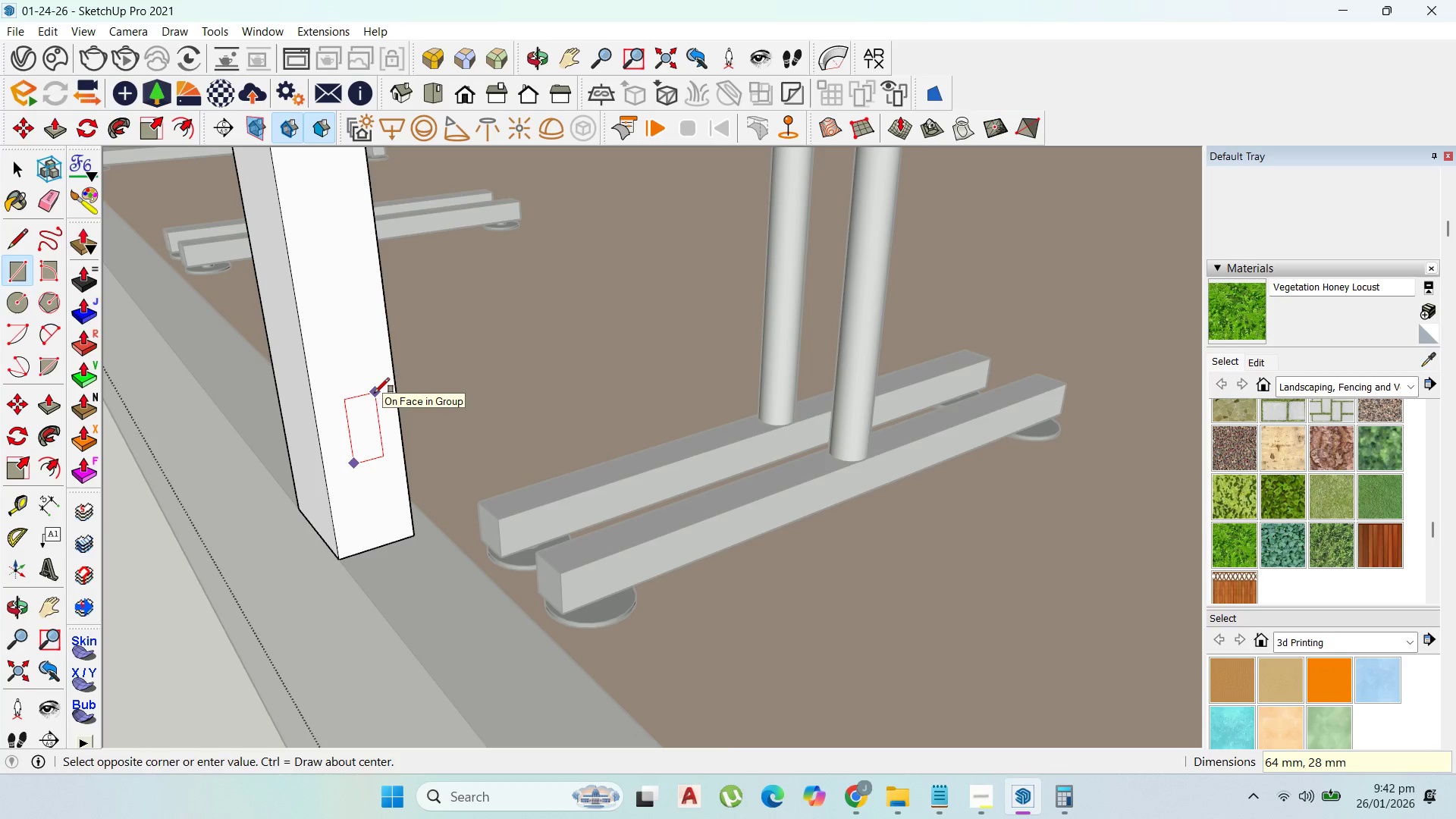 
type(50,25)
 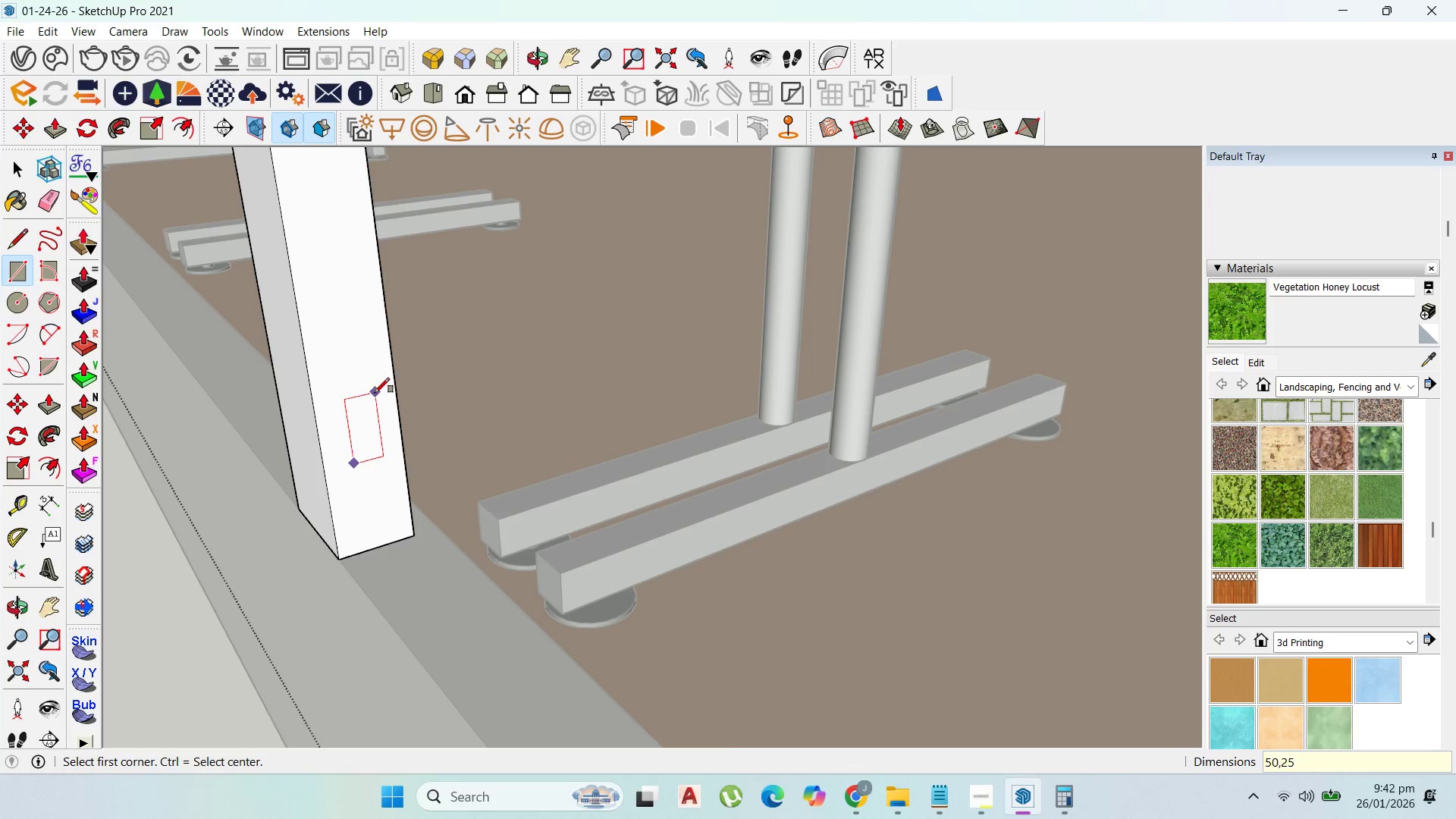 
key(Enter)
 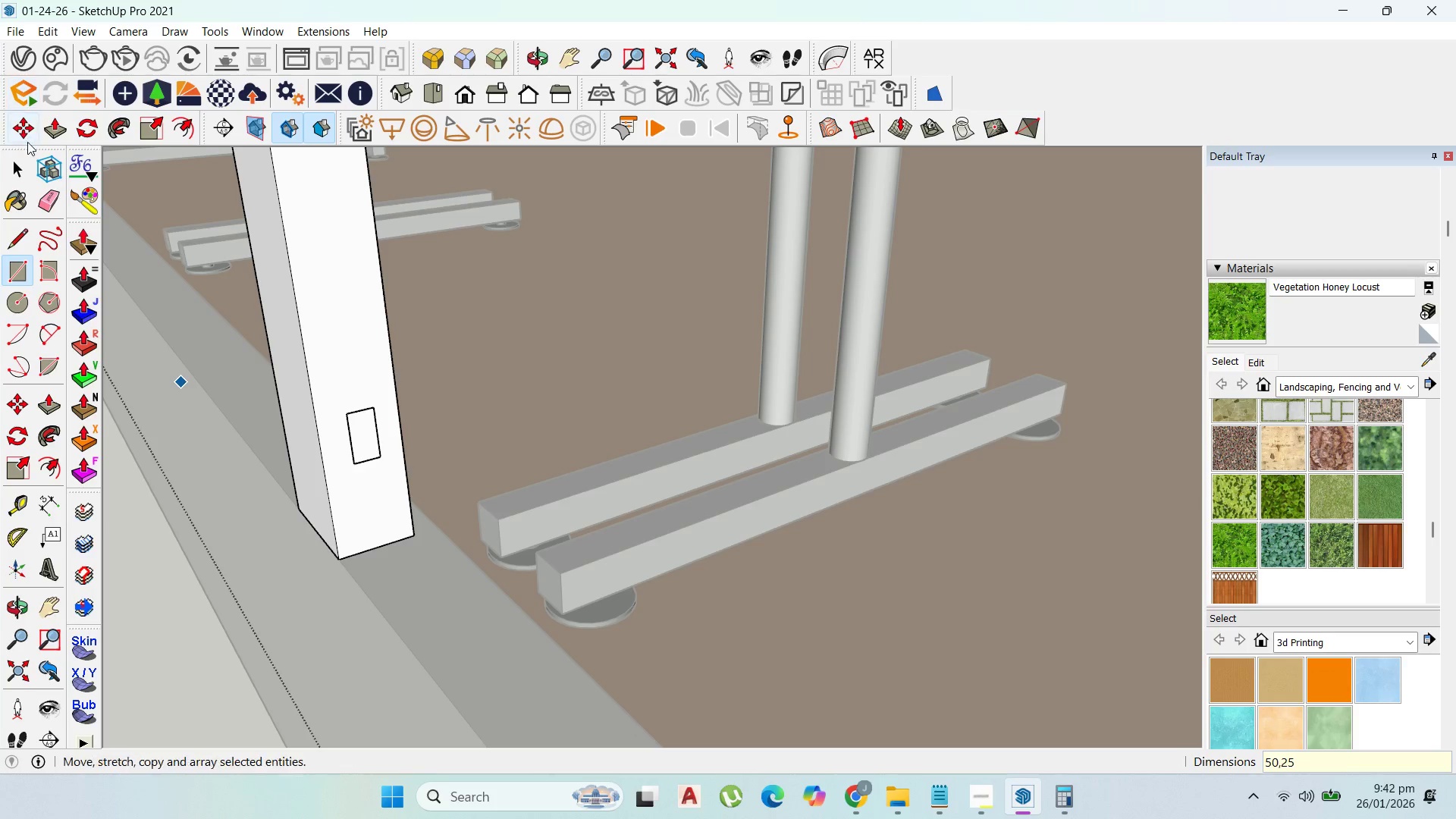 
left_click([13, 172])
 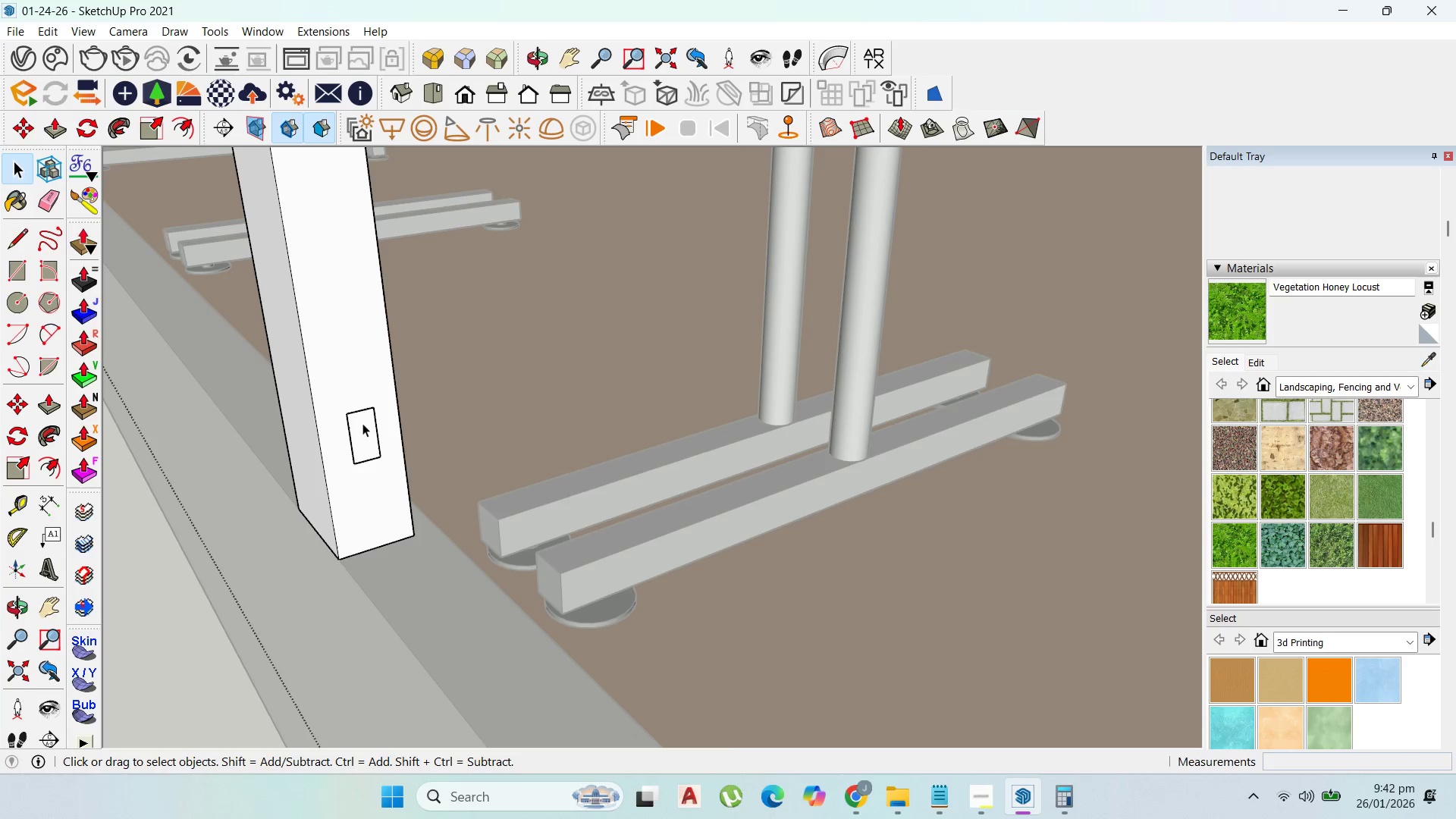 
double_click([362, 423])
 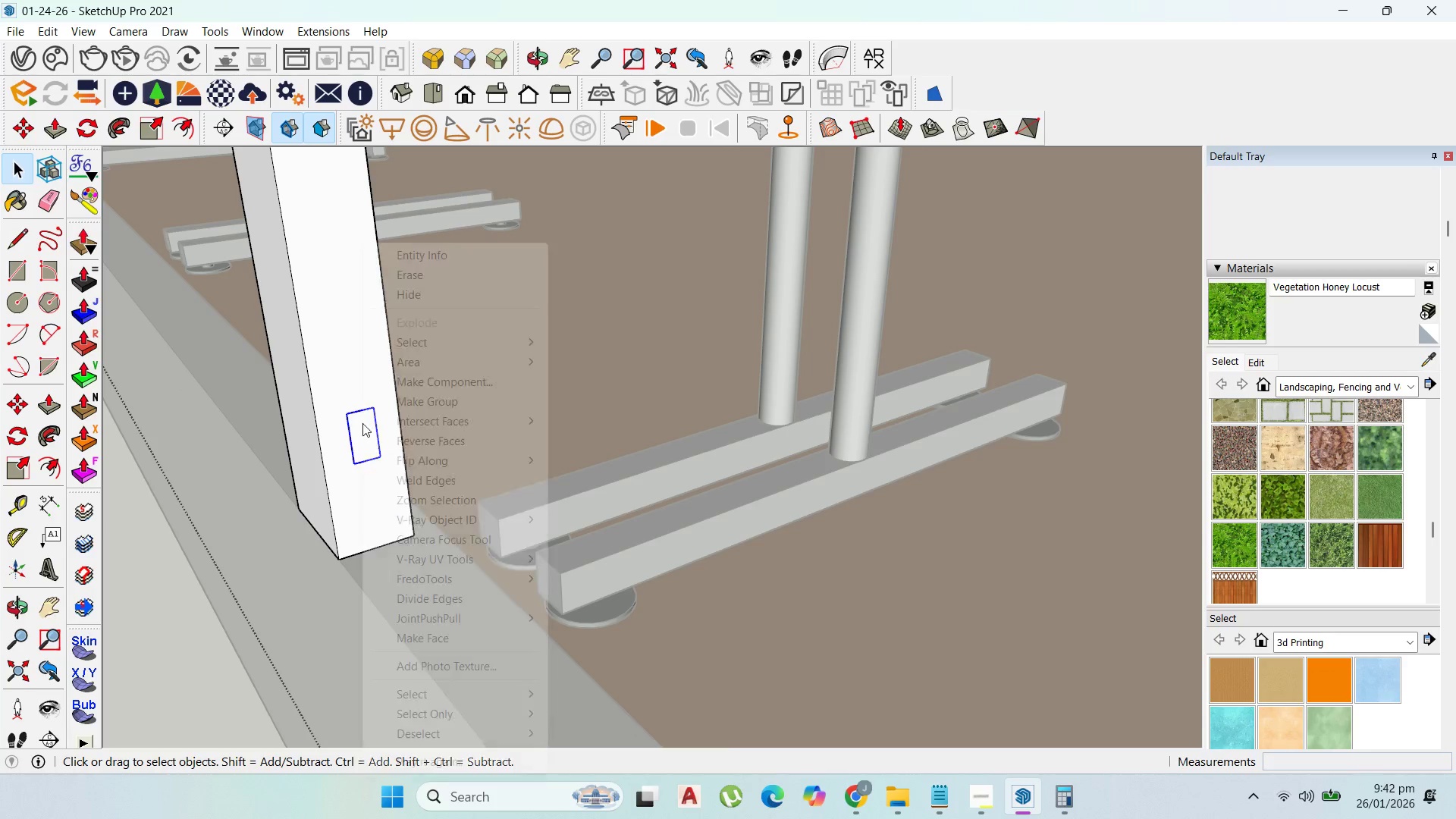 
right_click([362, 423])
 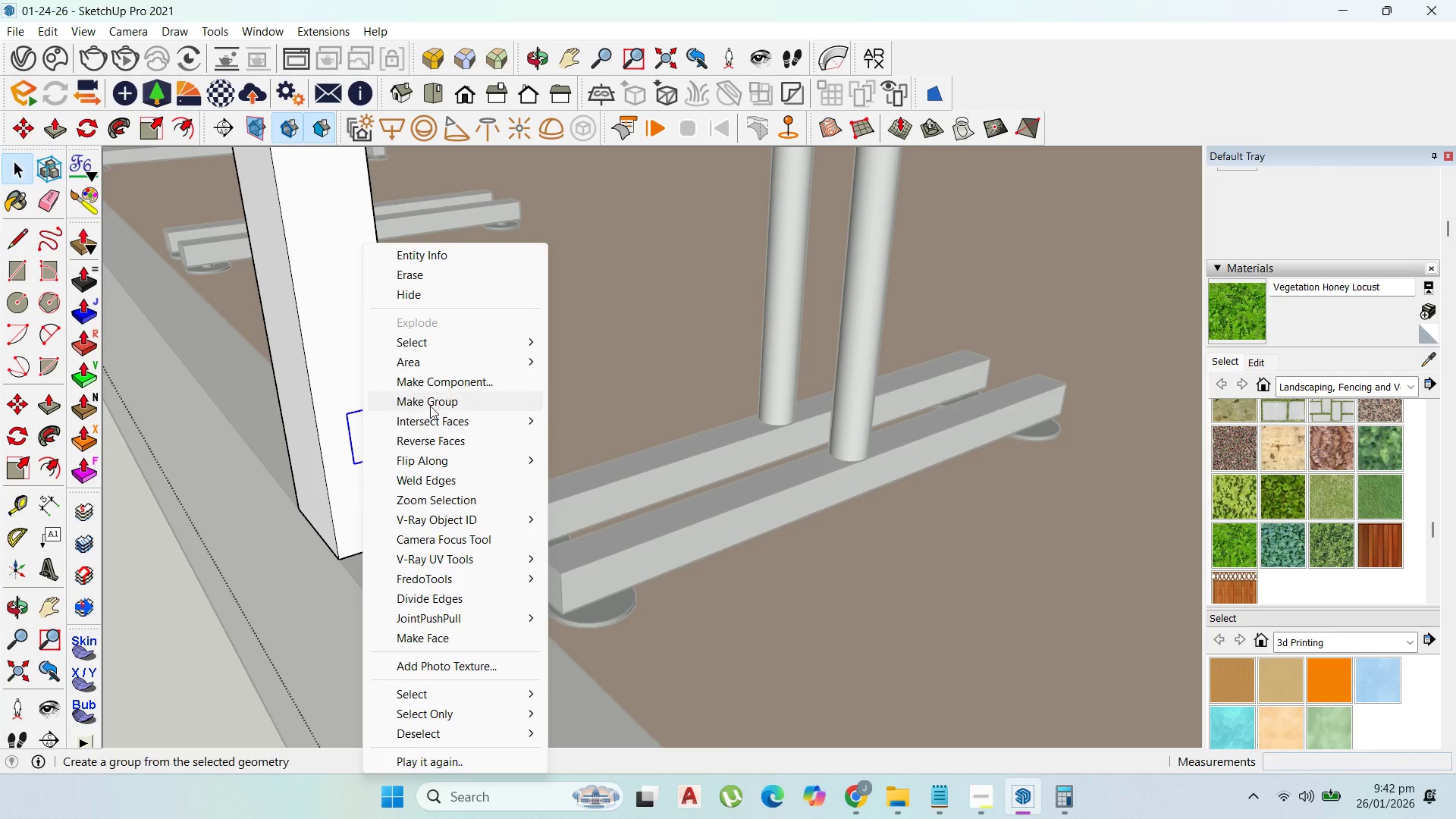 
left_click([431, 403])
 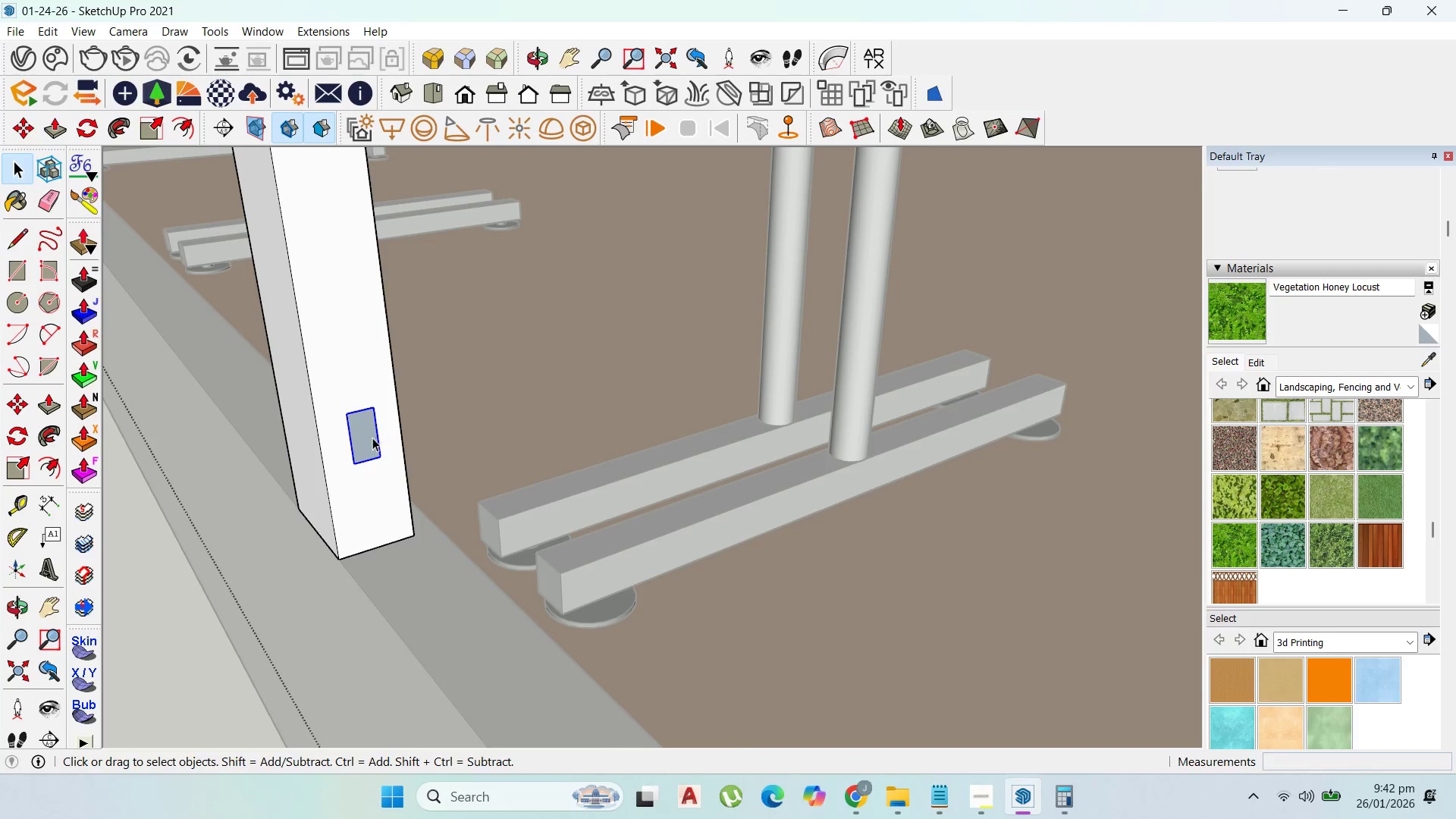 
double_click([372, 438])
 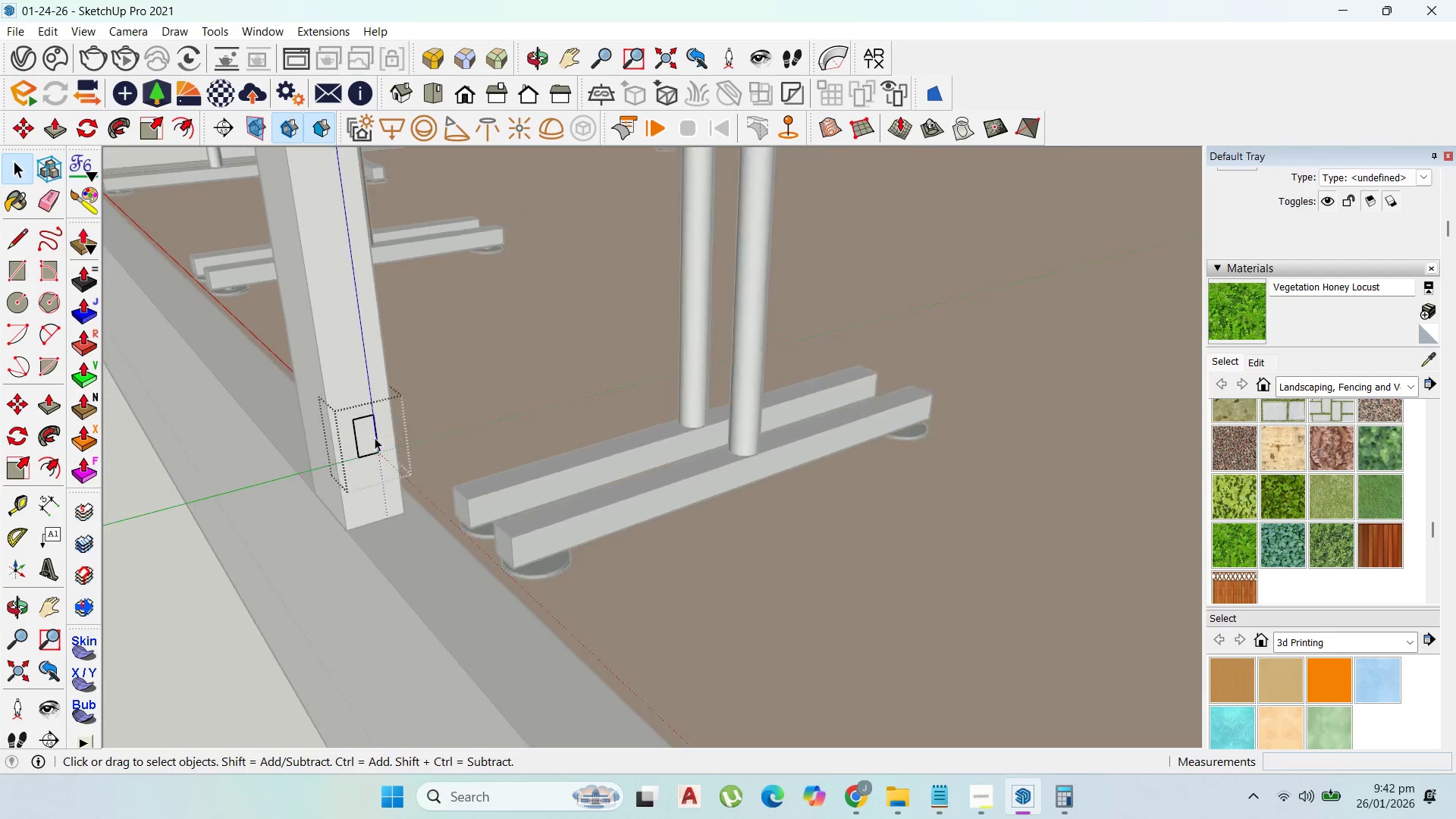 
key(P)
 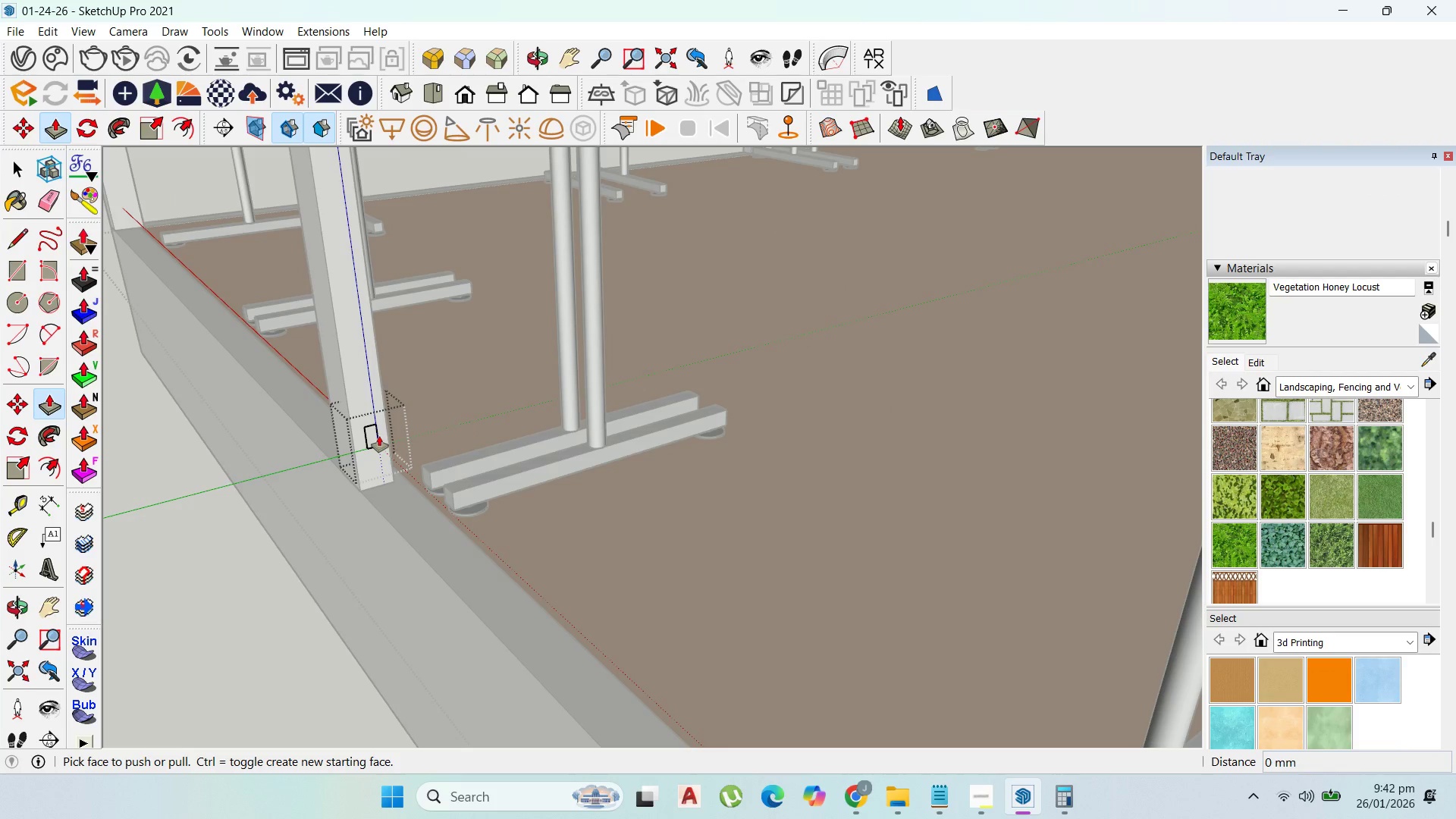 
left_click([379, 436])
 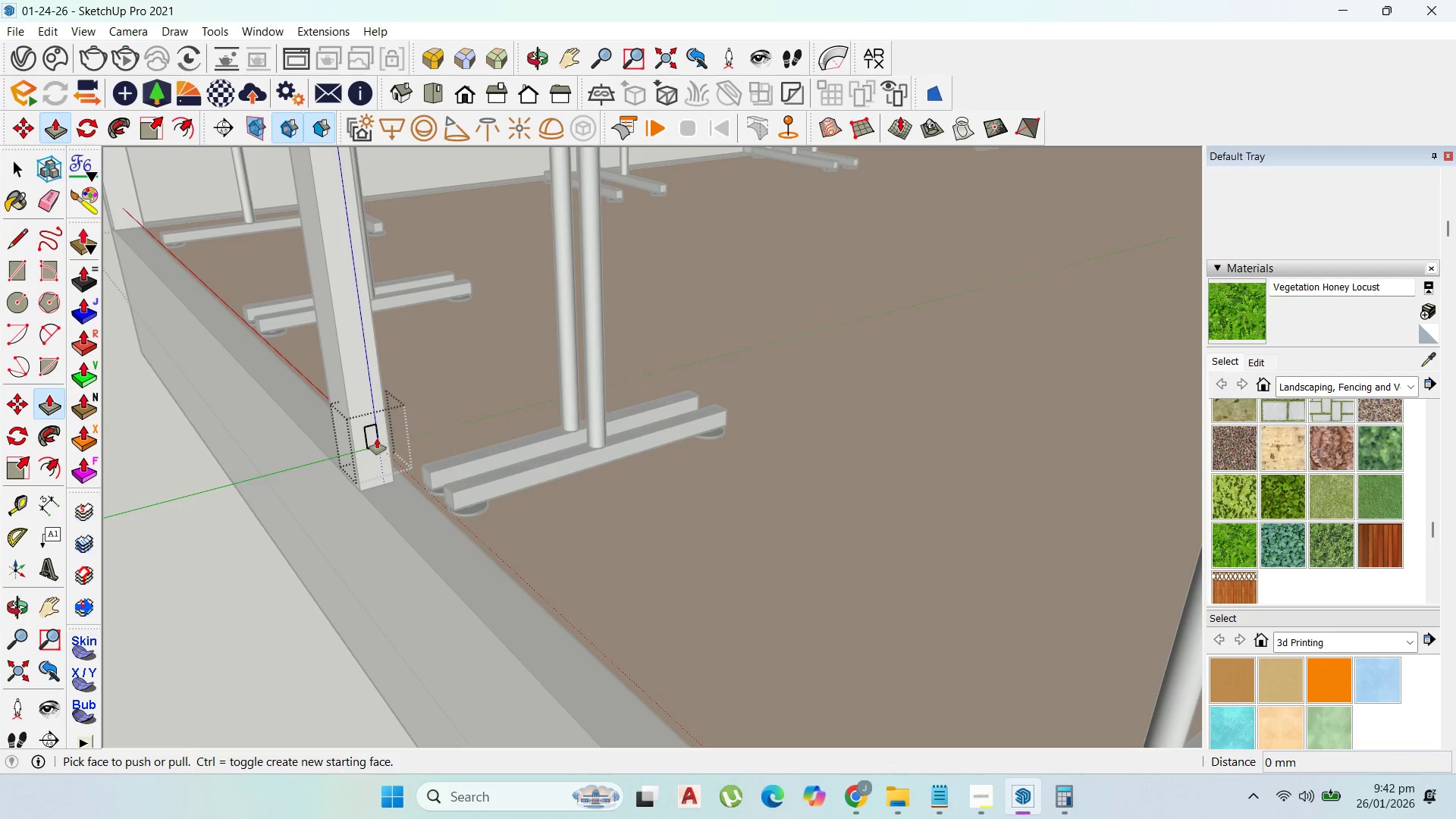 
scroll: coordinate [381, 437], scroll_direction: down, amount: 9.0
 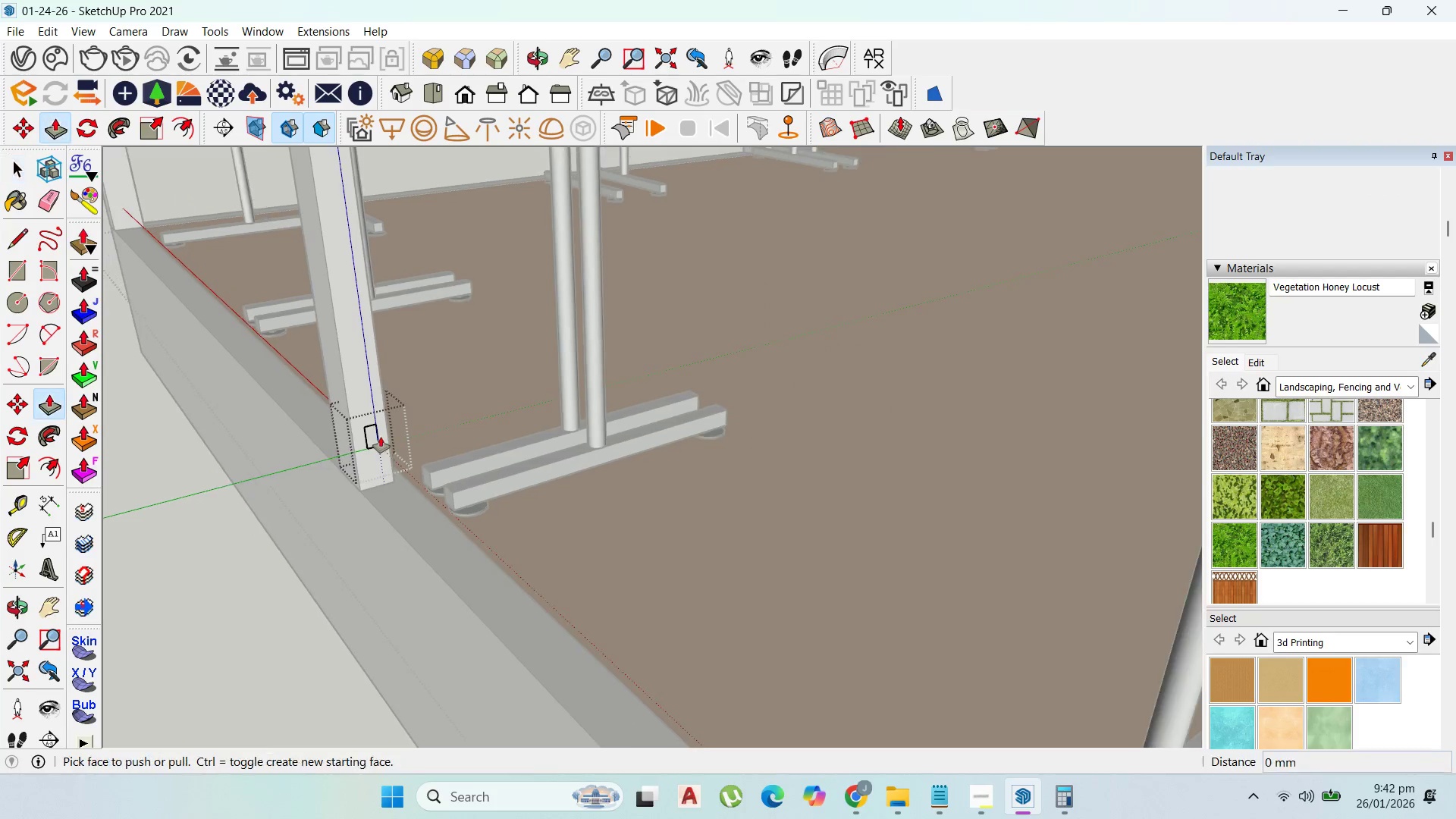 
left_click([373, 438])
 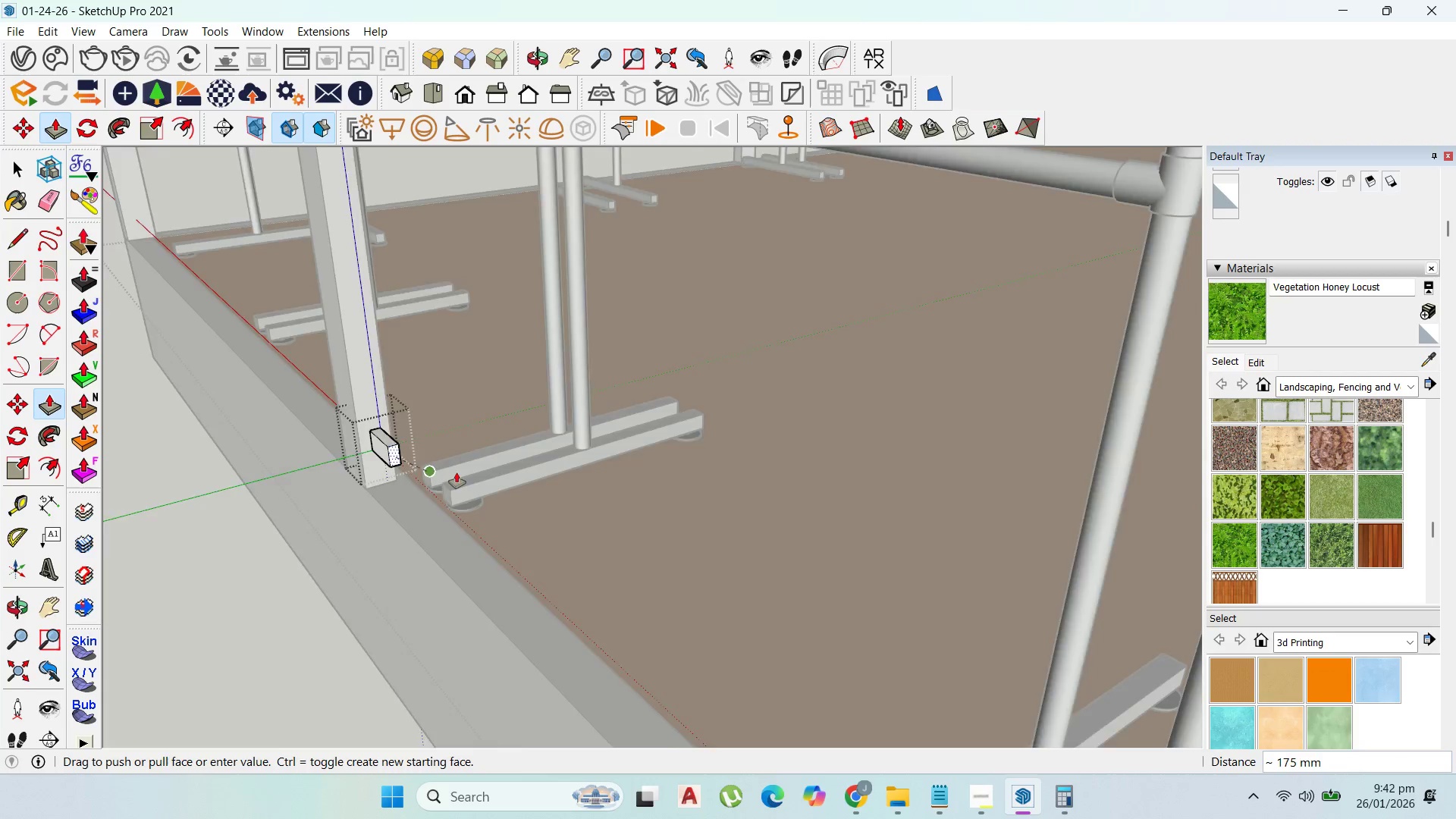 
scroll: coordinate [752, 619], scroll_direction: down, amount: 14.0
 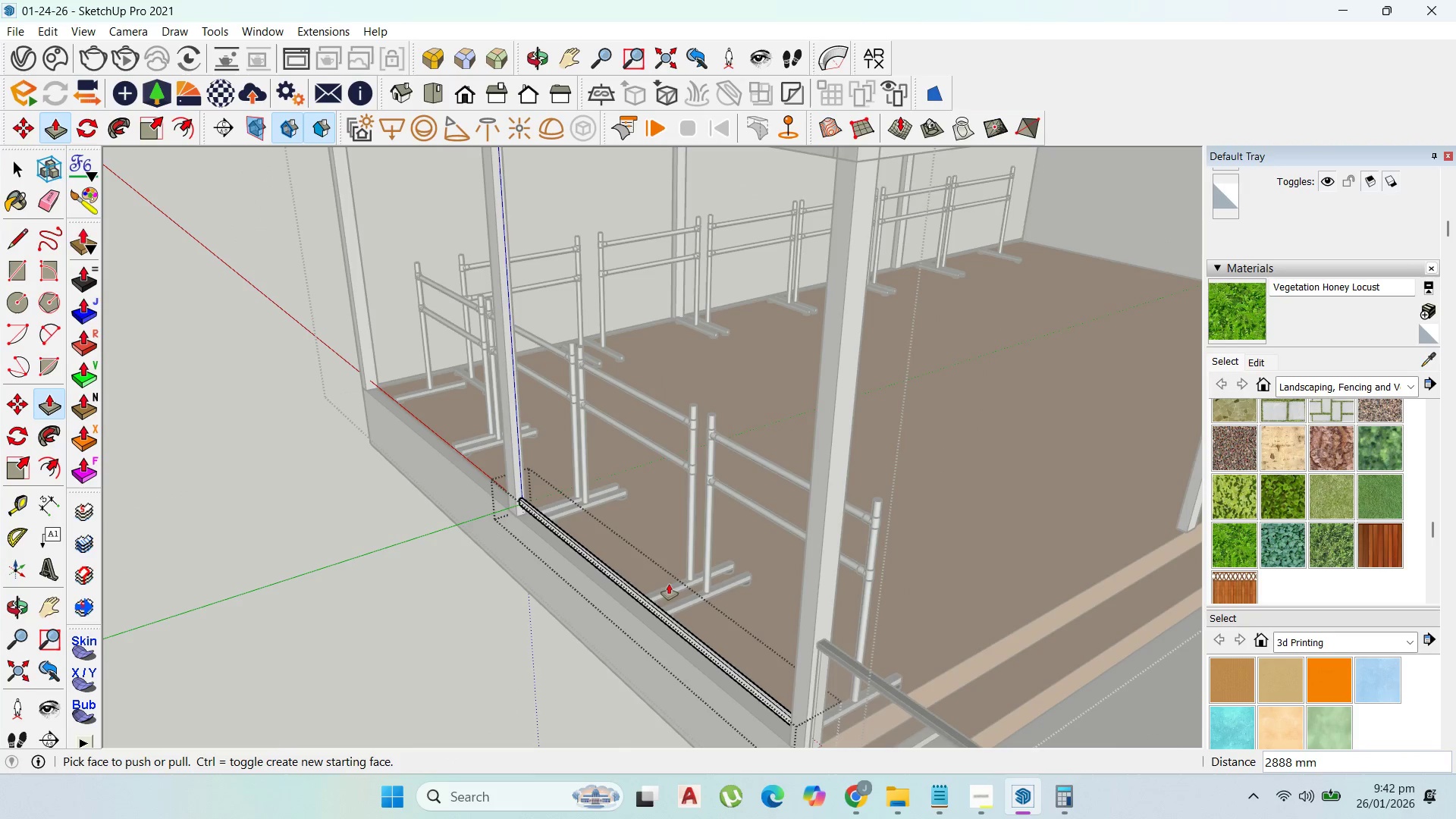 
scroll: coordinate [444, 444], scroll_direction: up, amount: 4.0
 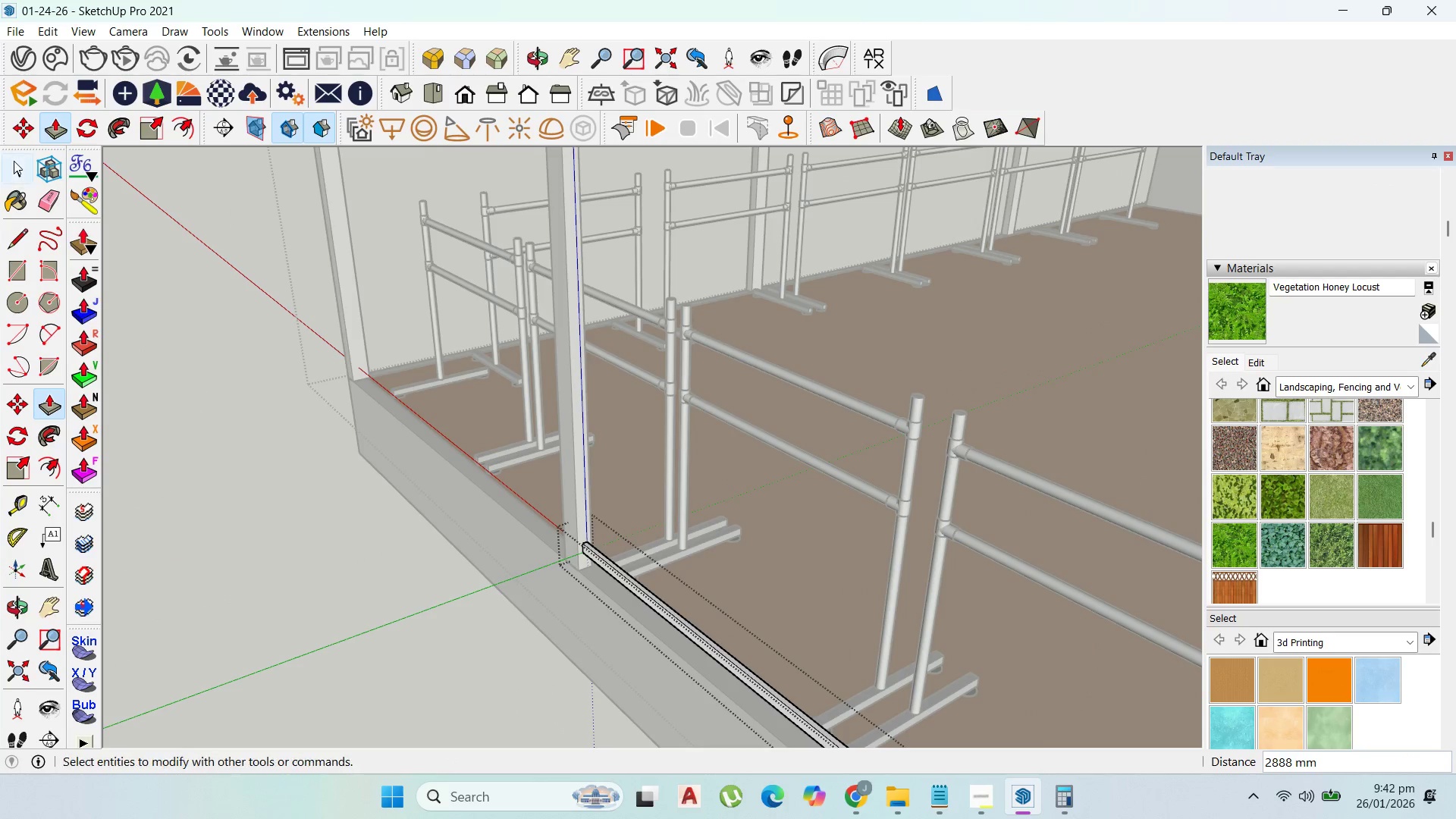 
key(Escape)
 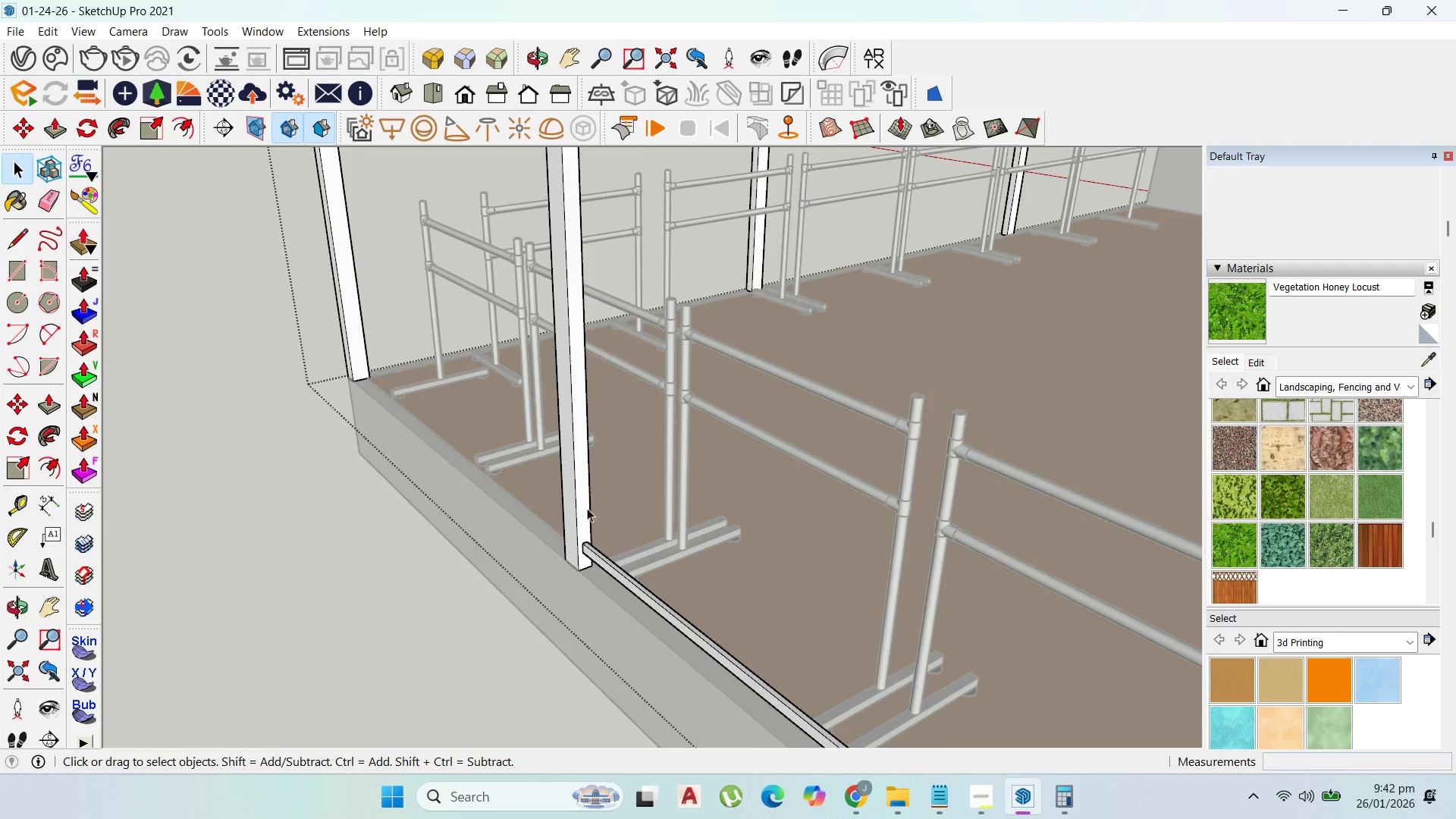 
key(Escape)
 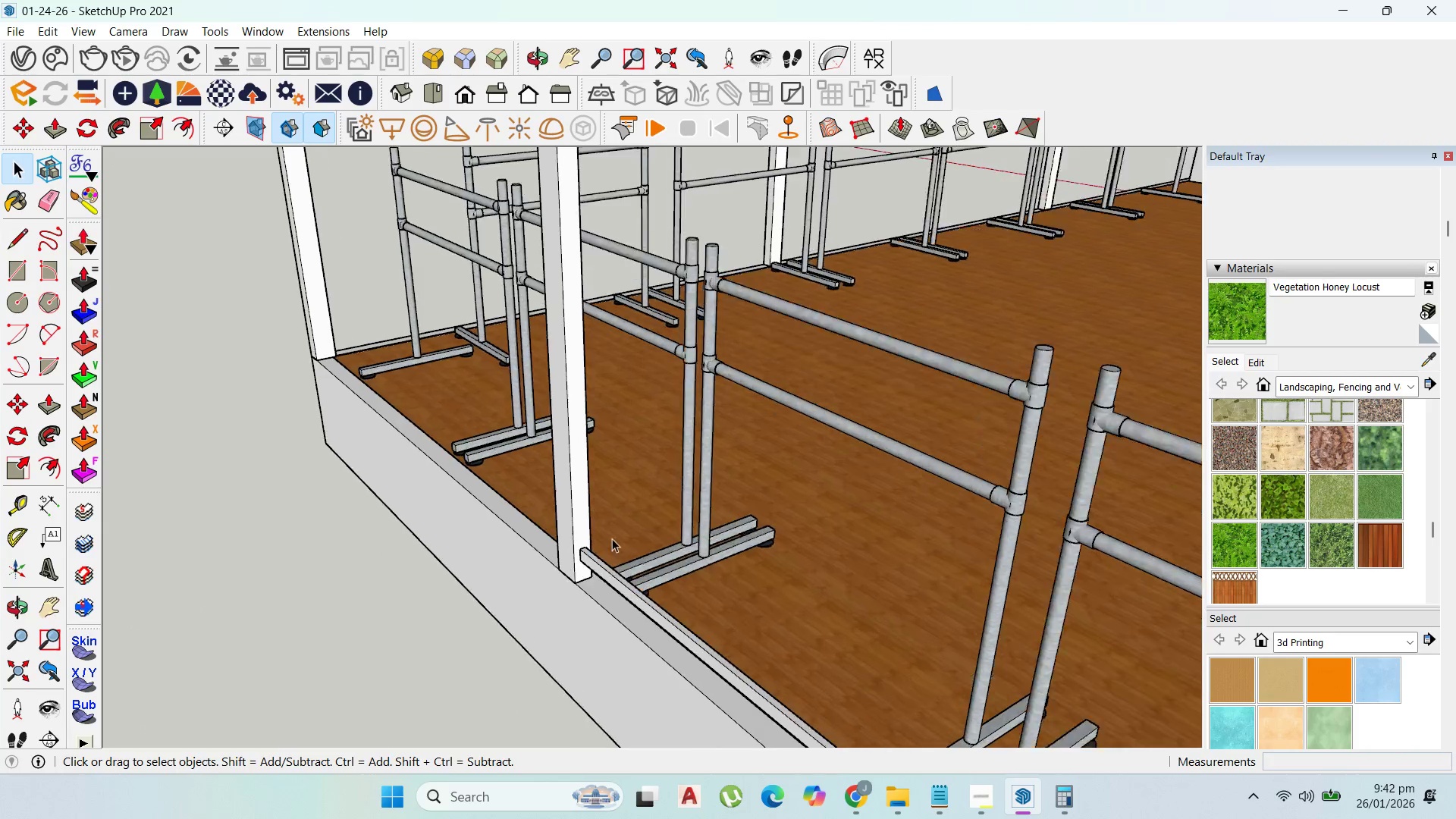 
left_click([592, 580])
 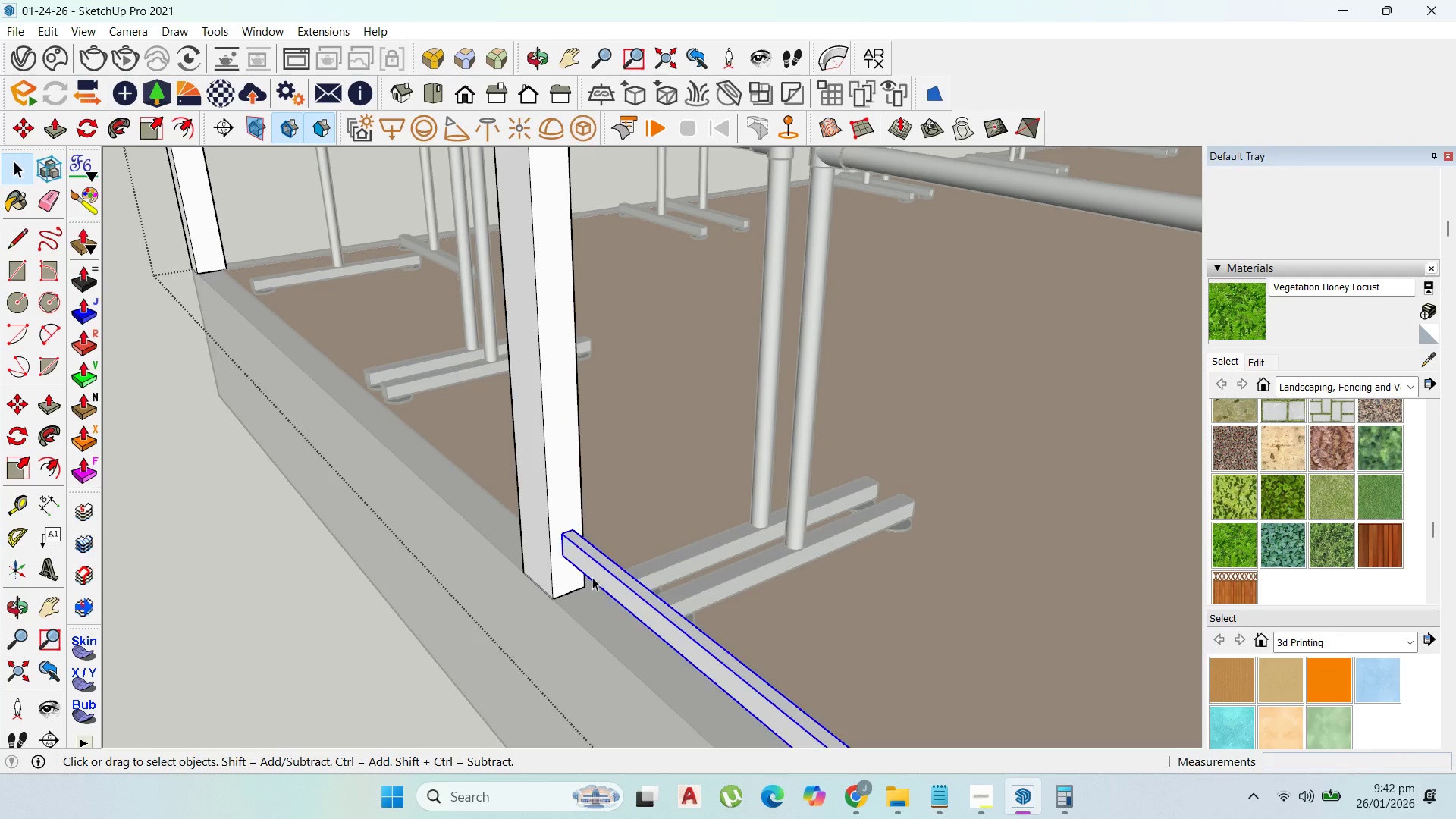 
scroll: coordinate [591, 588], scroll_direction: up, amount: 8.0
 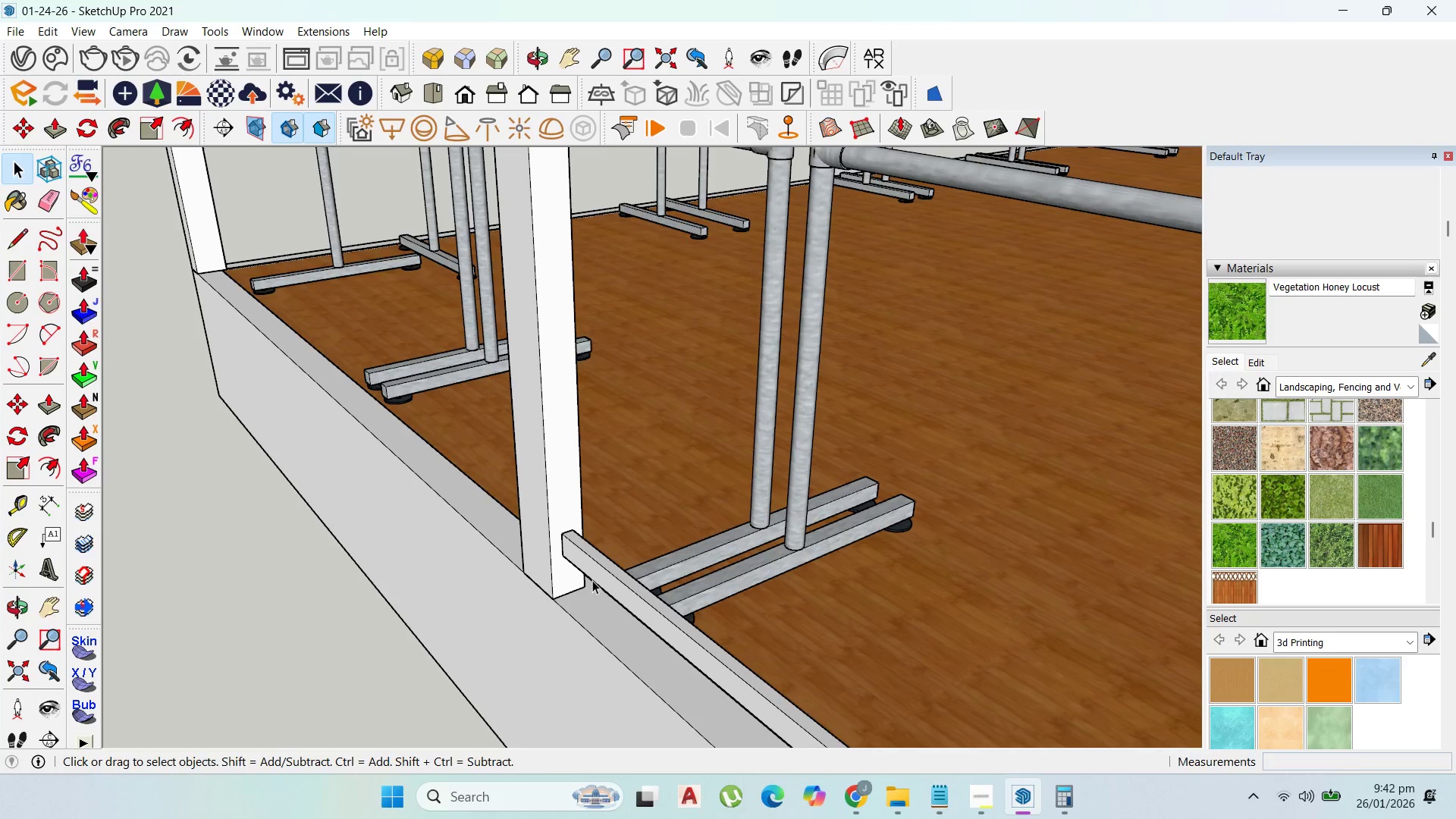 
triple_click([592, 576])
 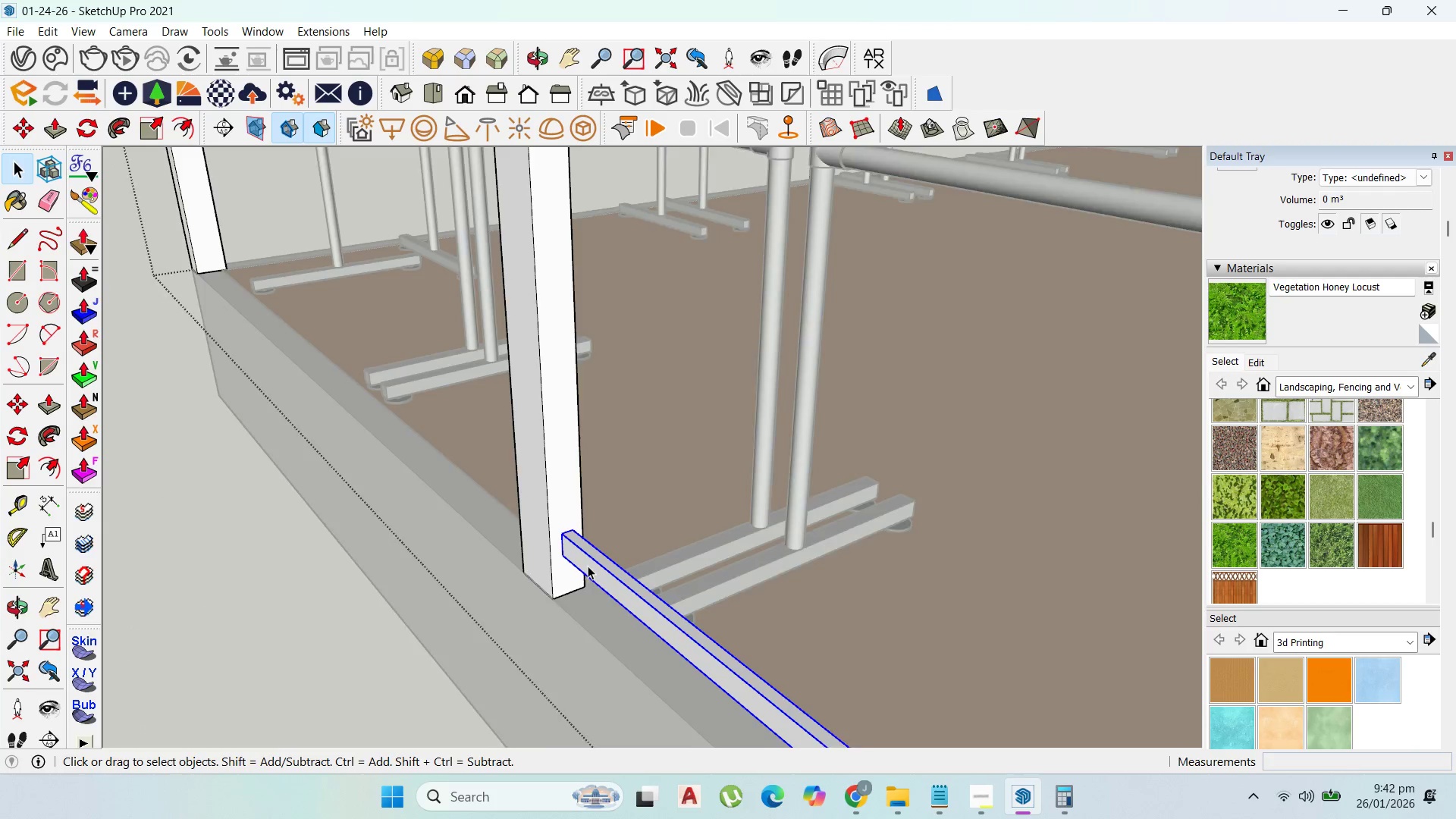 
double_click([588, 567])
 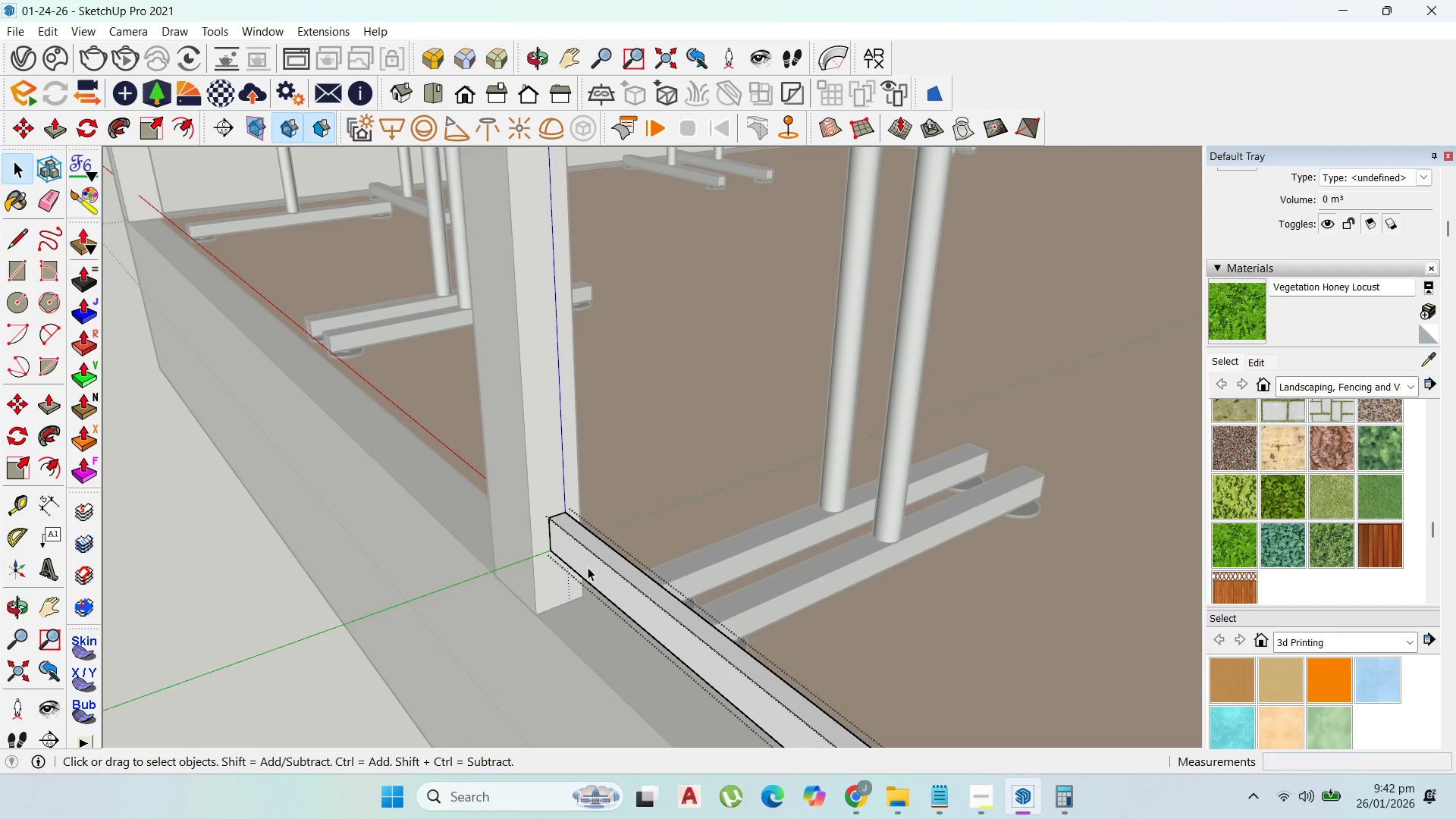 
scroll: coordinate [588, 566], scroll_direction: up, amount: 4.0
 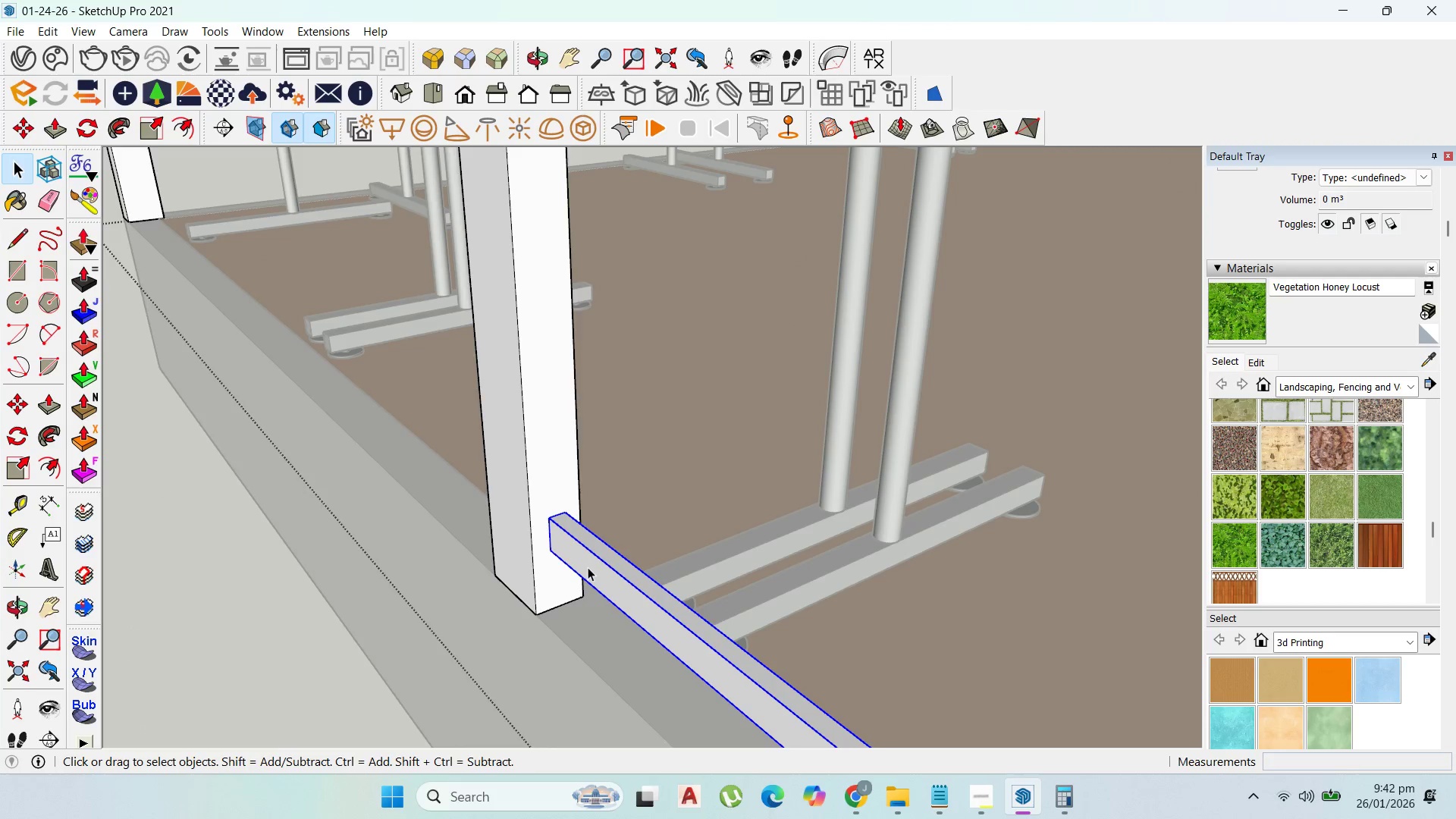 
triple_click([588, 567])
 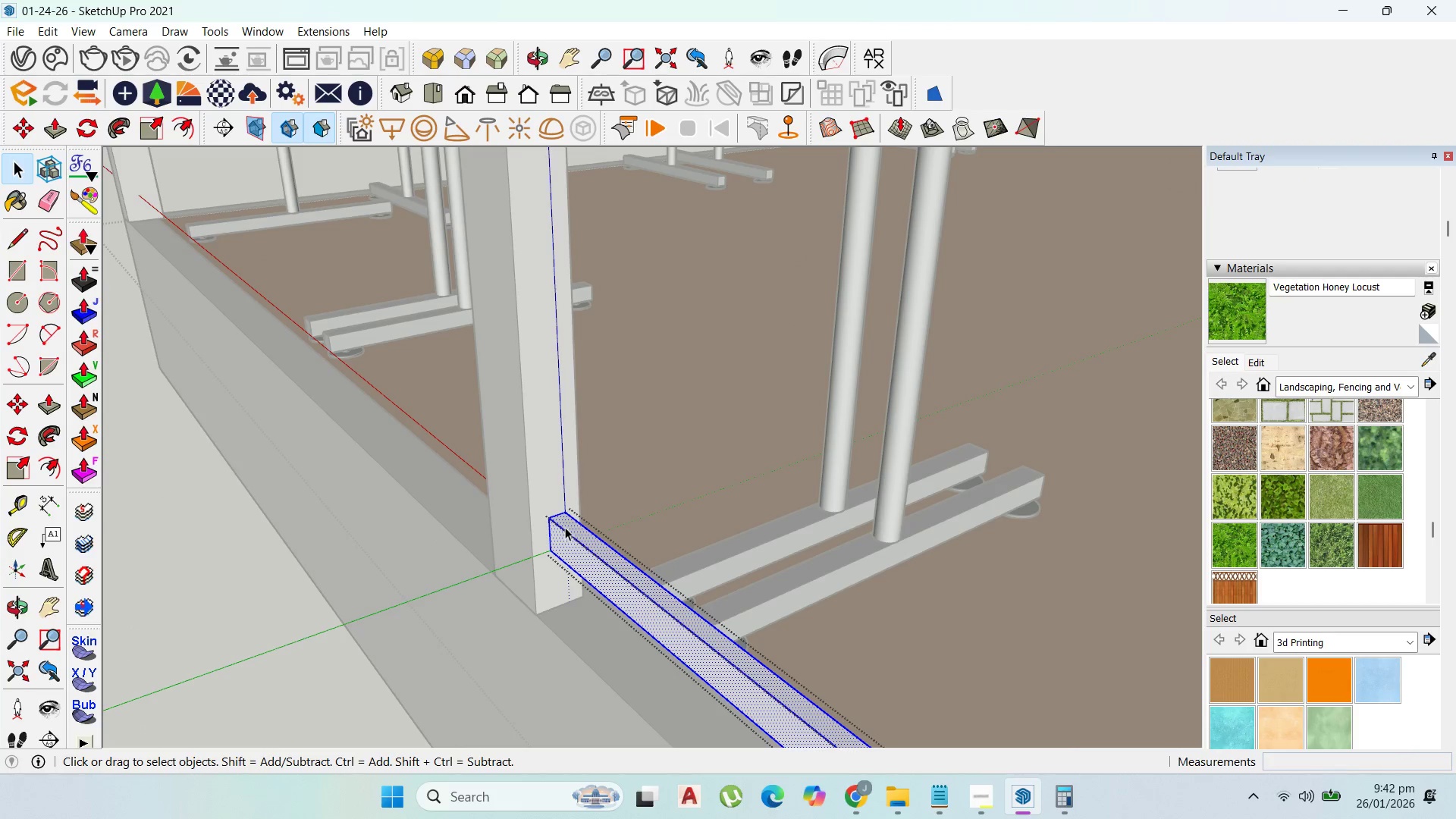 
type(p25)
 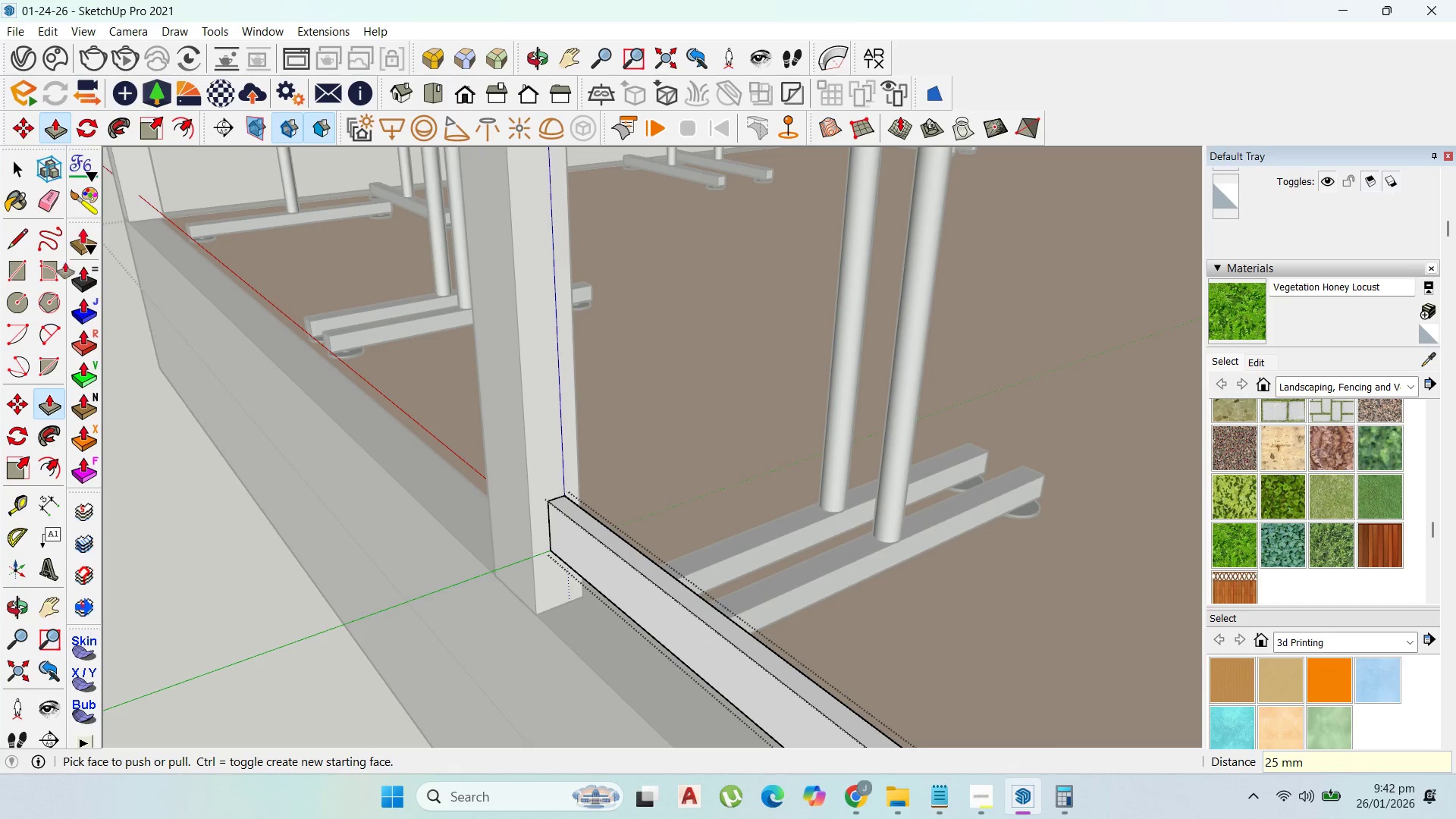 
left_click_drag(start_coordinate=[561, 523], to_coordinate=[569, 467])
 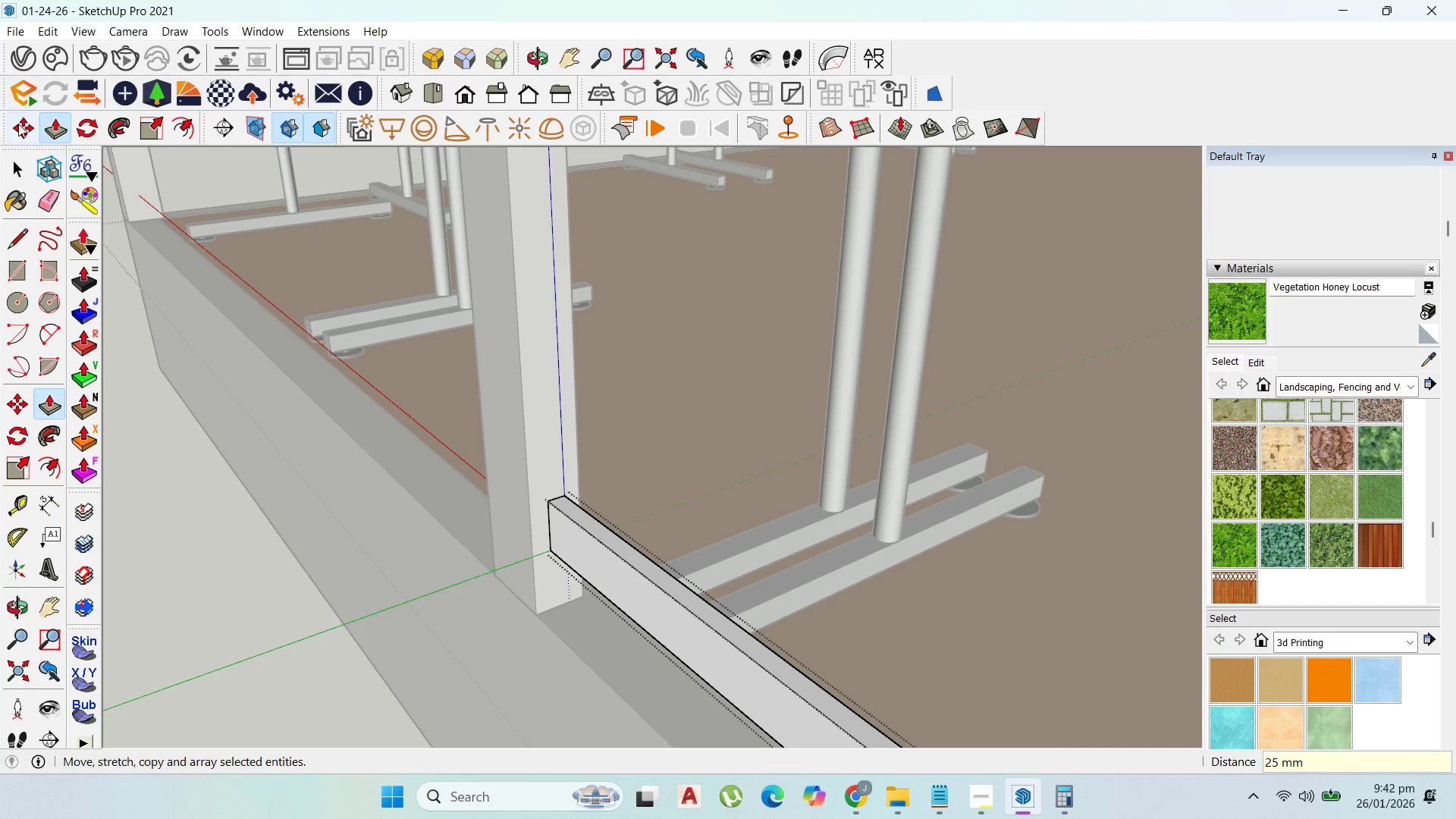 
key(Enter)
 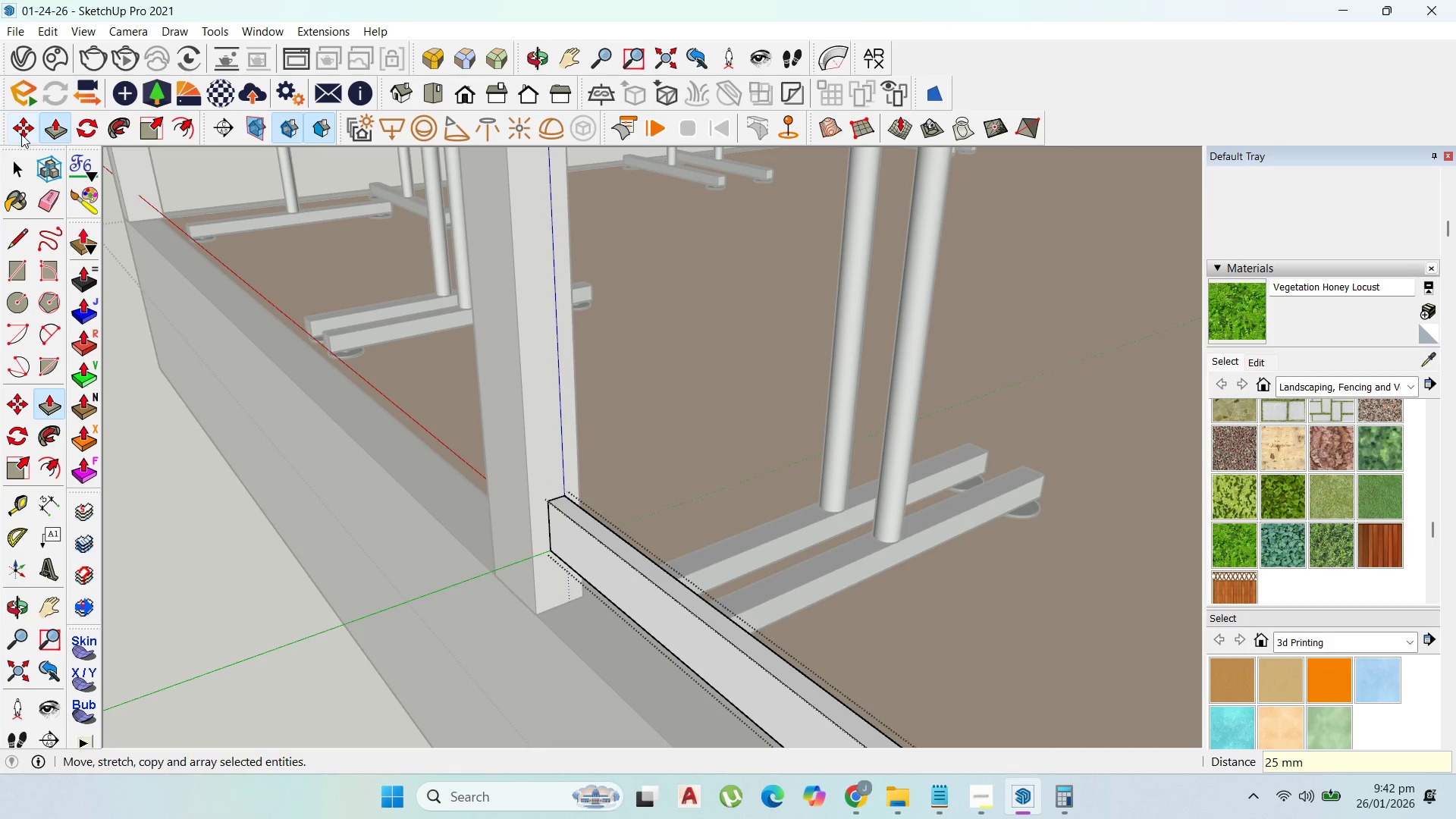 
left_click([11, 172])
 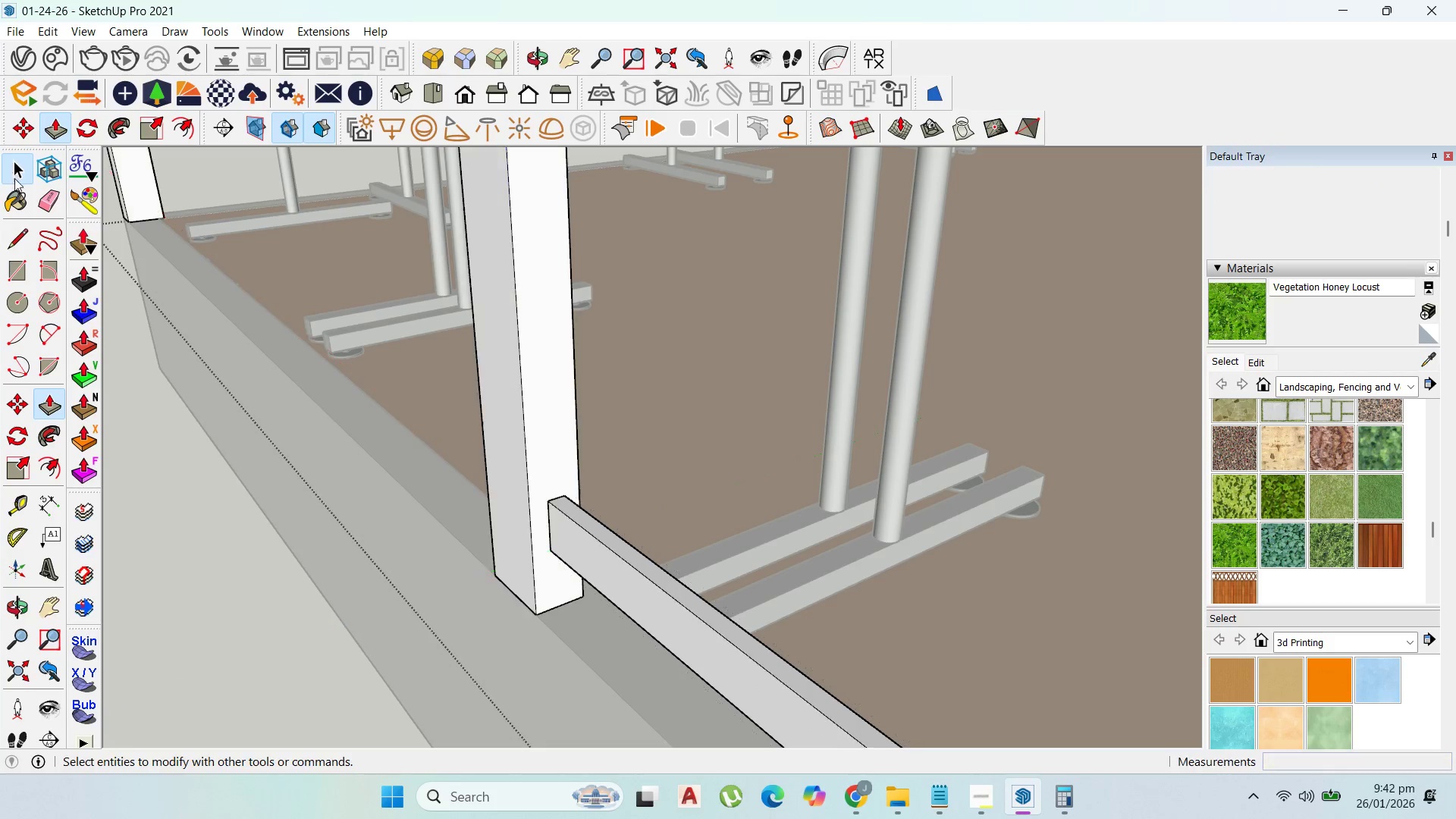 
key(Escape)
 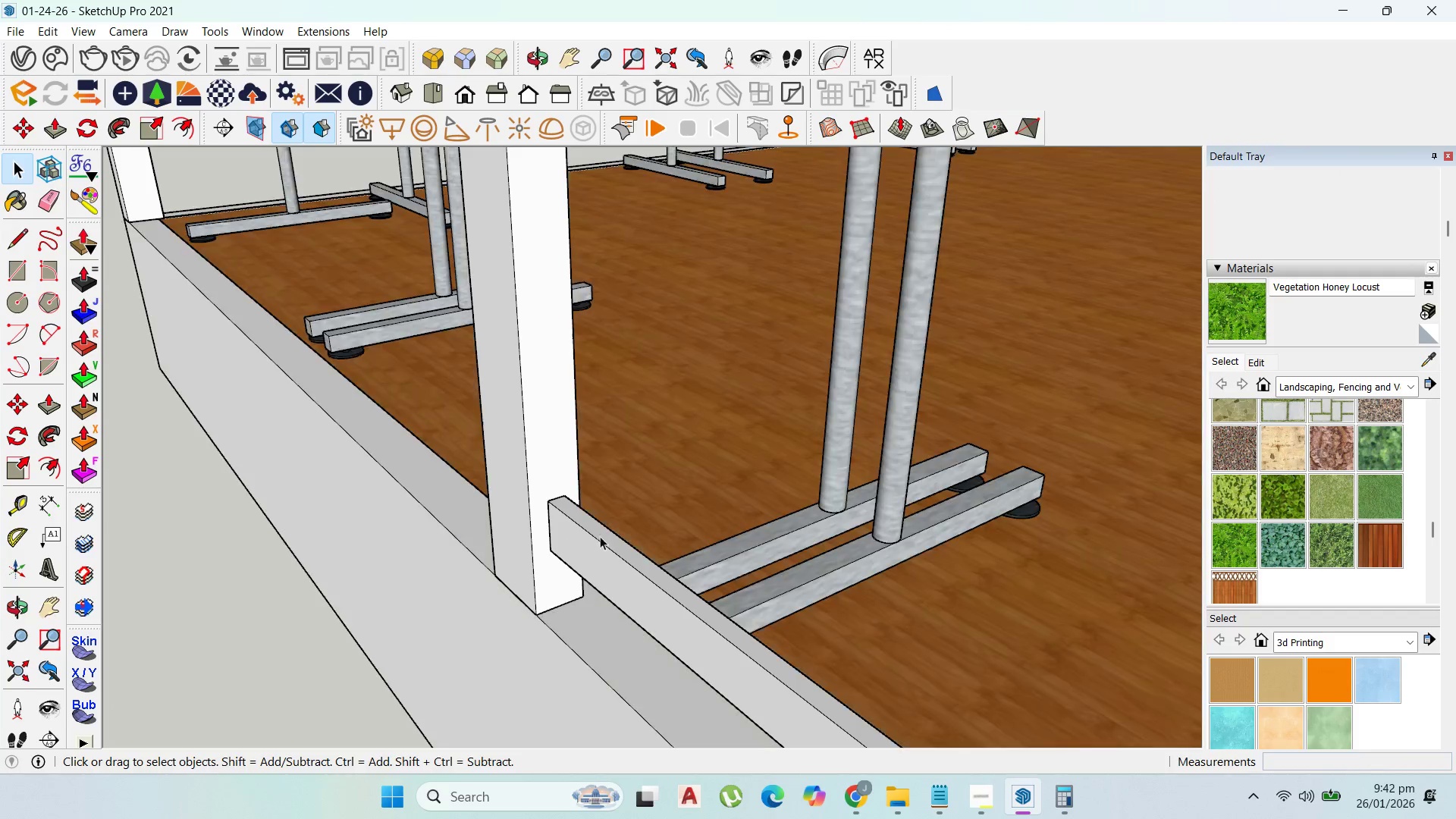 
key(Escape)
 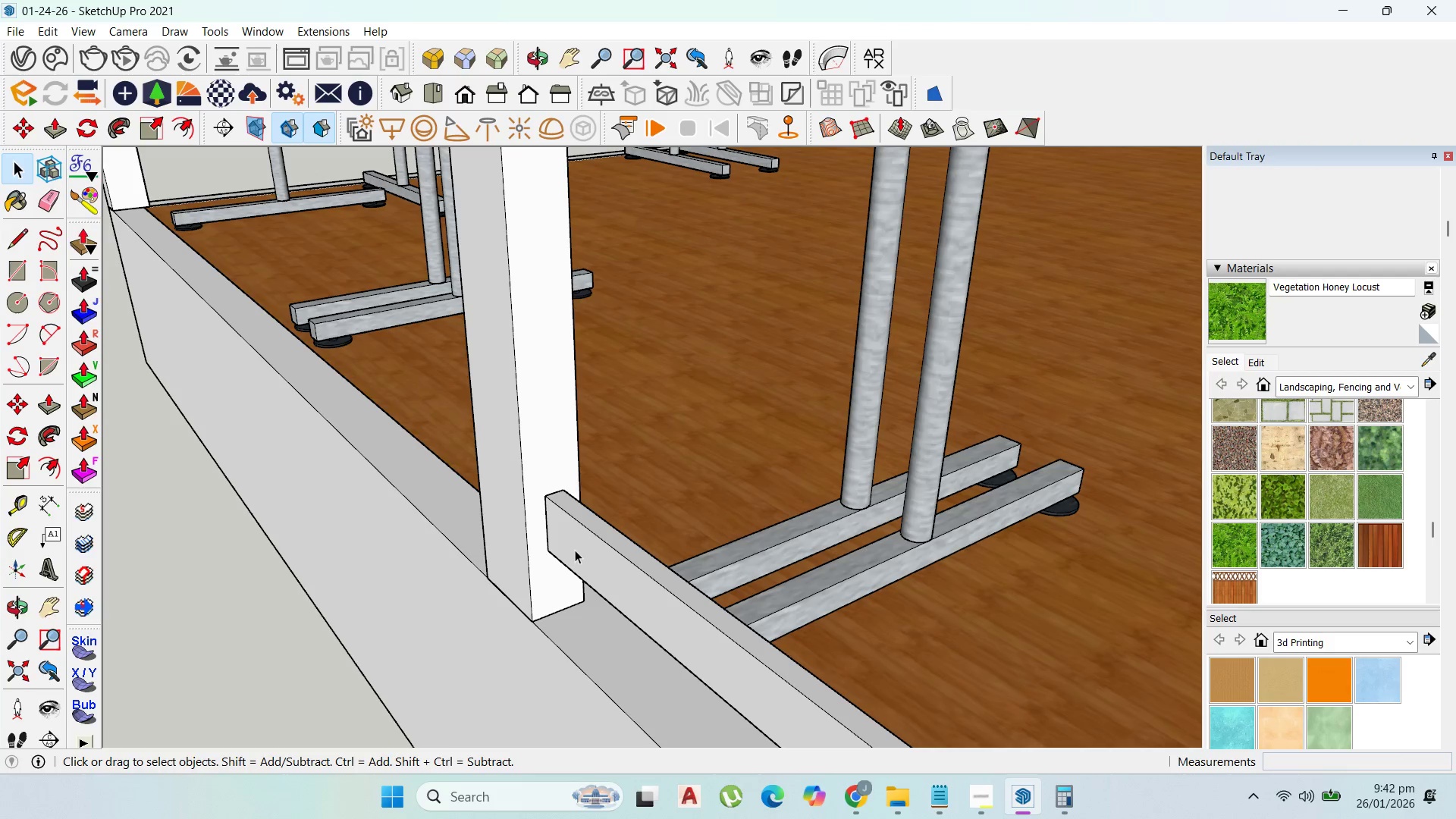 
left_click_drag(start_coordinate=[582, 536], to_coordinate=[585, 529])
 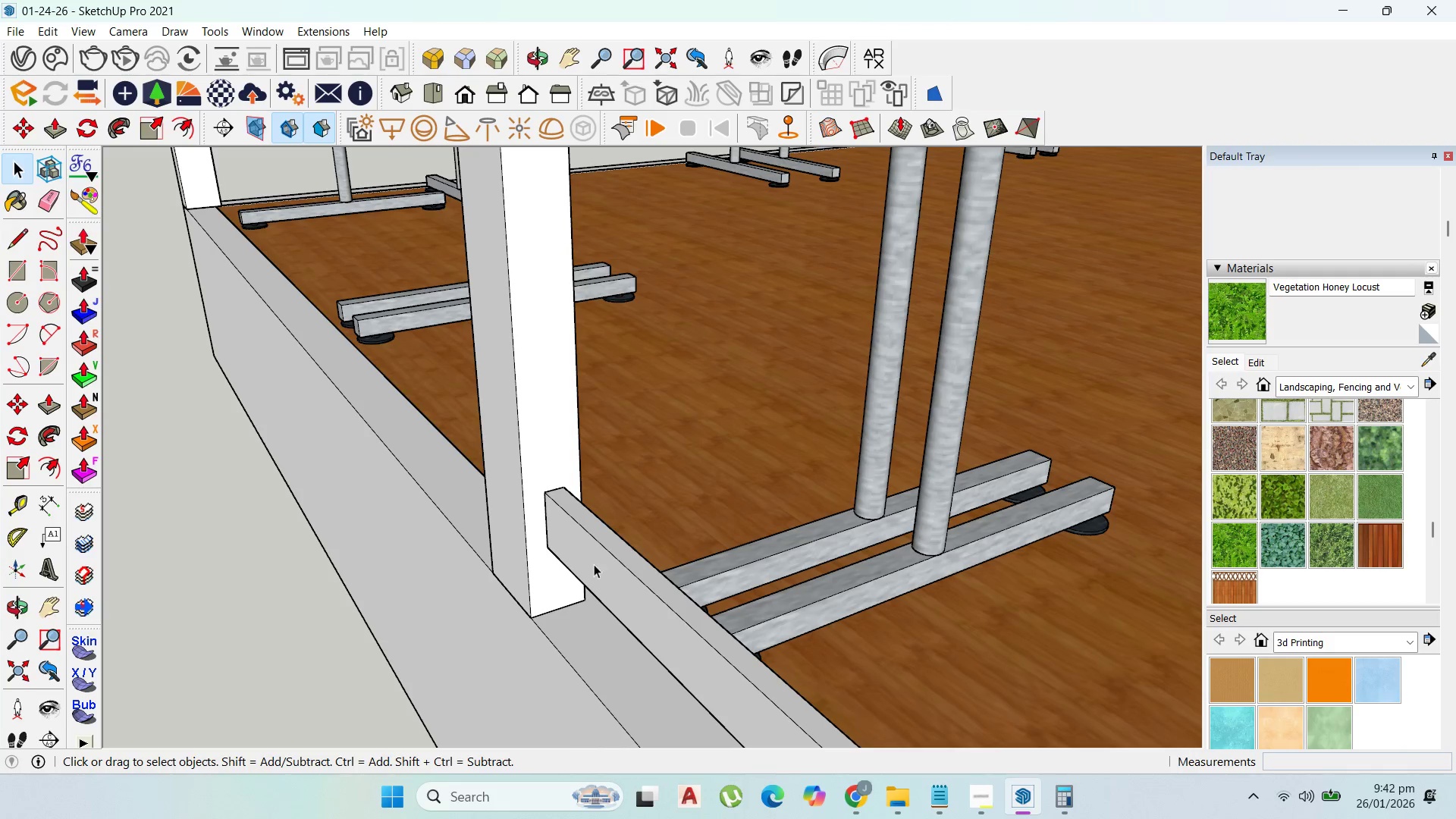 
scroll: coordinate [575, 550], scroll_direction: up, amount: 1.0
 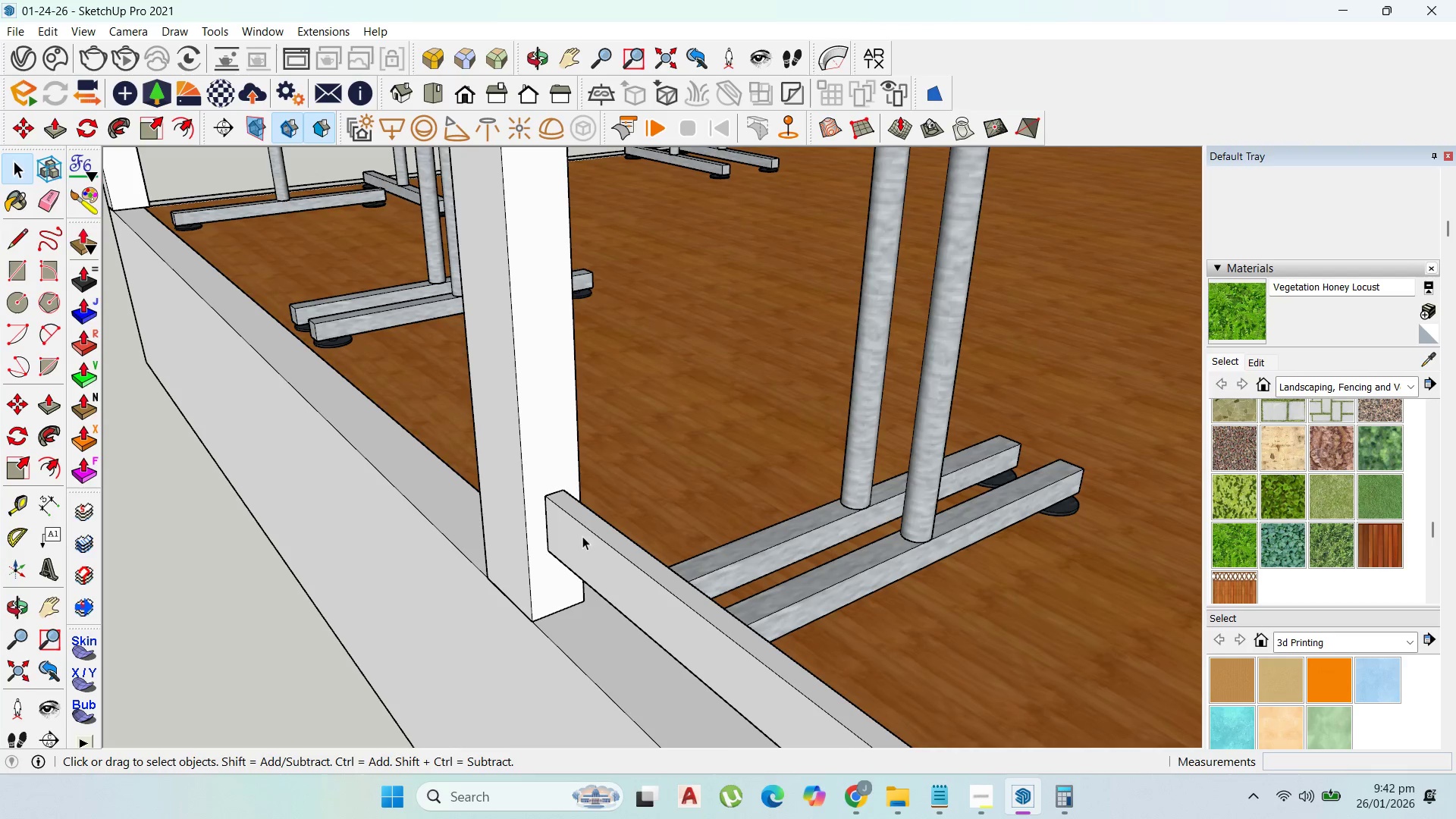 
double_click([578, 544])
 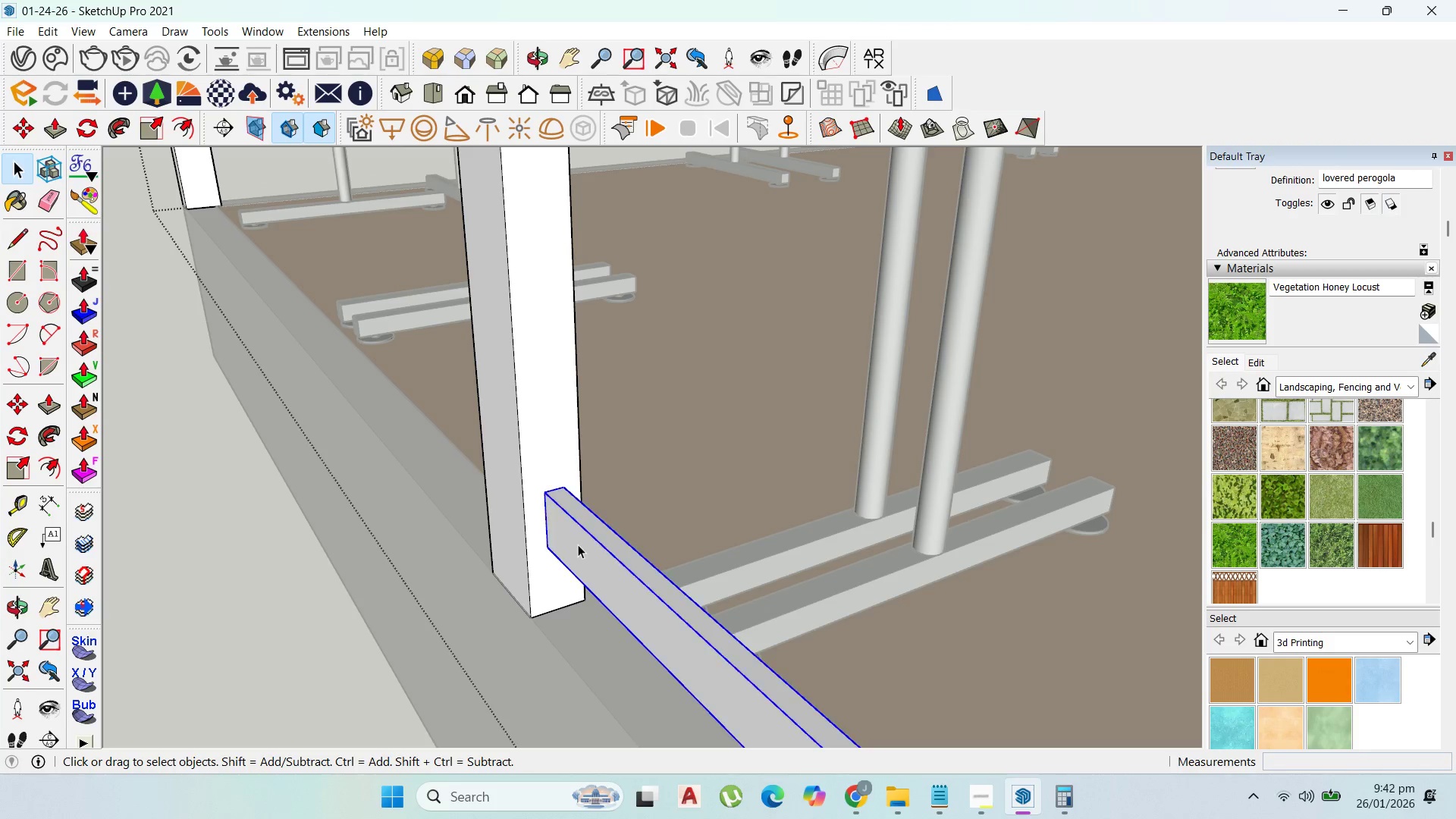 
triple_click([578, 544])
 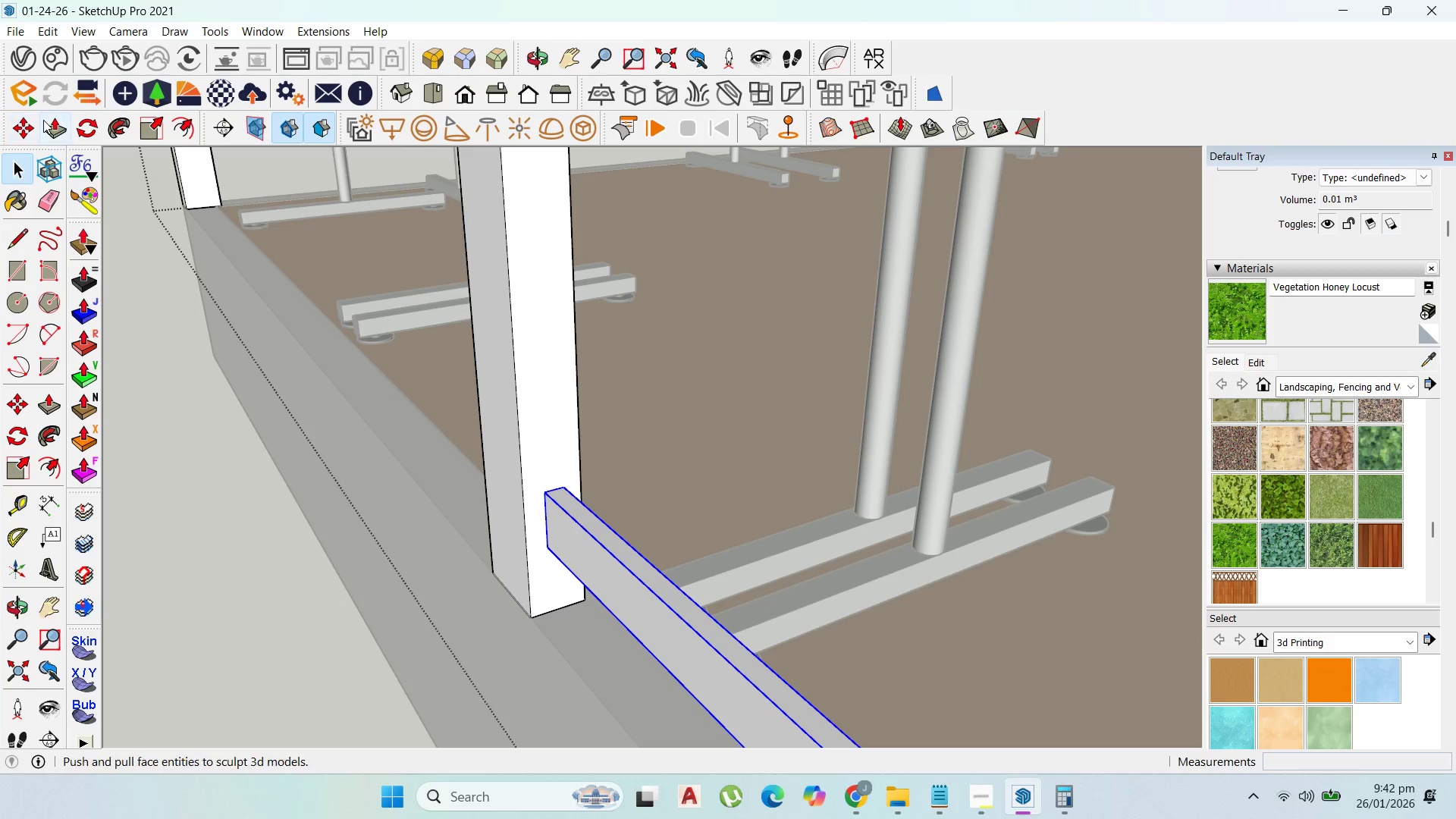 
left_click([77, 120])
 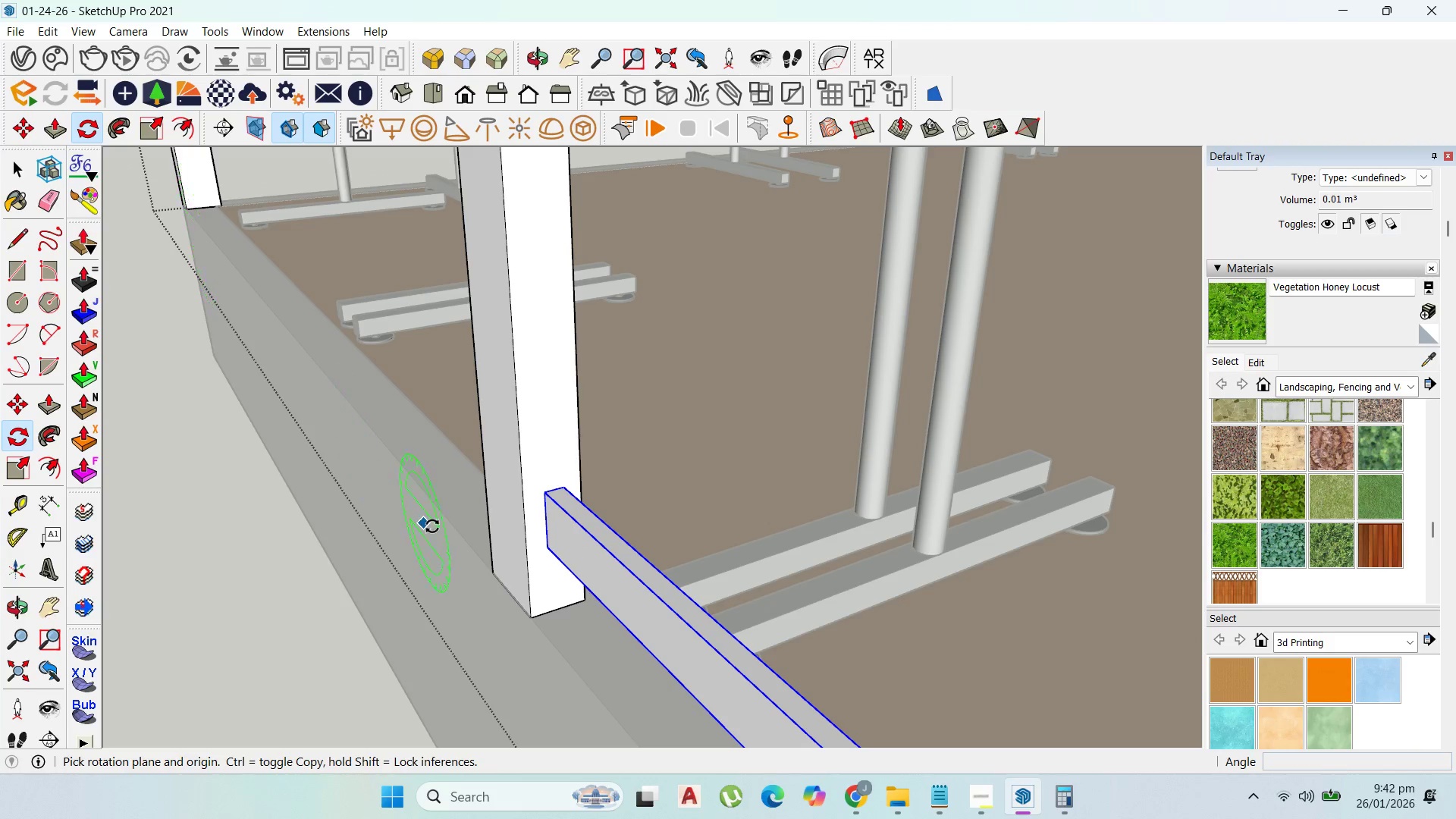 
scroll: coordinate [576, 528], scroll_direction: up, amount: 6.0
 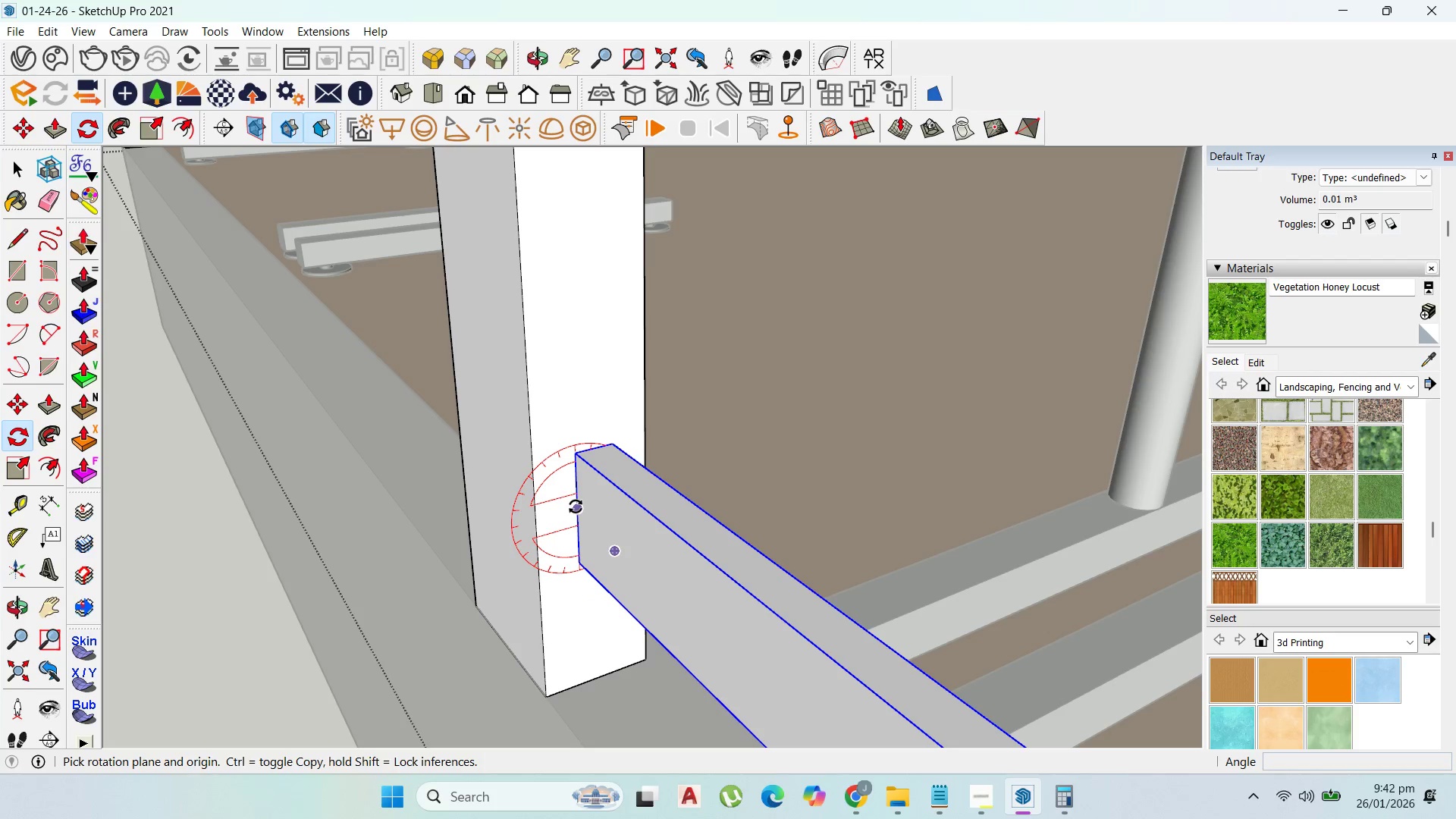 
left_click([576, 507])
 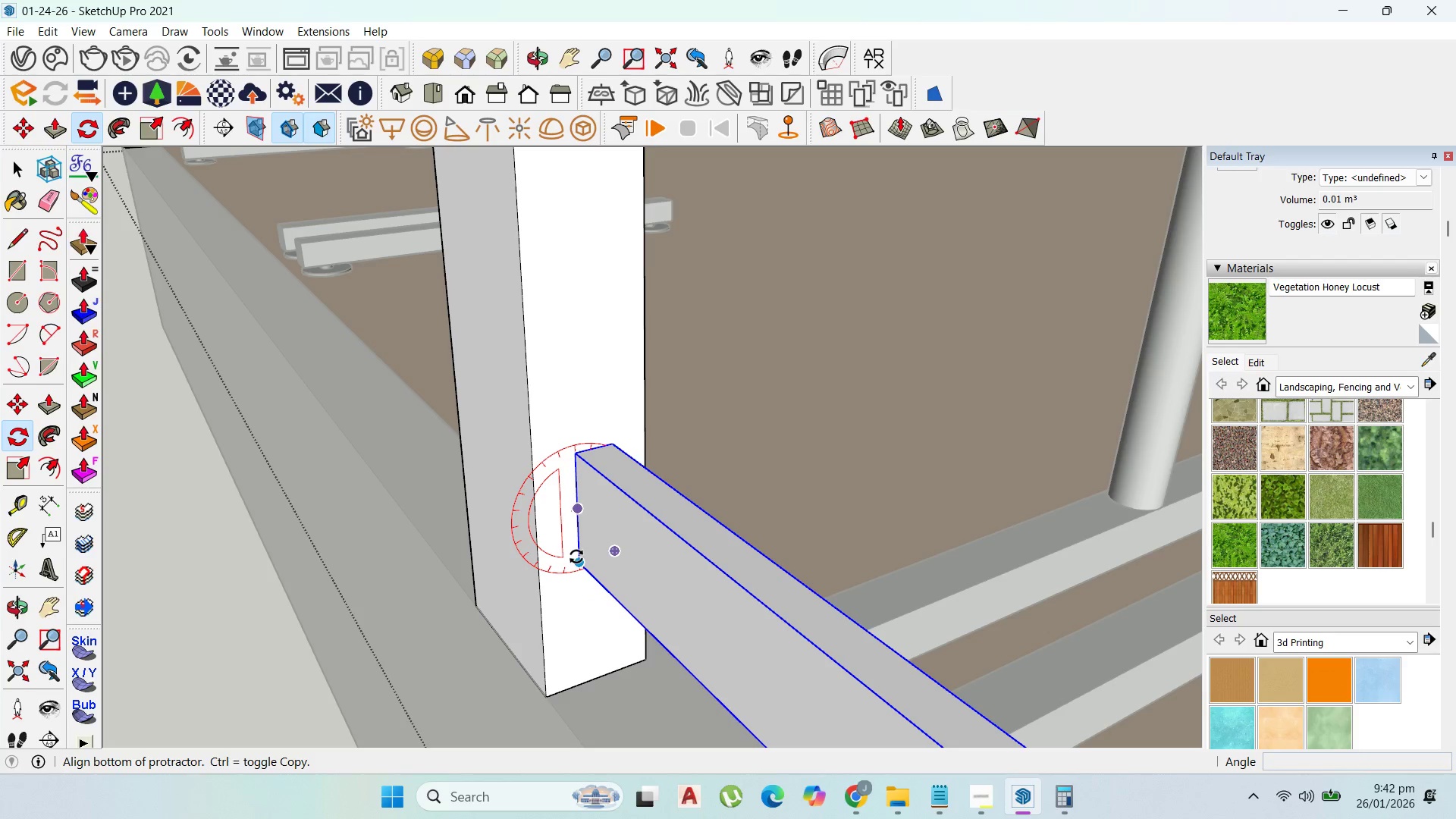 
left_click_drag(start_coordinate=[576, 557], to_coordinate=[583, 557])
 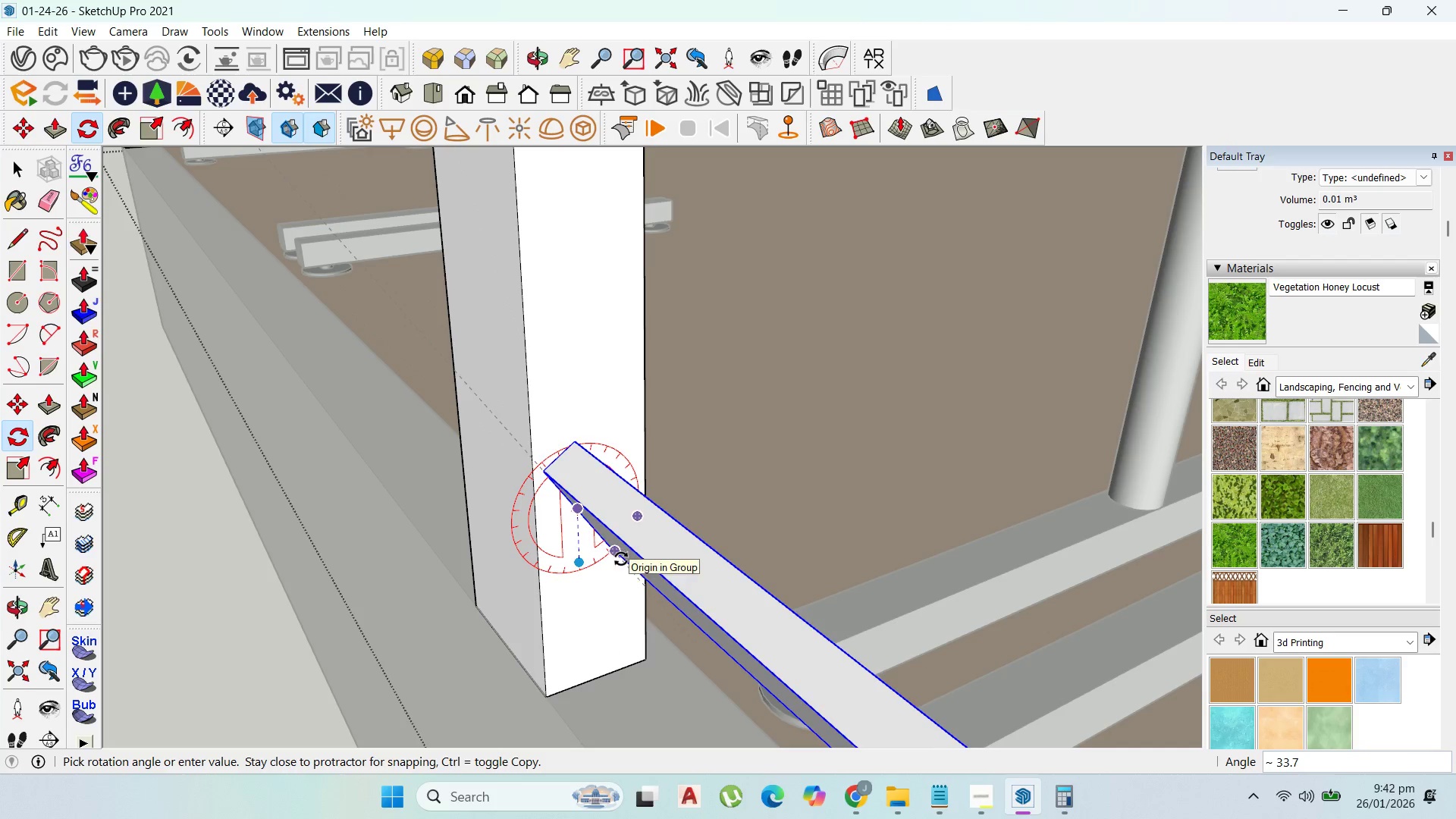 
key(Escape)
 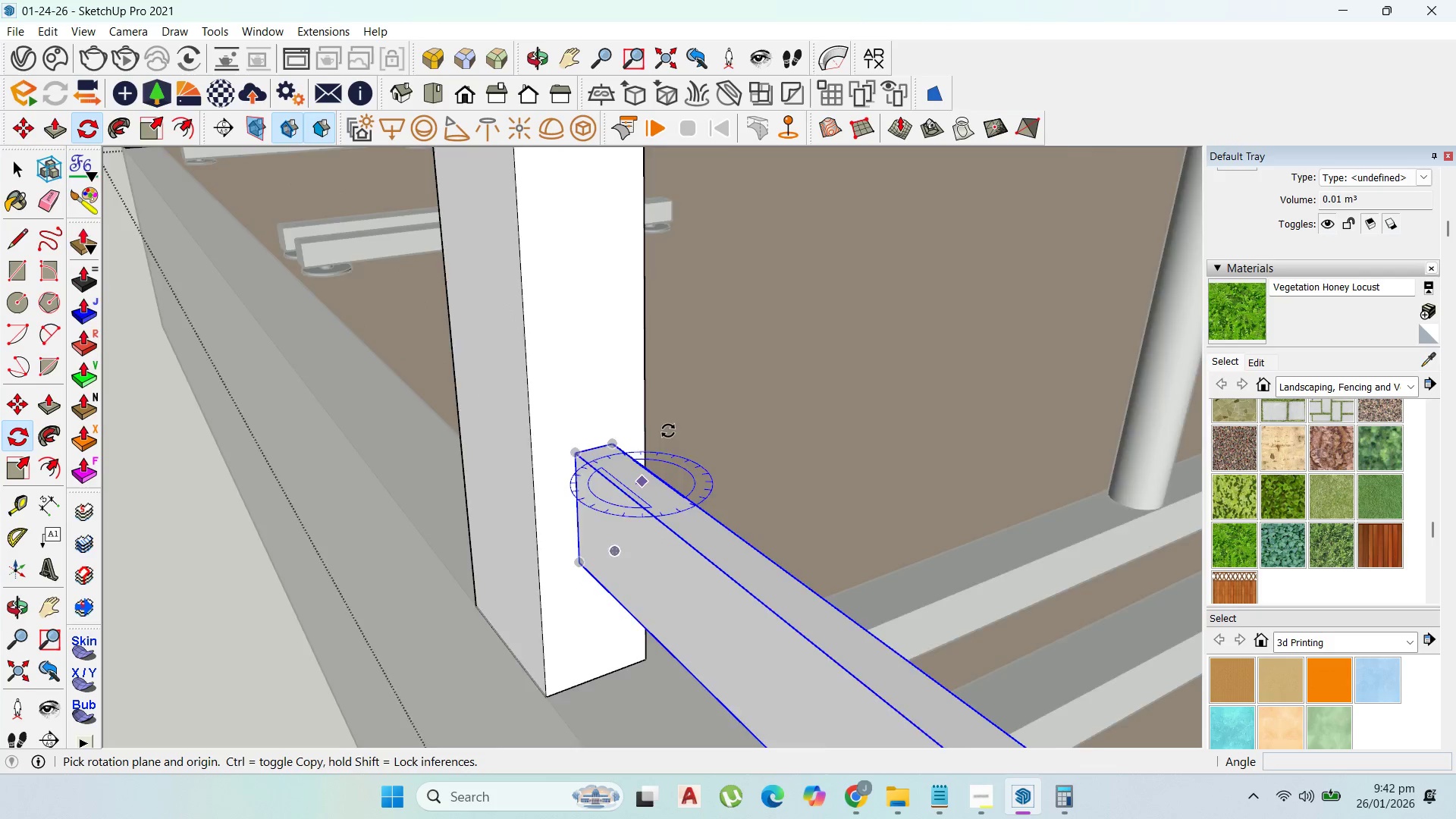 
scroll: coordinate [498, 394], scroll_direction: down, amount: 24.0
 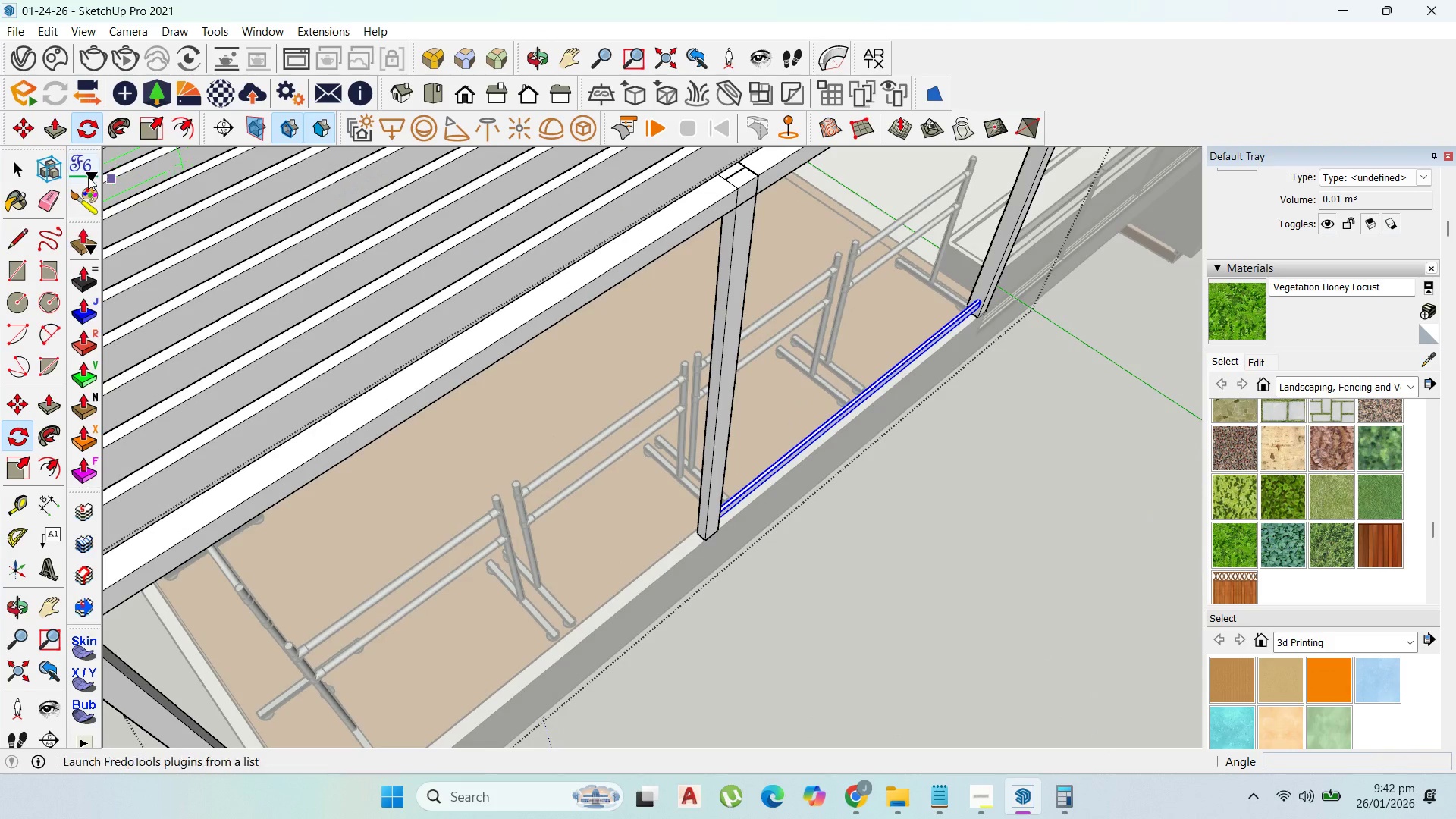 
left_click([20, 123])
 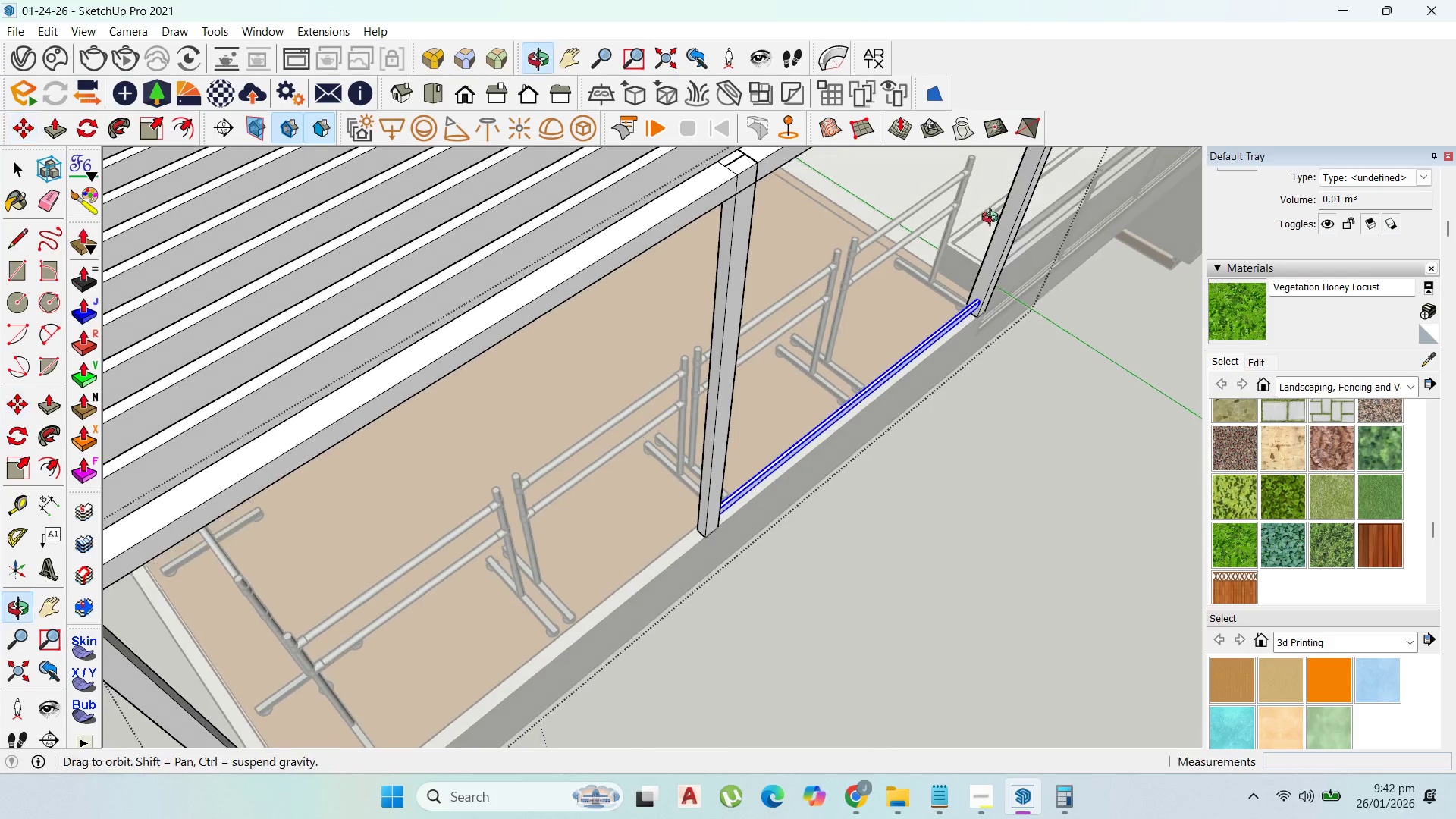 
scroll: coordinate [977, 308], scroll_direction: up, amount: 7.0
 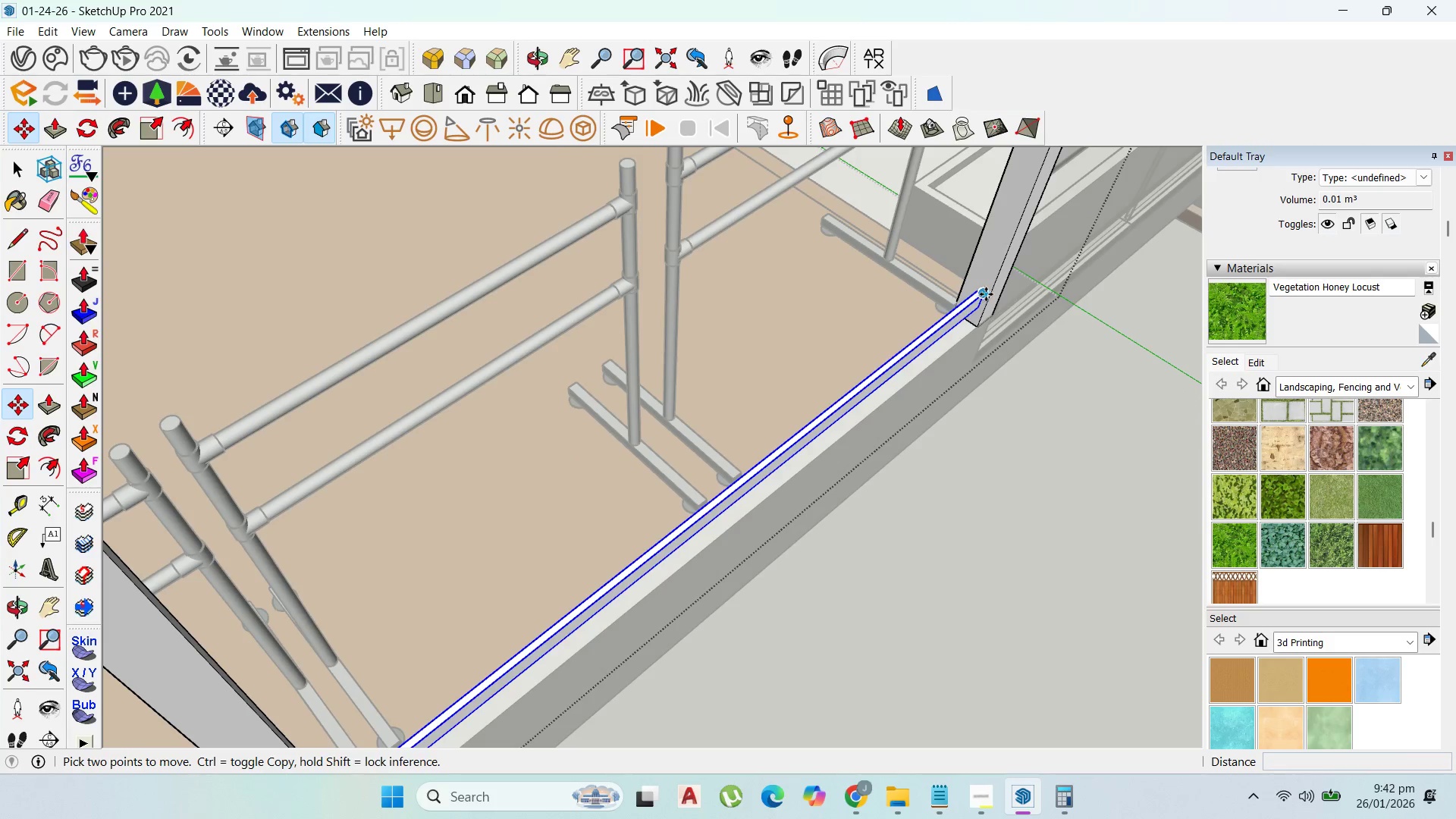 
left_click([986, 294])
 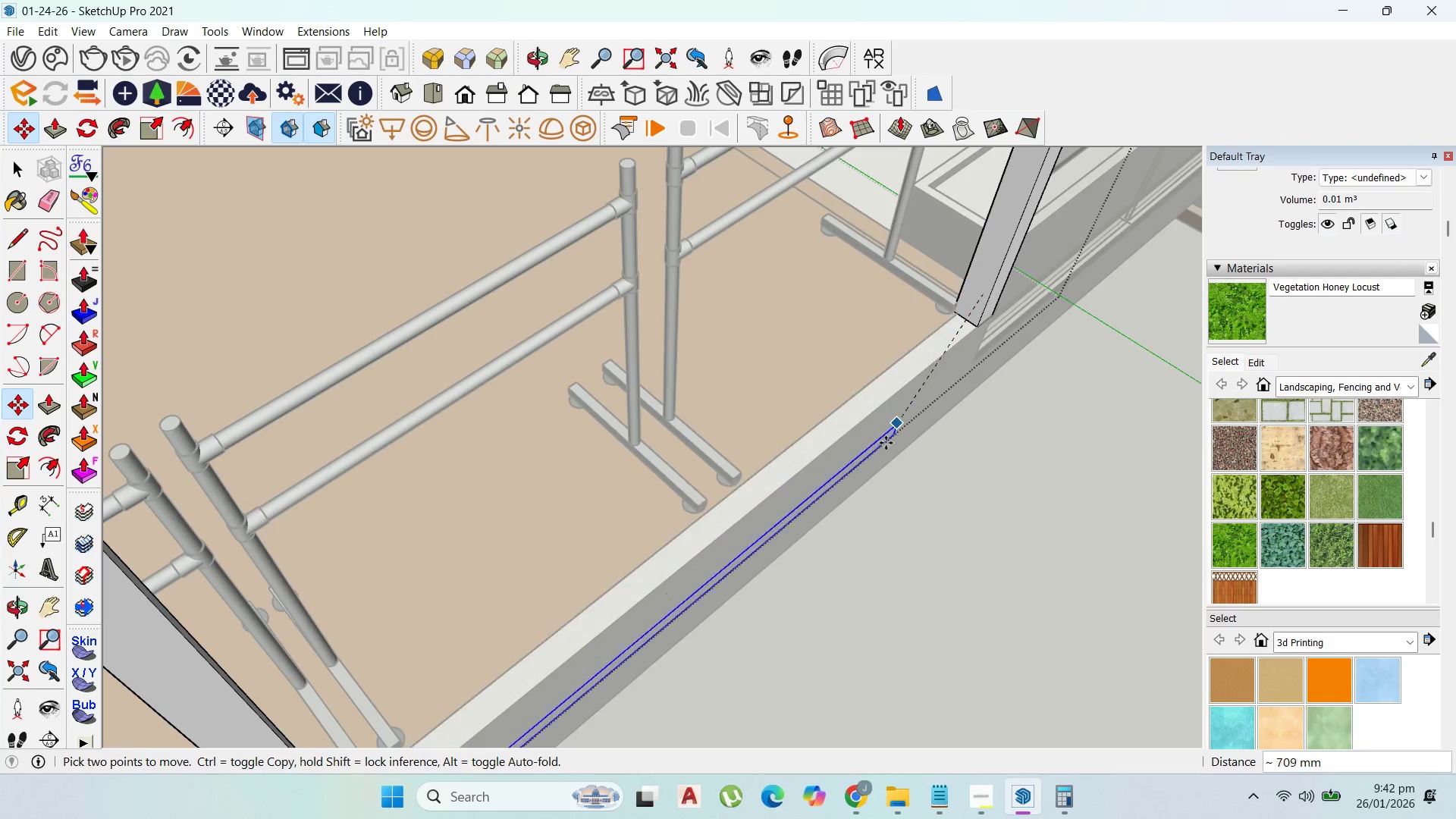 
scroll: coordinate [886, 453], scroll_direction: down, amount: 11.0
 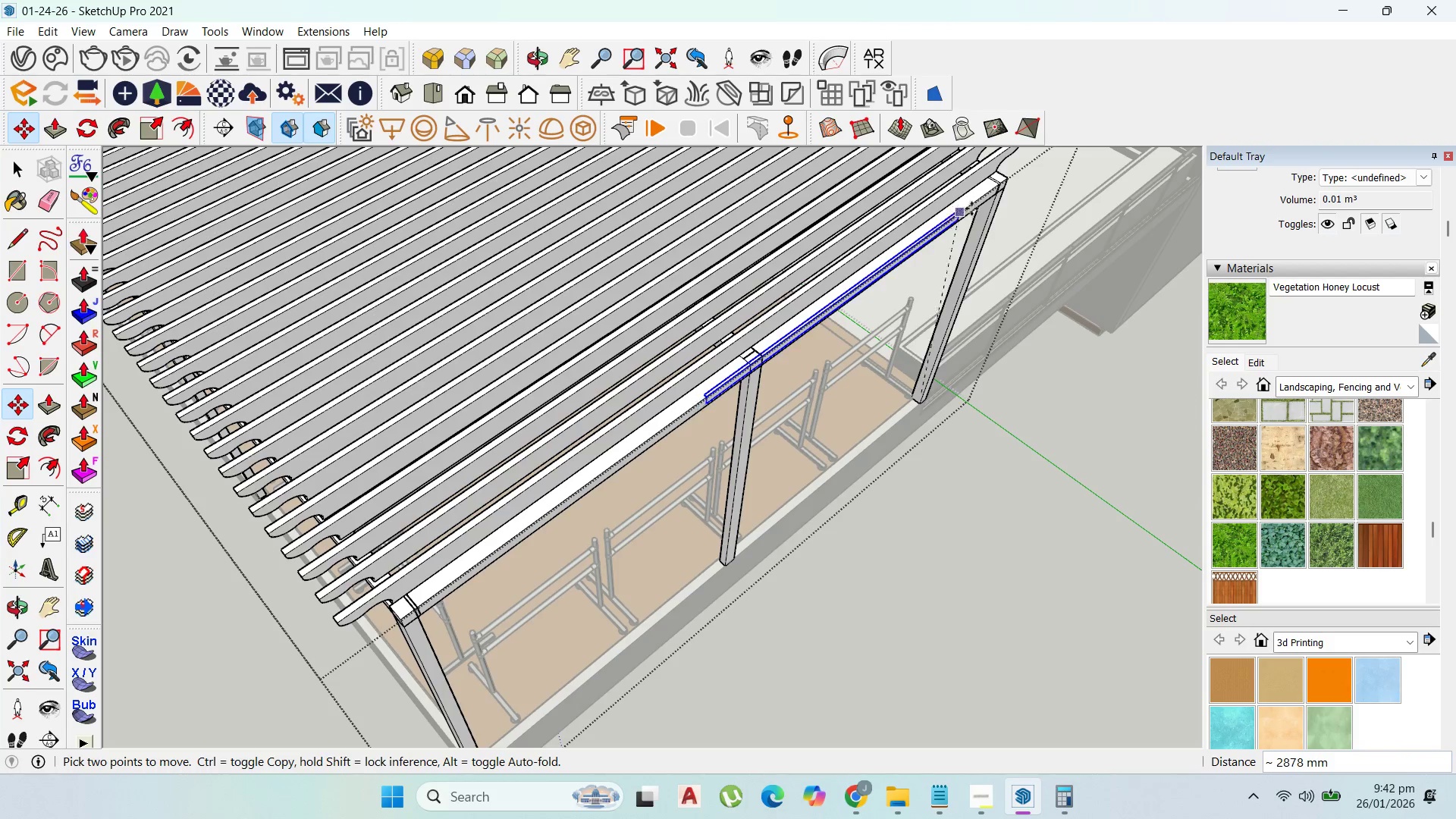 
scroll: coordinate [991, 209], scroll_direction: up, amount: 3.0
 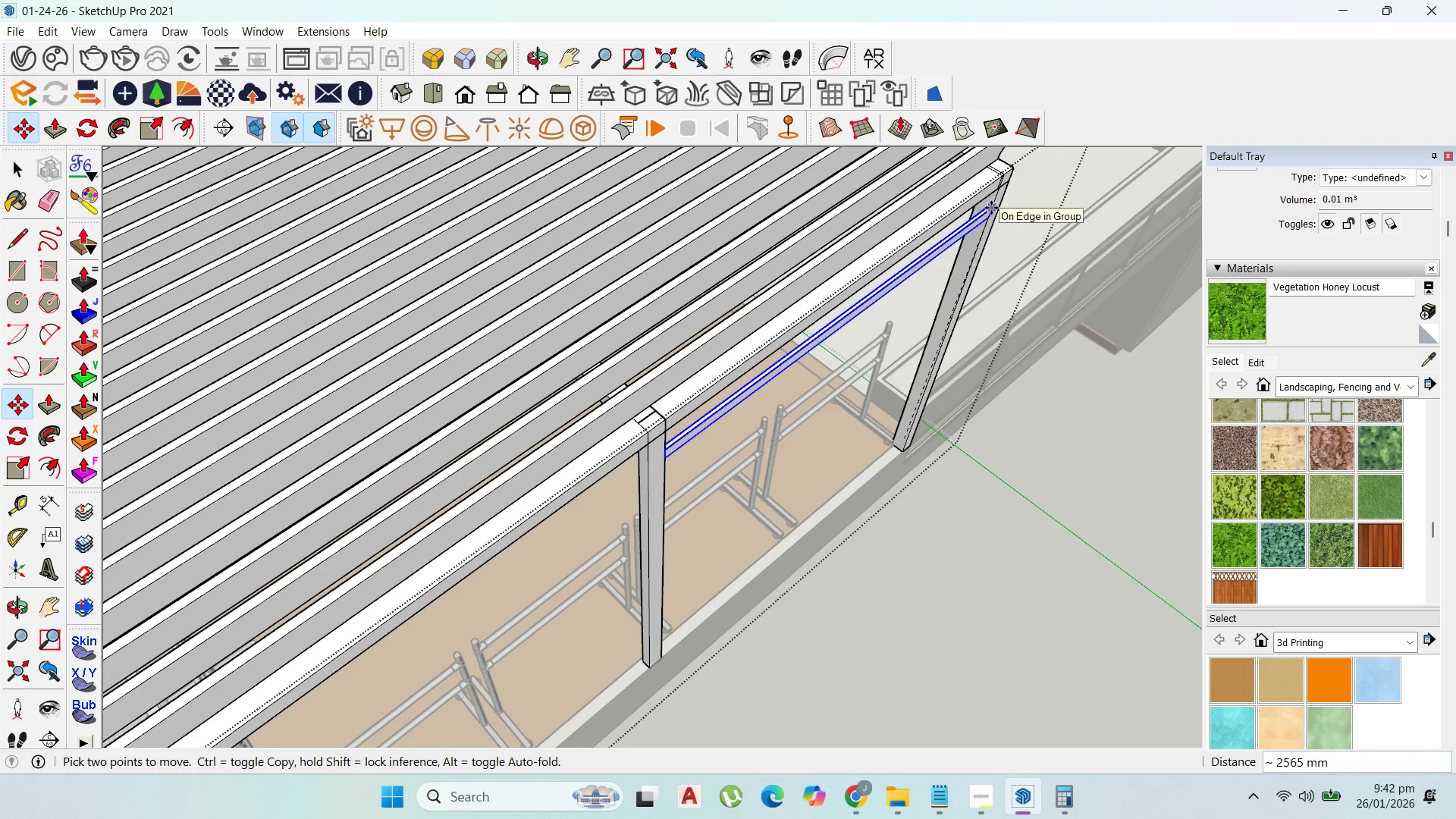 
left_click([991, 208])
 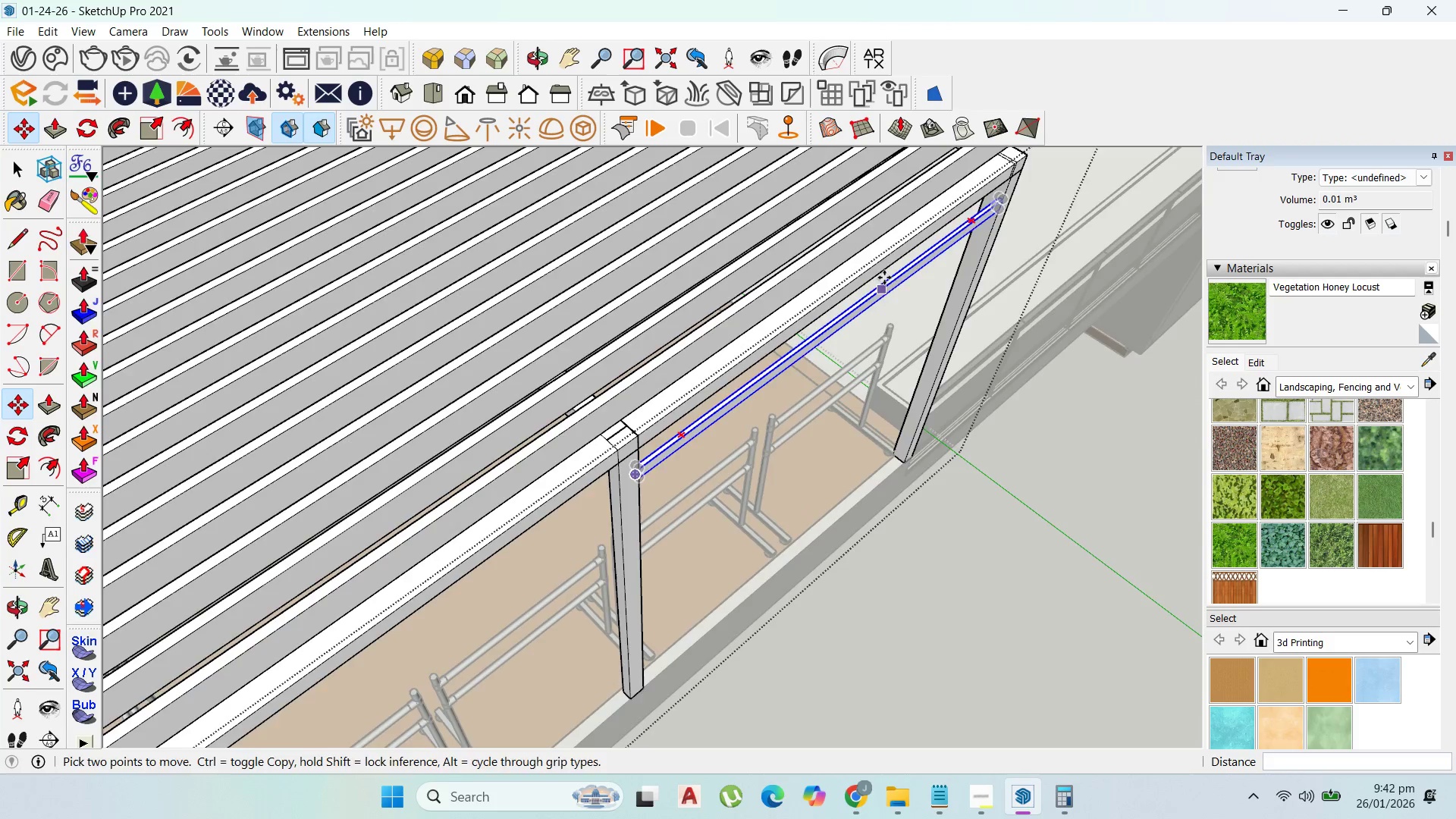 
scroll: coordinate [880, 293], scroll_direction: up, amount: 1.0
 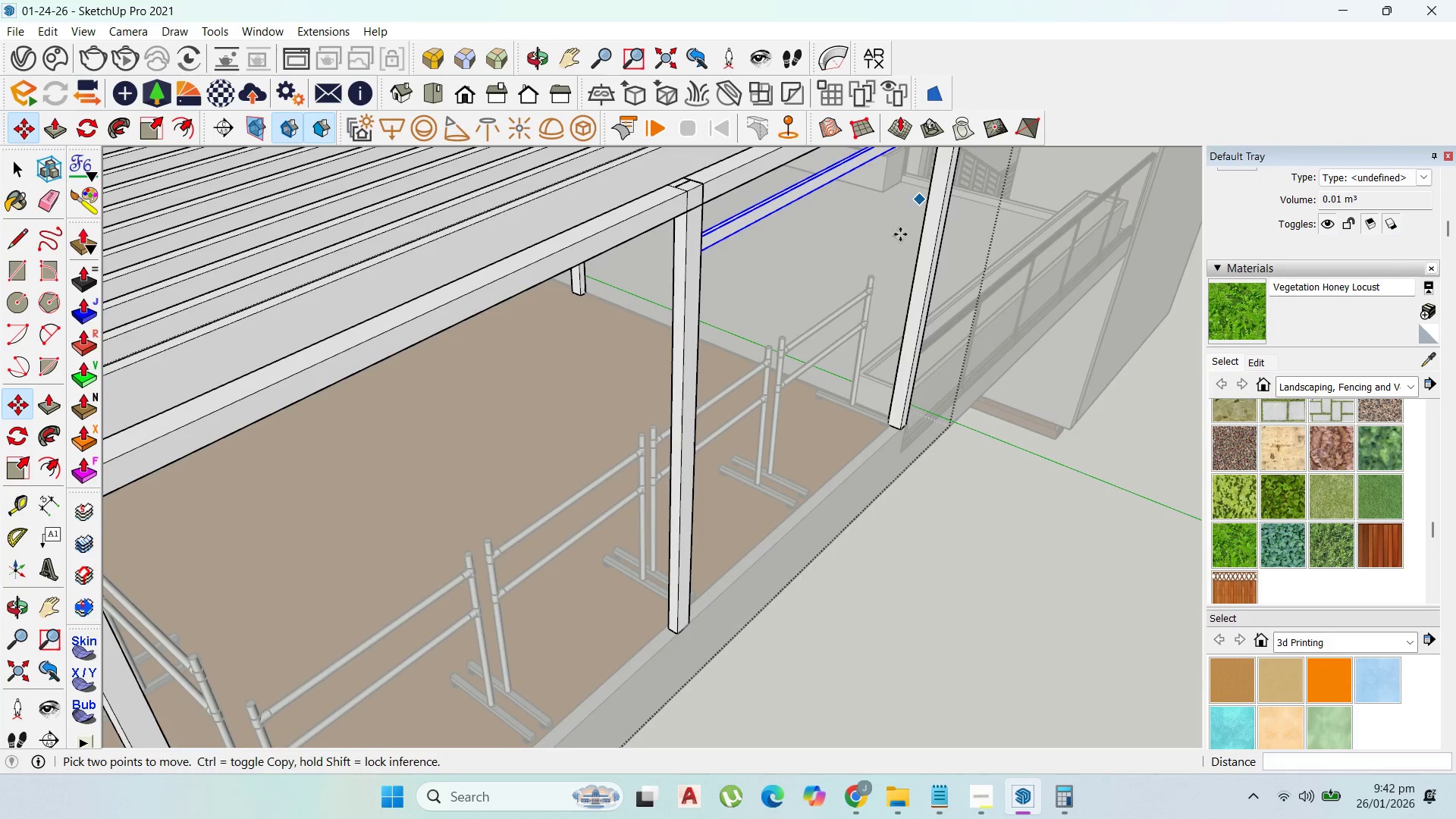 
scroll: coordinate [768, 363], scroll_direction: down, amount: 6.0
 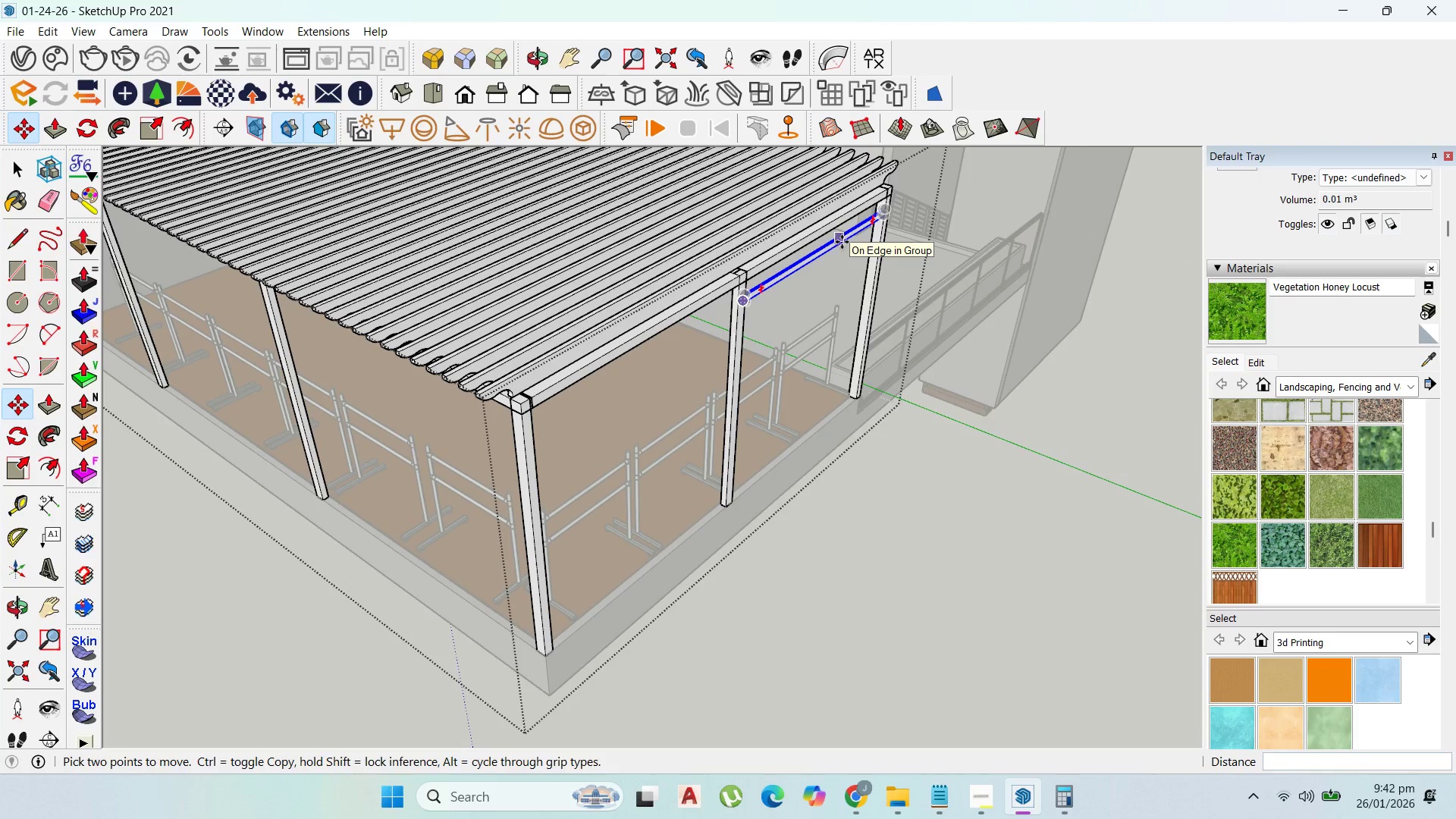 
scroll: coordinate [860, 284], scroll_direction: up, amount: 12.0
 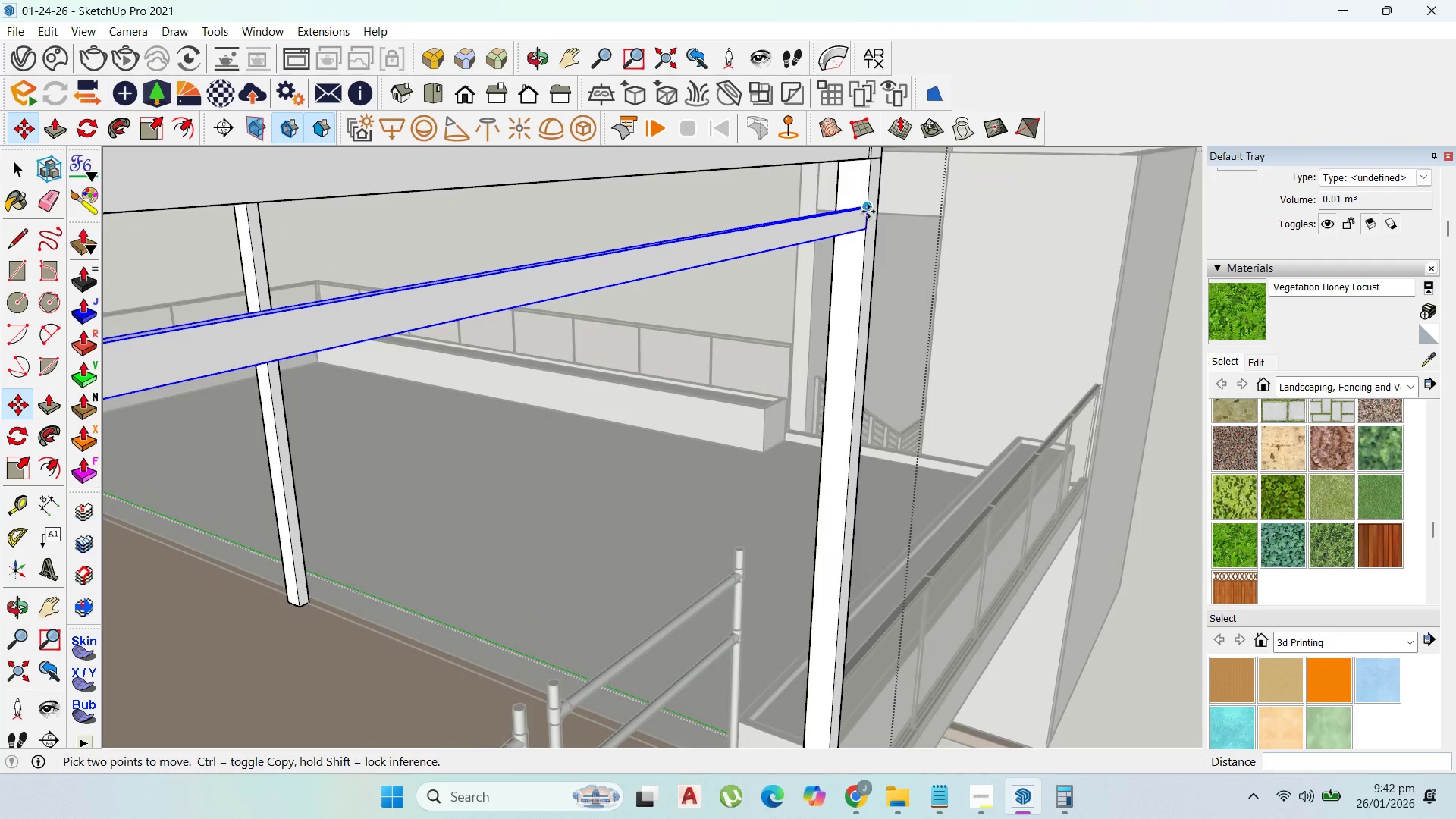 
left_click_drag(start_coordinate=[868, 210], to_coordinate=[868, 206])
 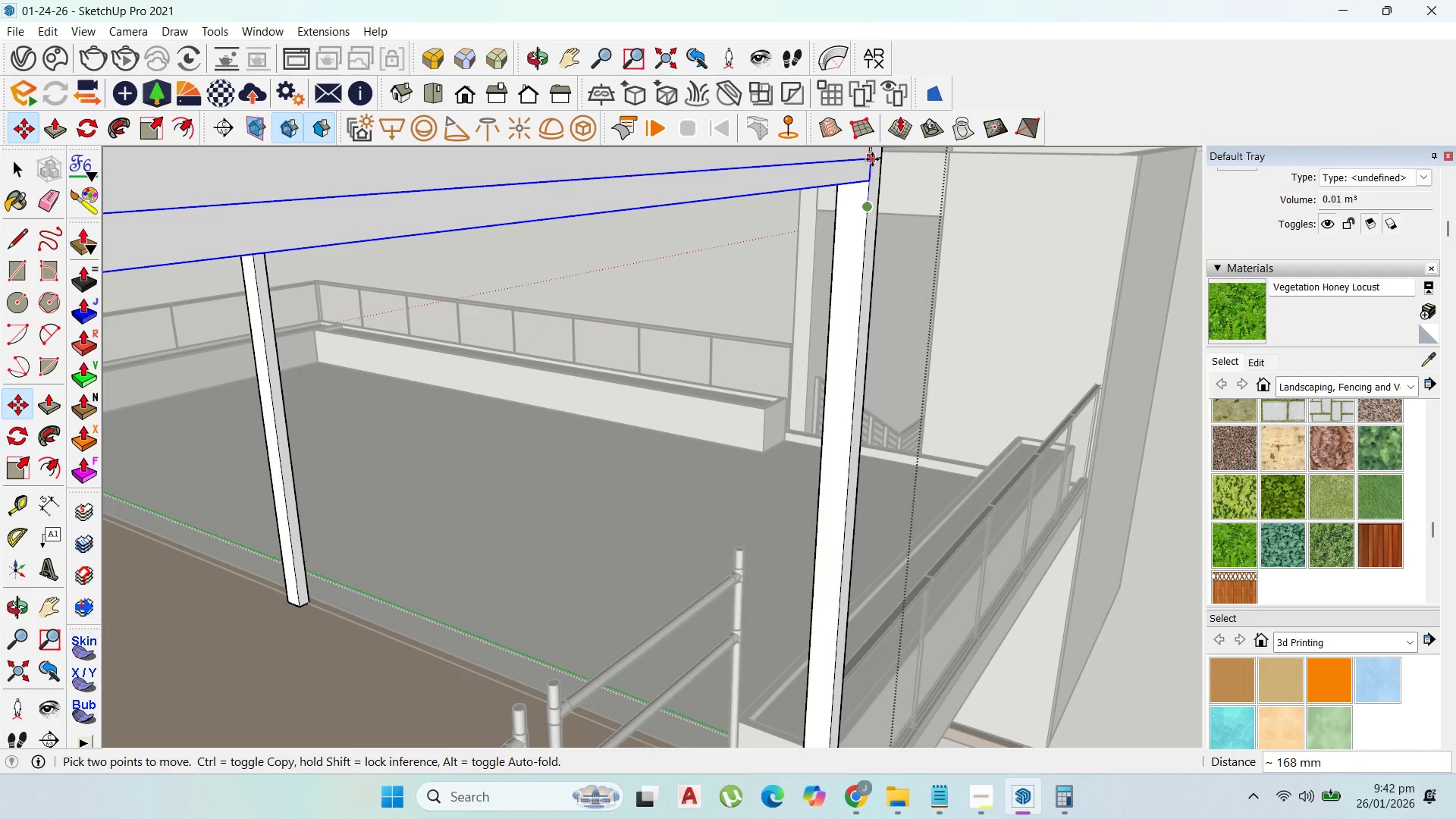 
left_click([872, 159])
 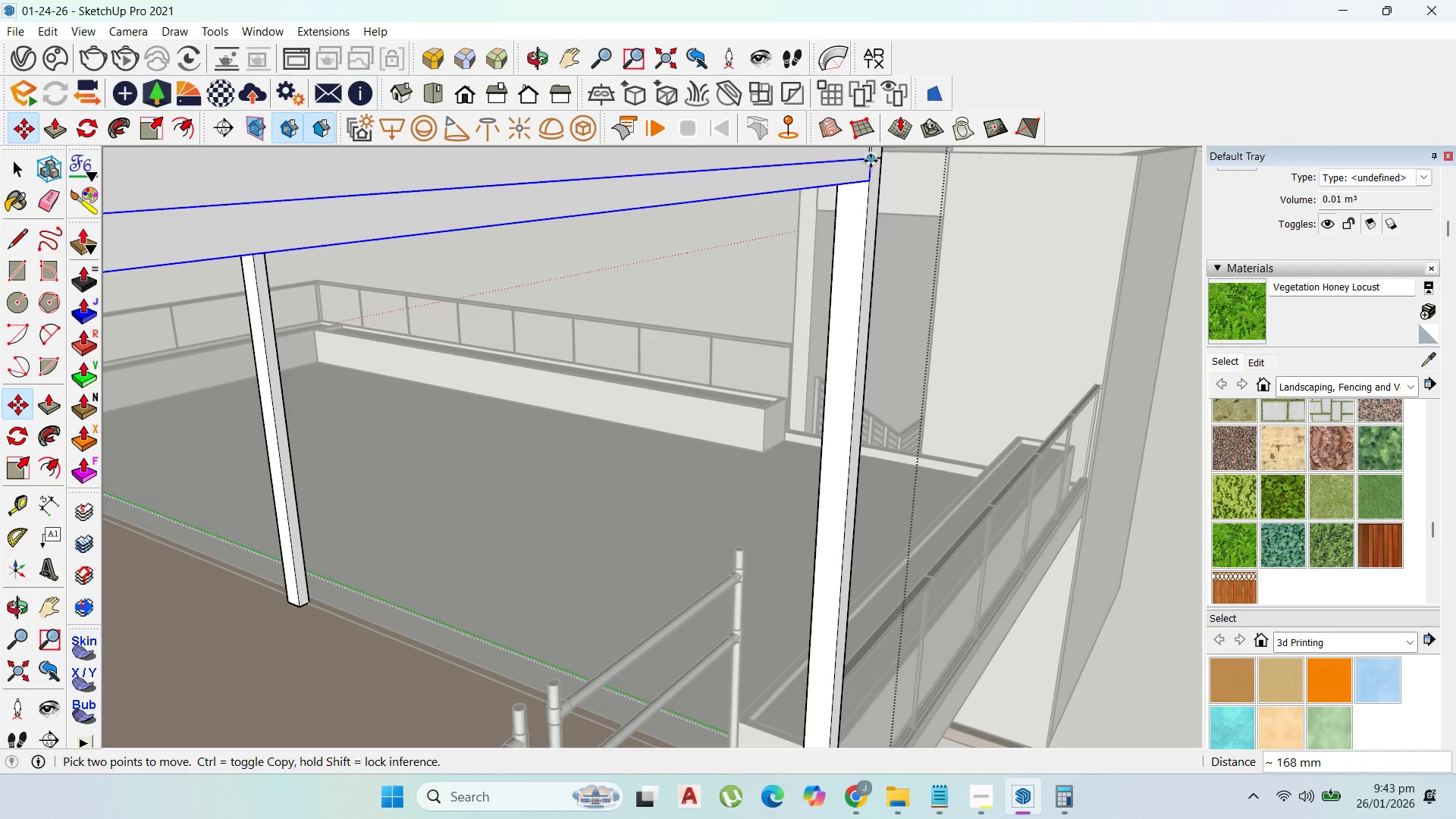 
left_click([869, 161])
 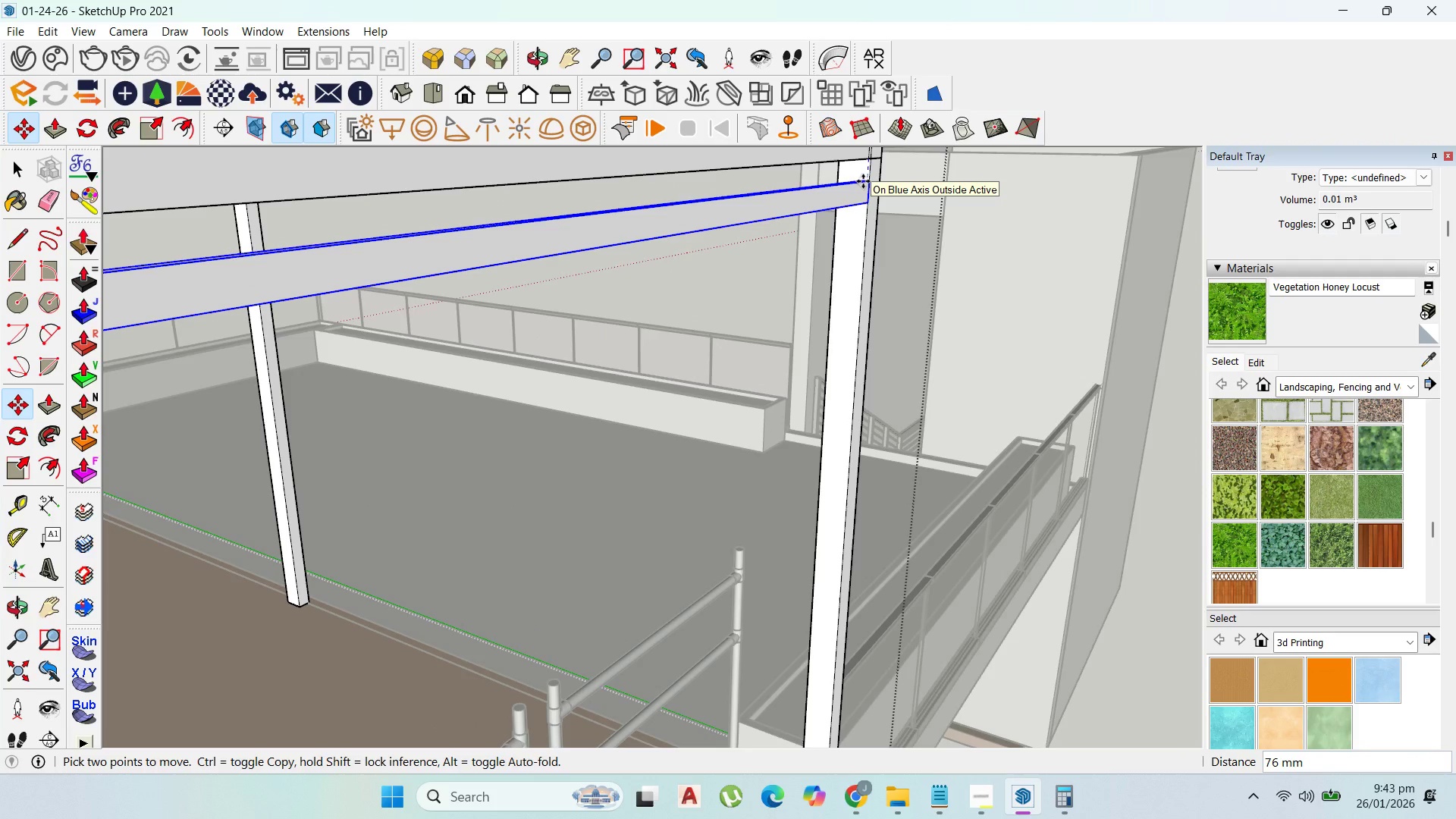 
left_click([863, 181])
 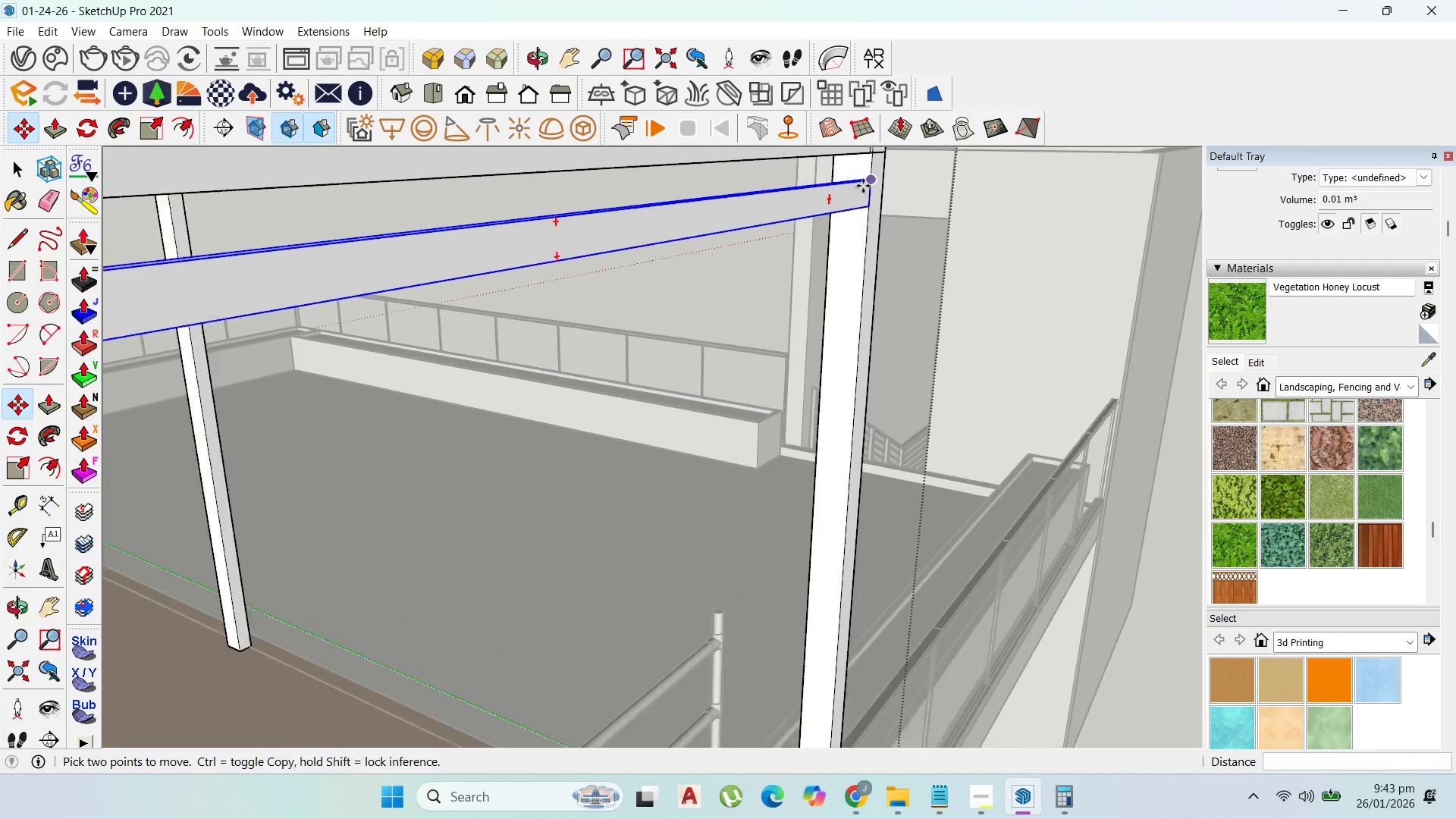 
scroll: coordinate [865, 189], scroll_direction: up, amount: 5.0
 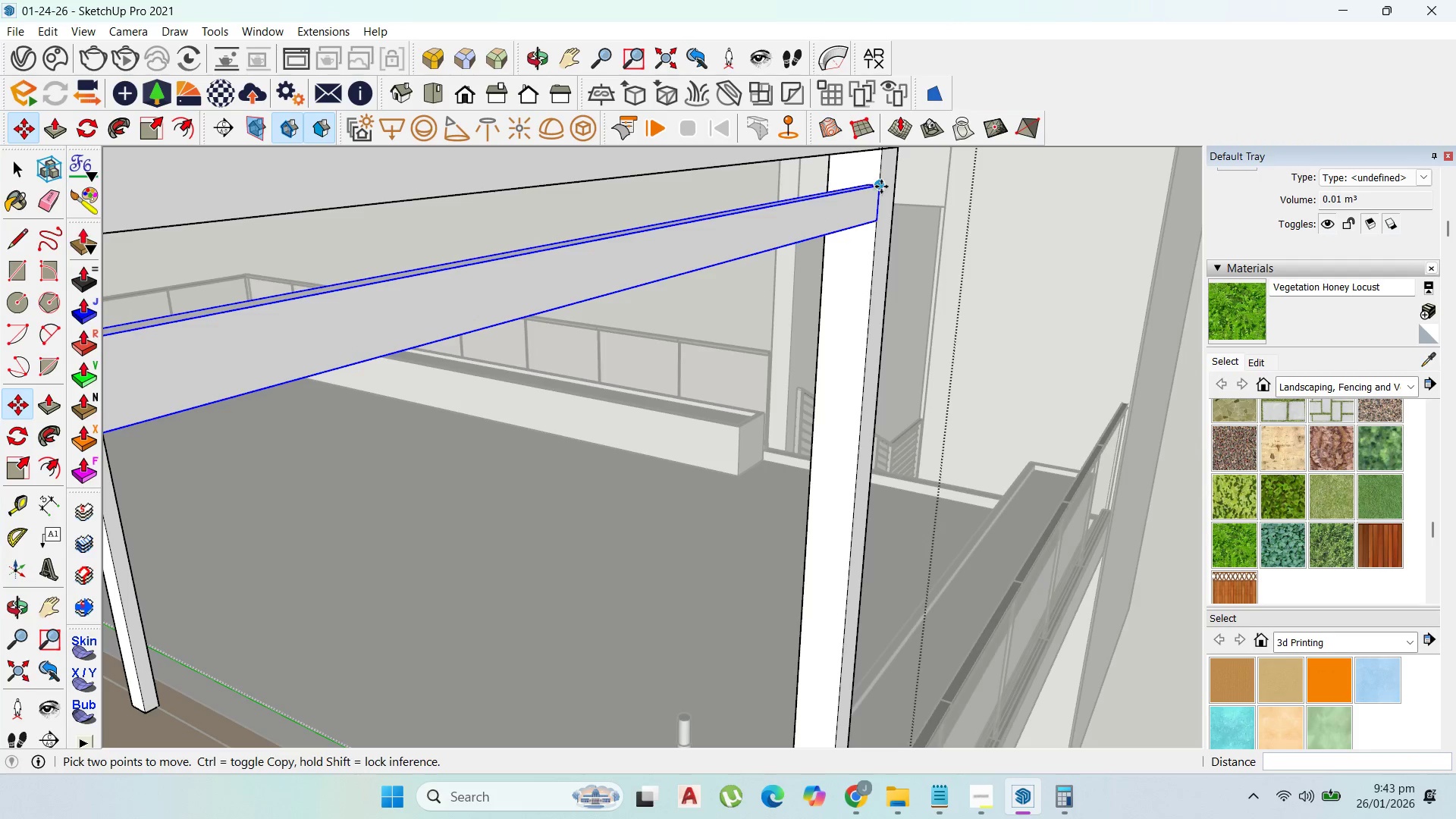 
left_click_drag(start_coordinate=[881, 186], to_coordinate=[881, 180])
 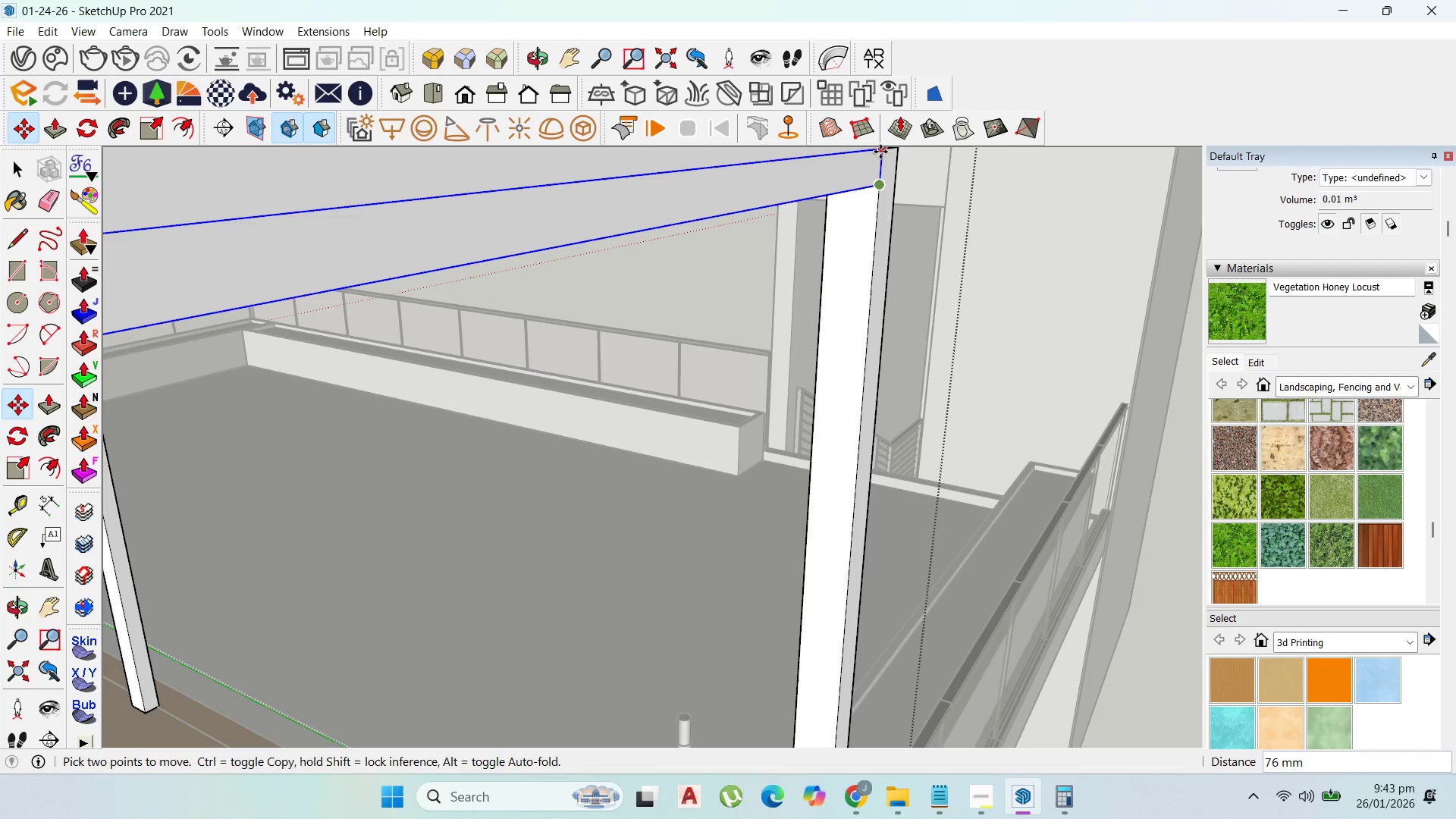 
left_click([880, 152])
 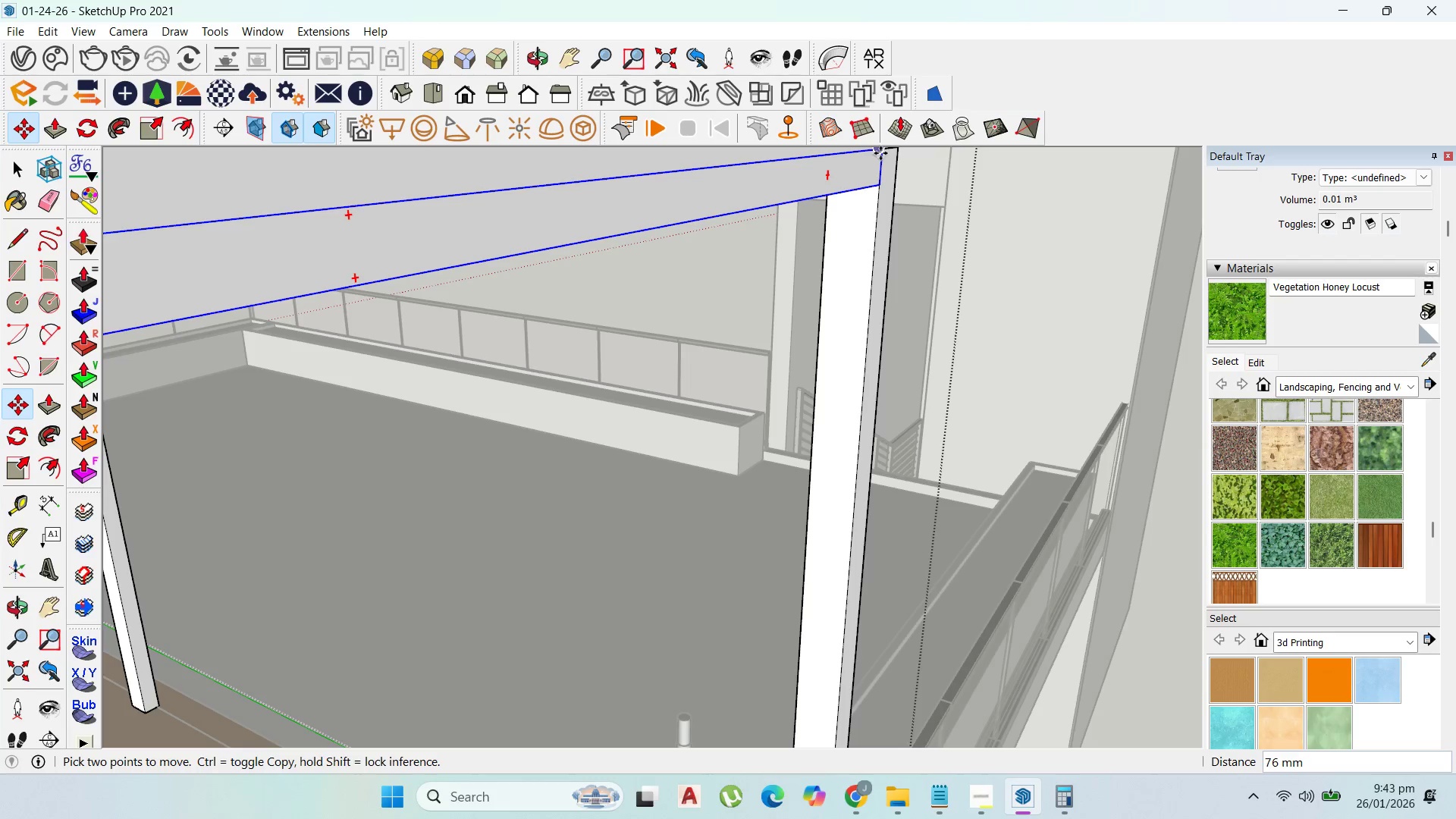 
left_click([880, 153])
 